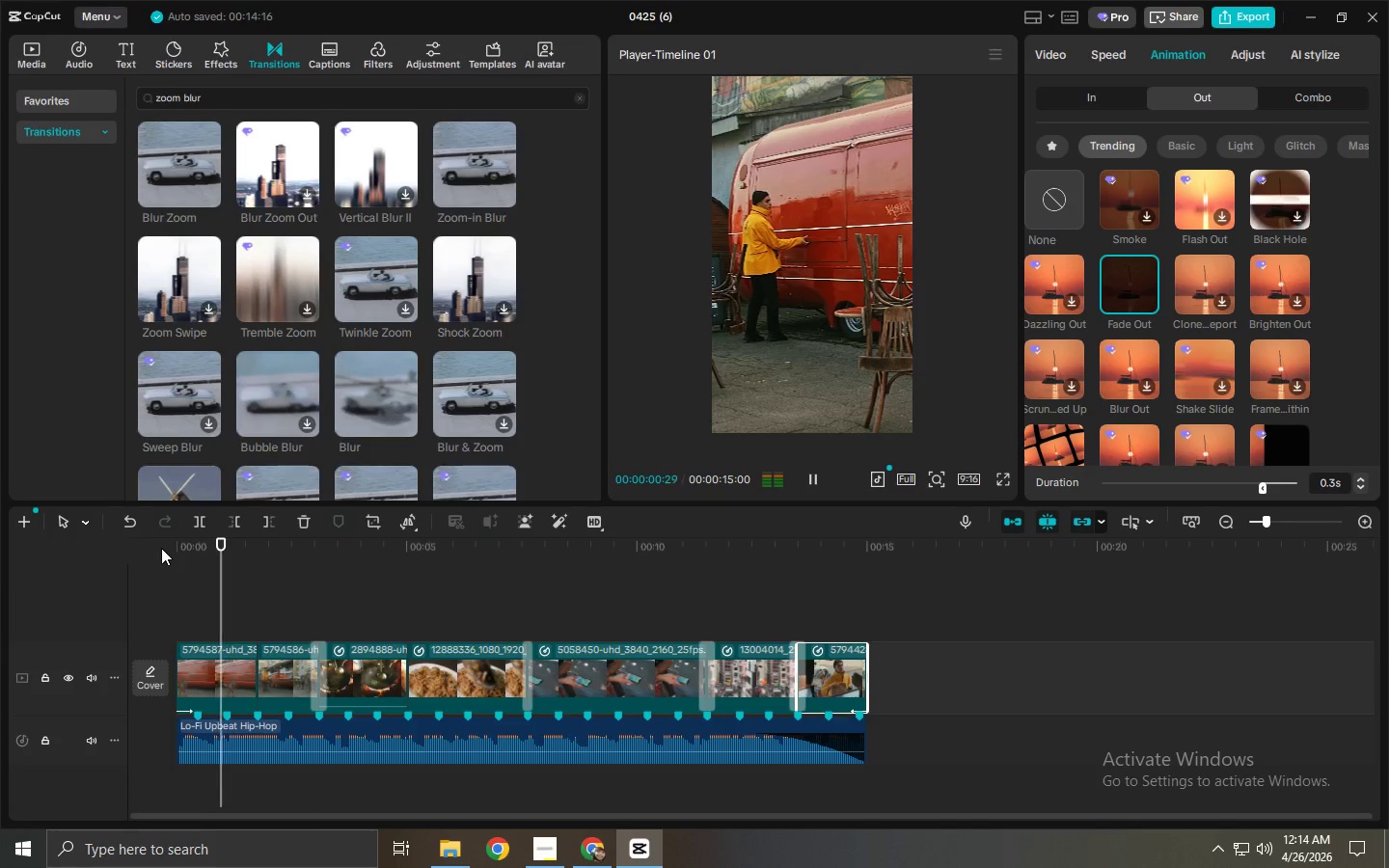 
key(Space)
 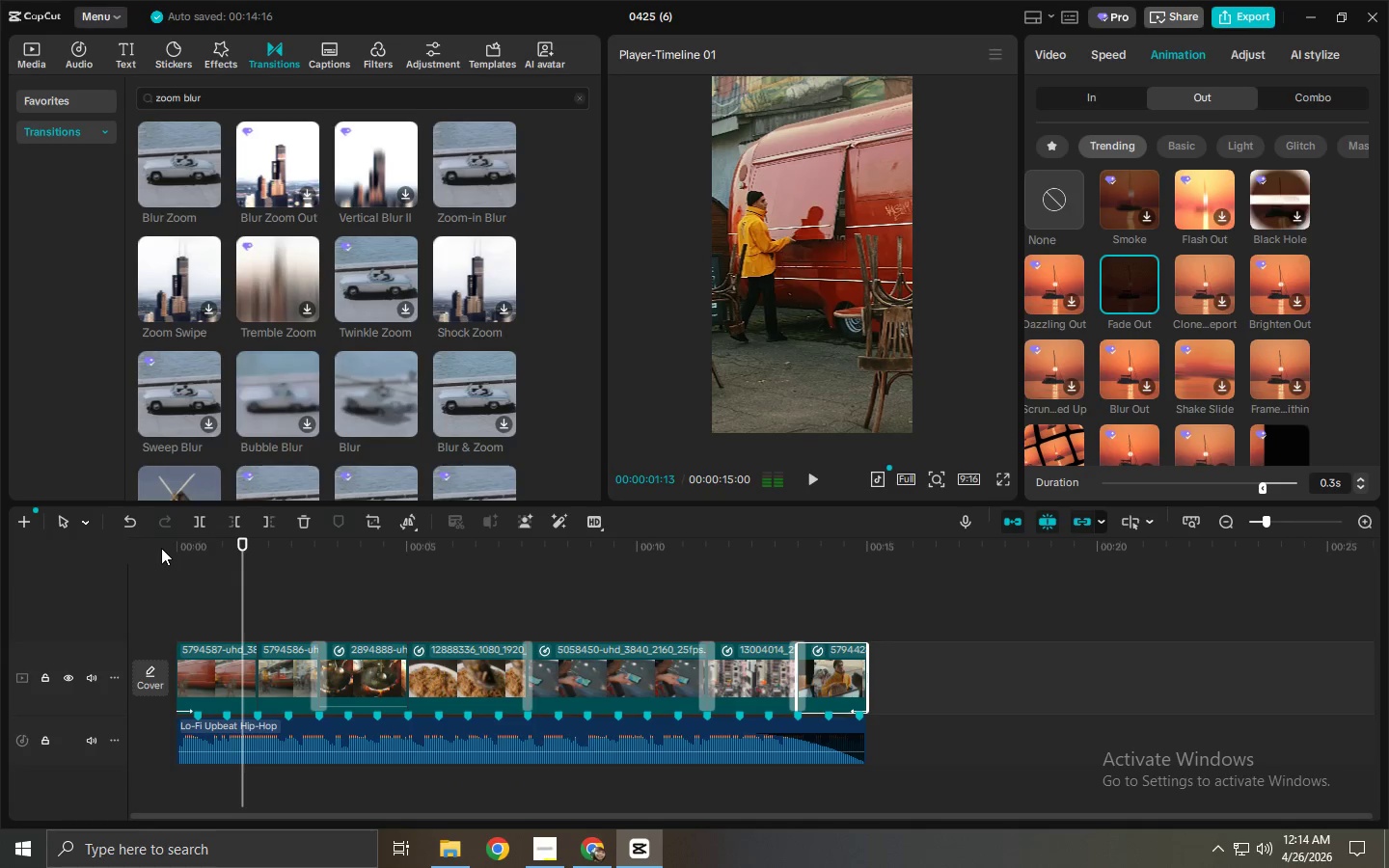 
key(Space)
 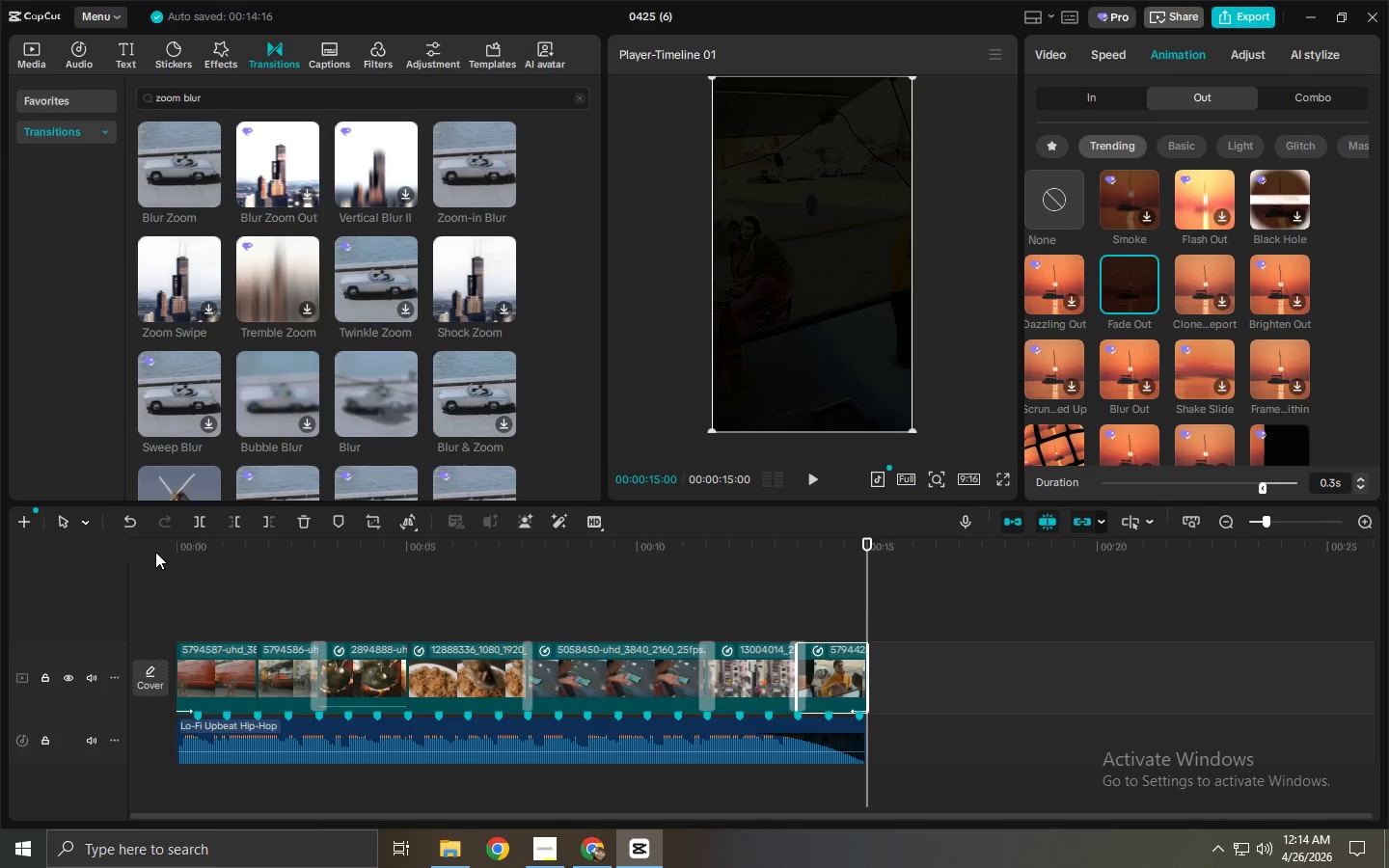 
wait(30.14)
 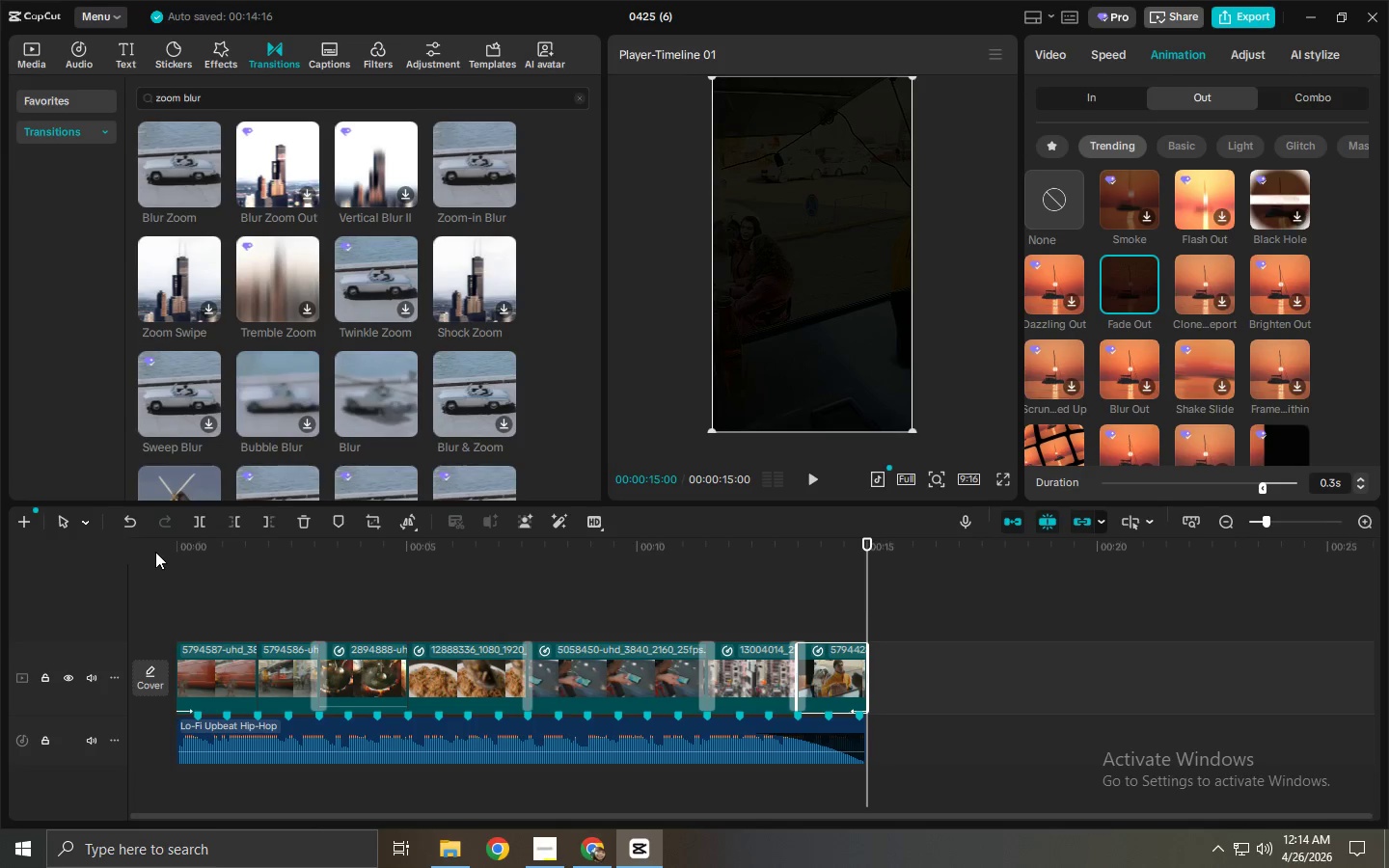 
left_click([117, 55])
 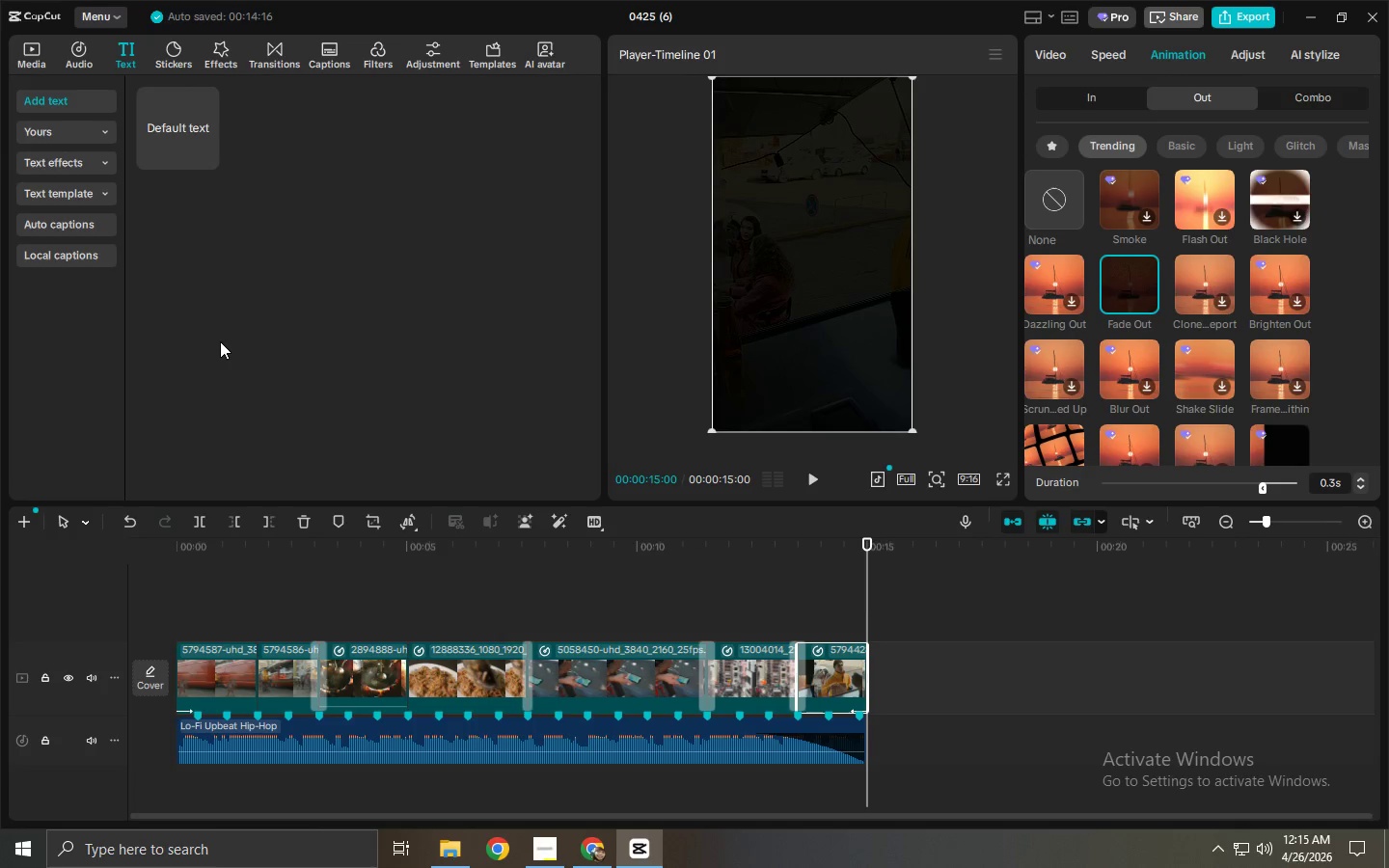 
wait(12.03)
 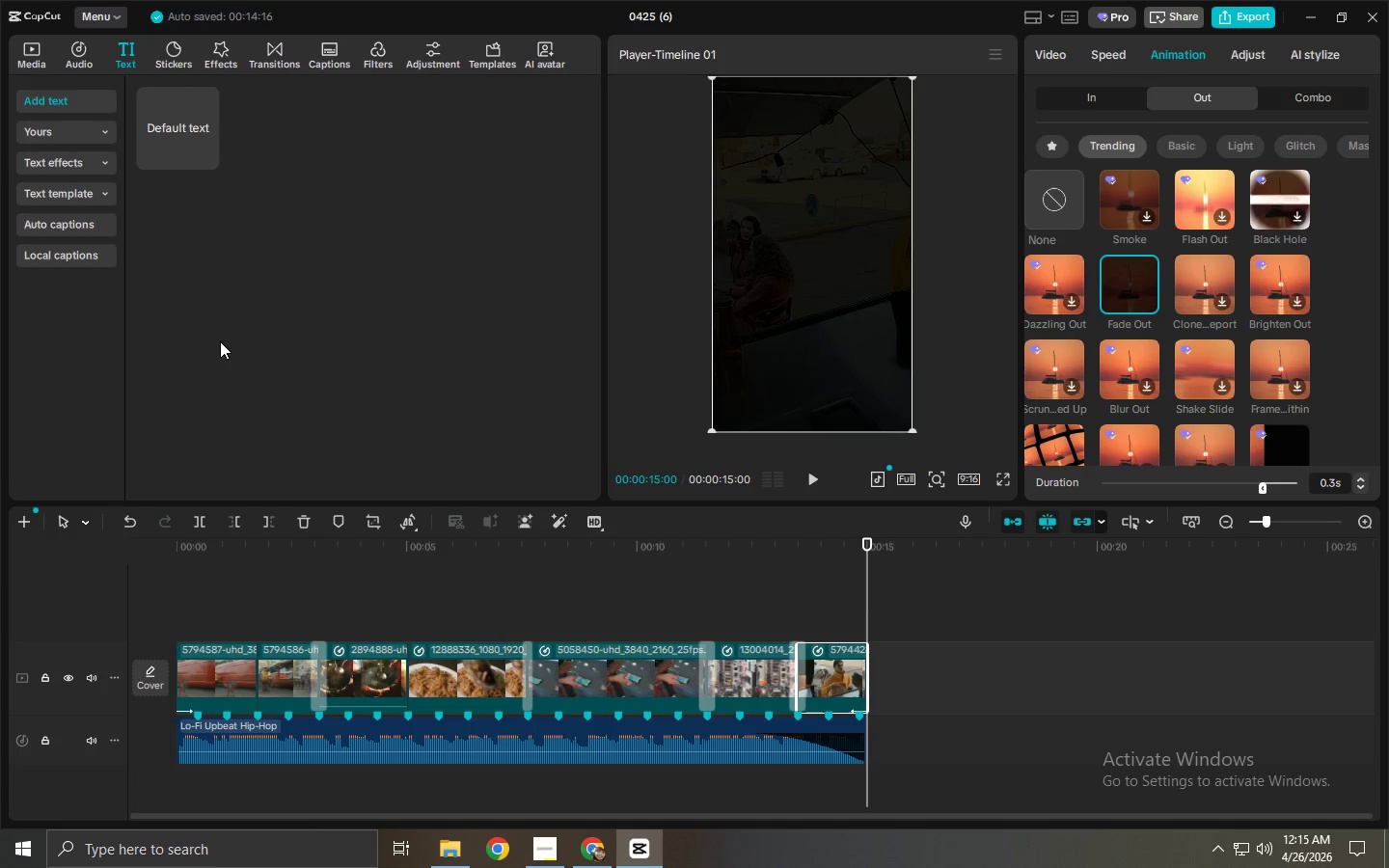 
left_click_drag(start_coordinate=[178, 126], to_coordinate=[198, 627])
 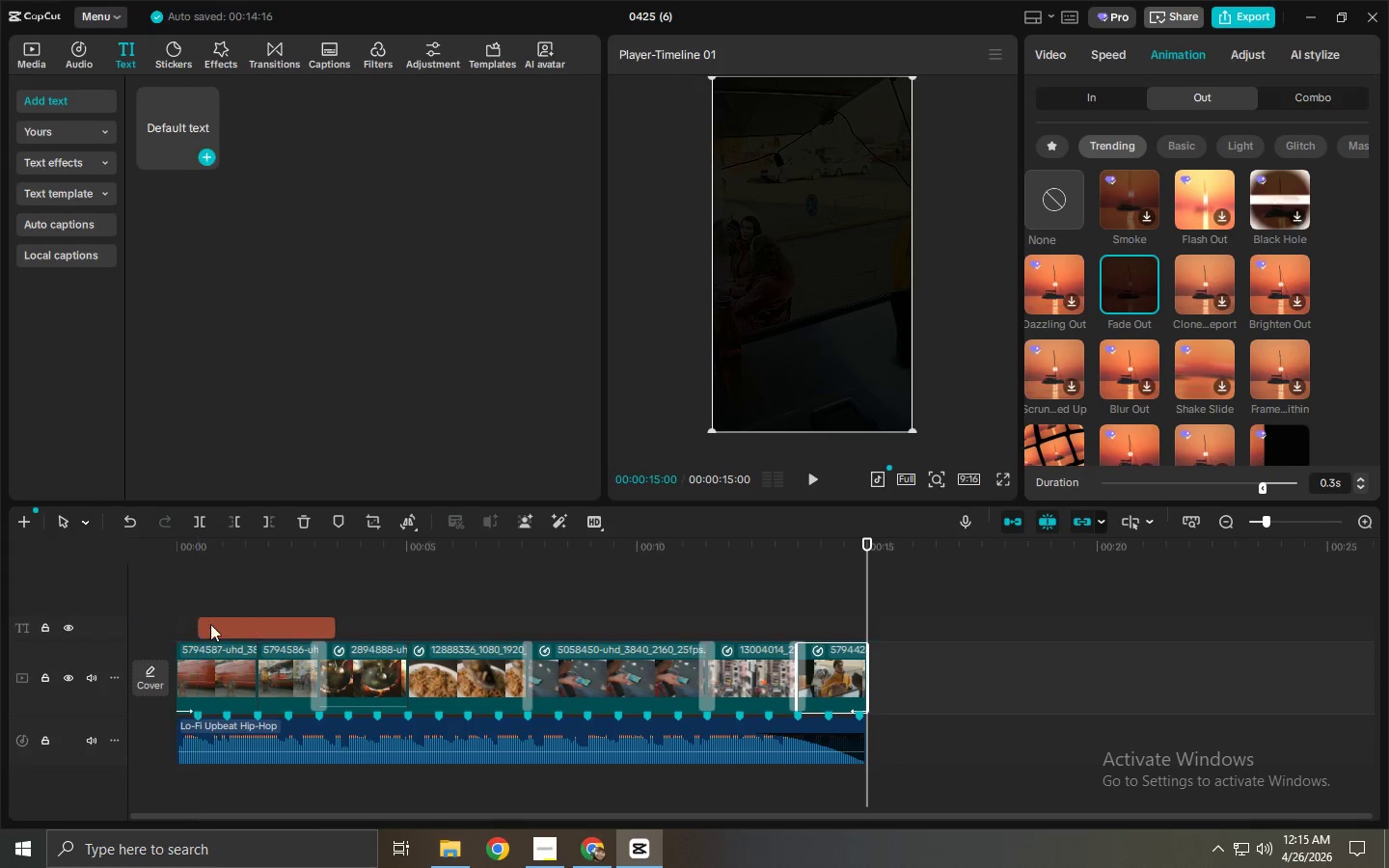 
mouse_move([247, 619])
 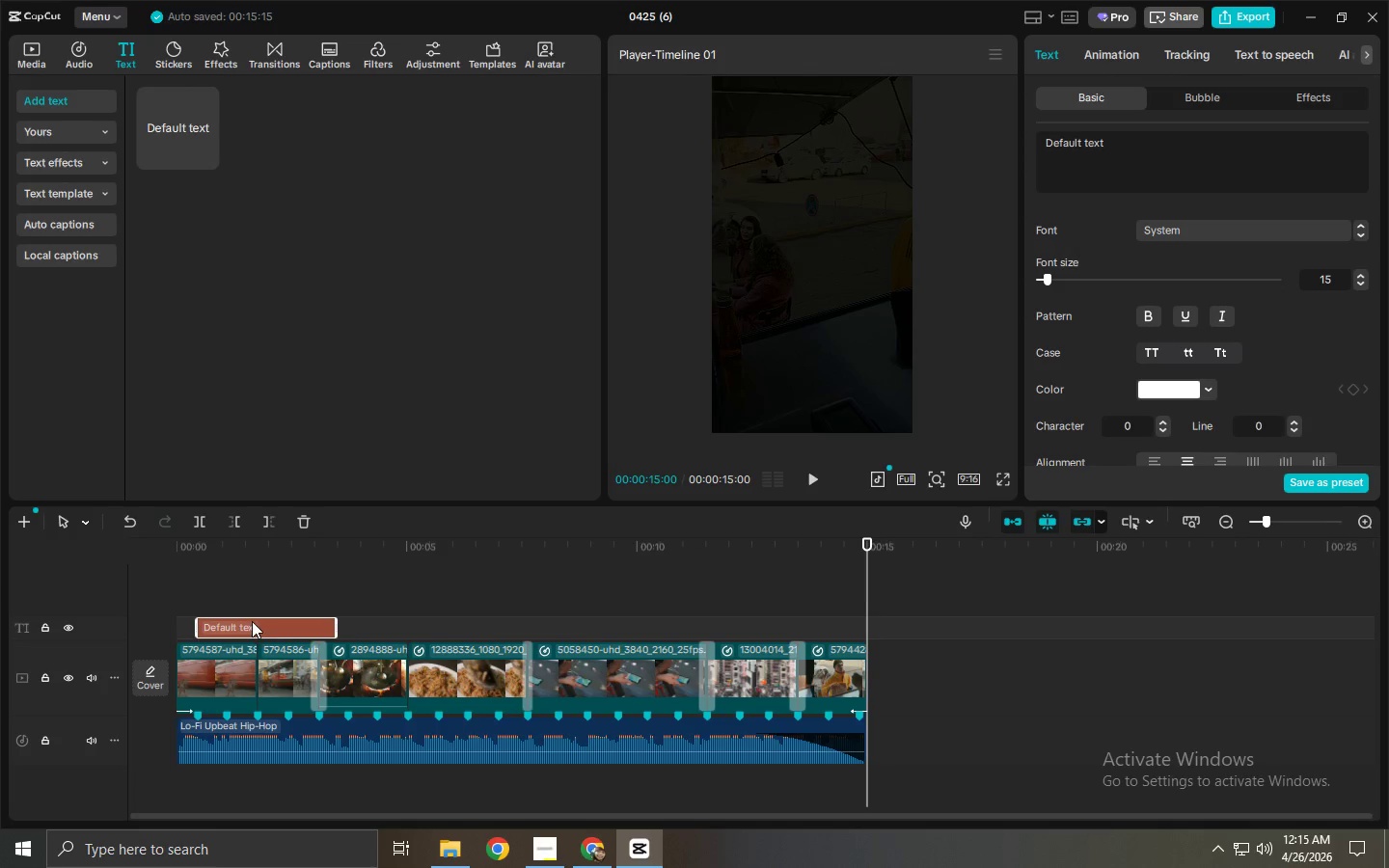 
left_click_drag(start_coordinate=[257, 623], to_coordinate=[241, 628])
 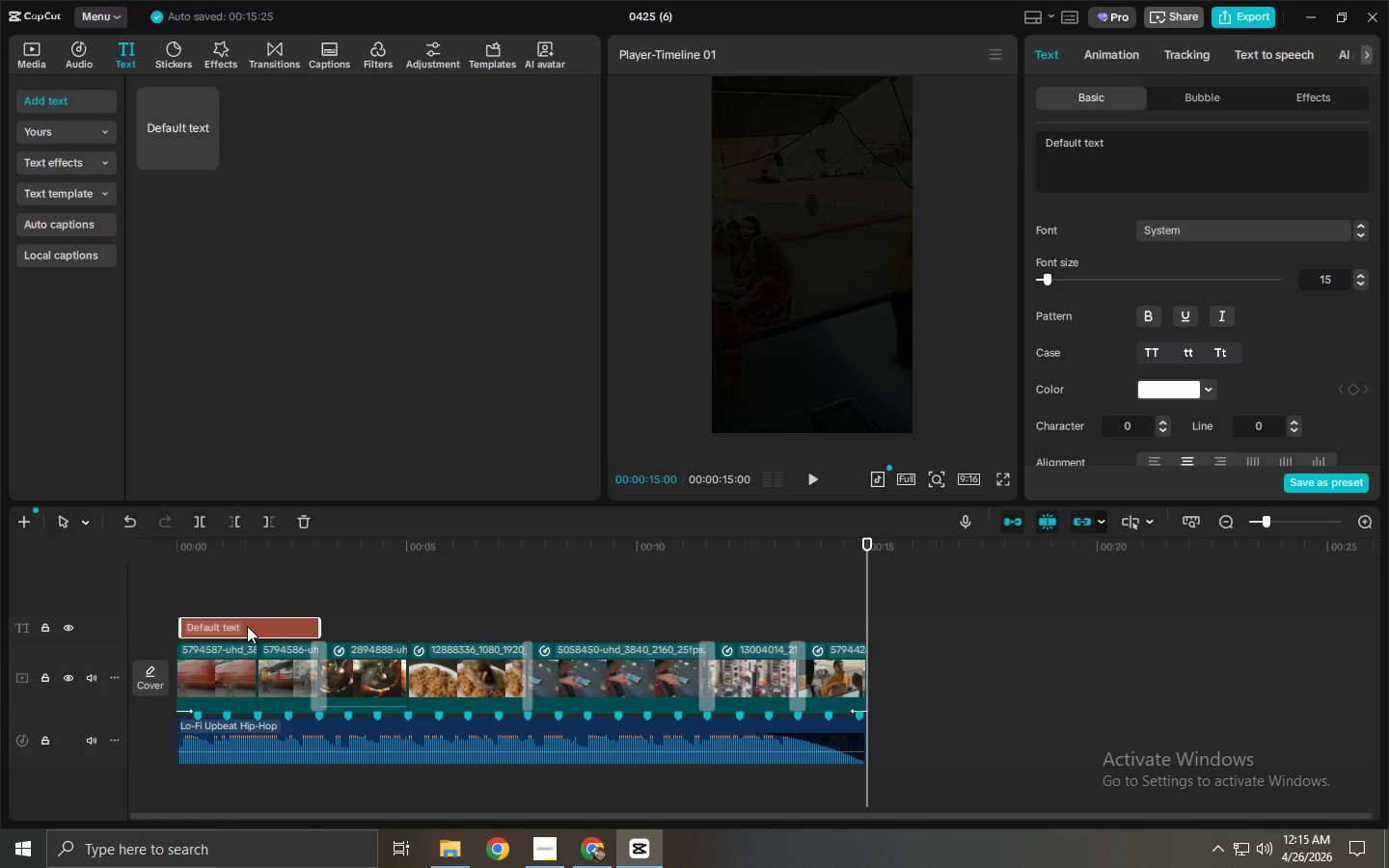 
left_click([247, 625])
 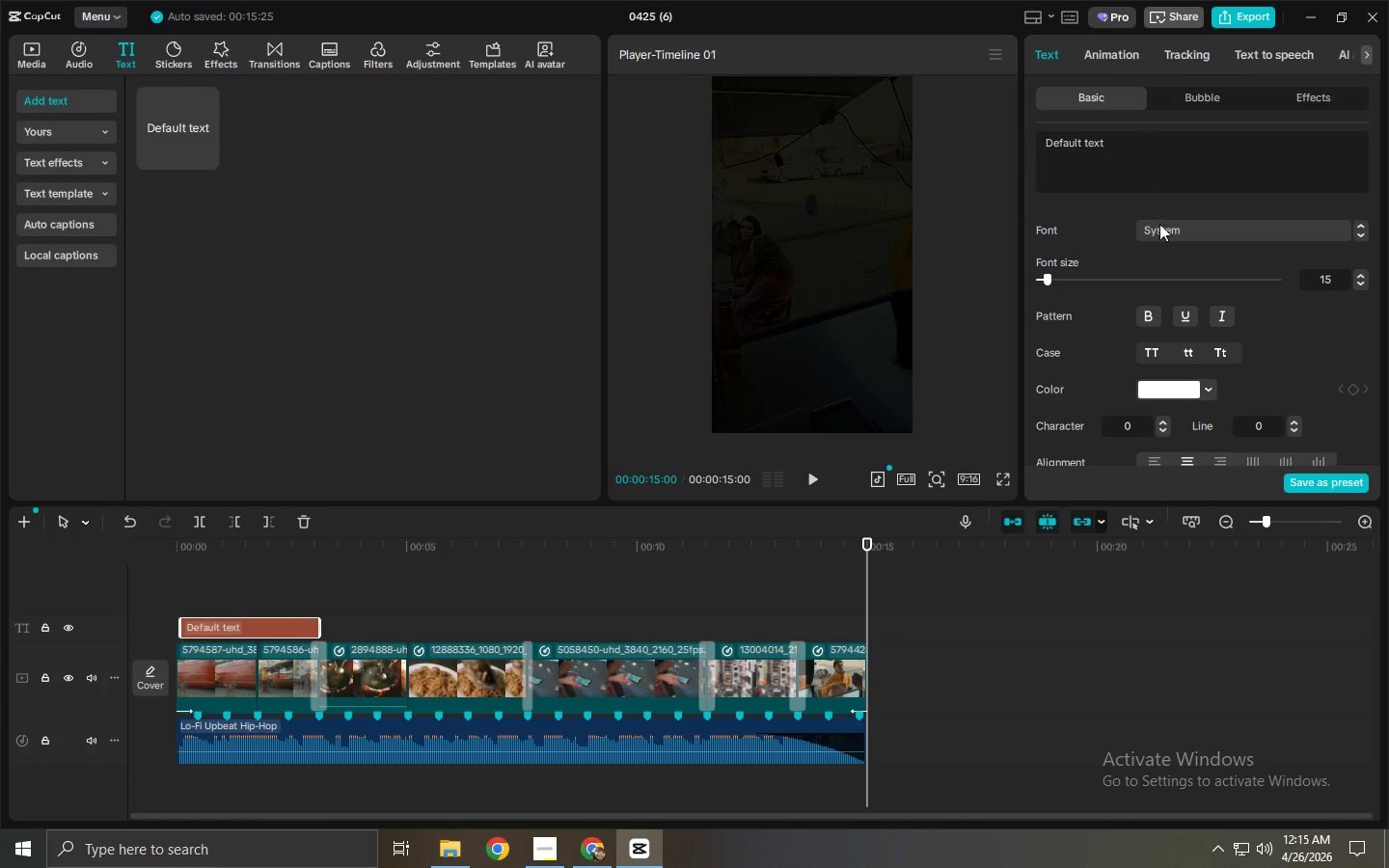 
left_click([1162, 231])
 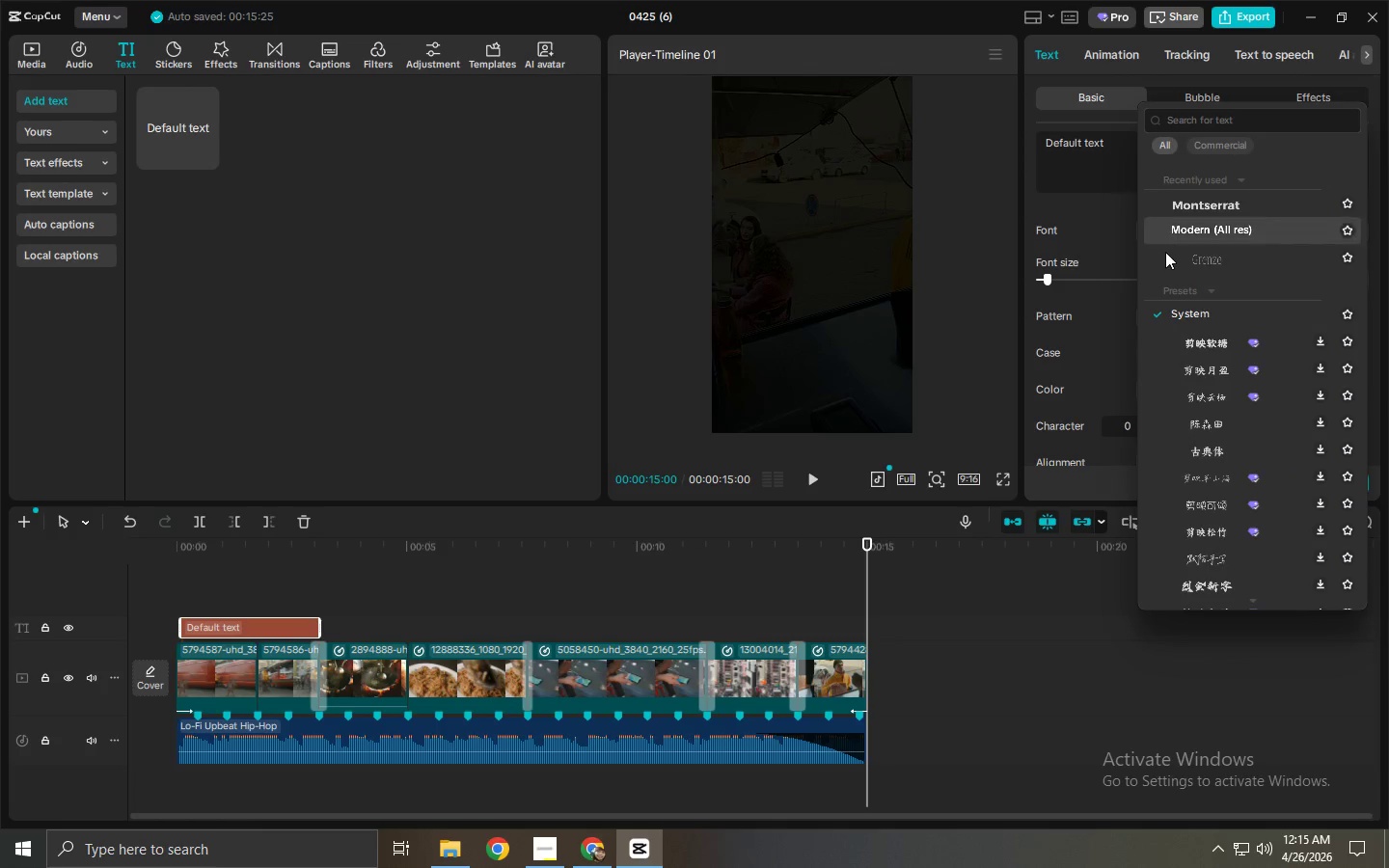 
left_click([1211, 120])
 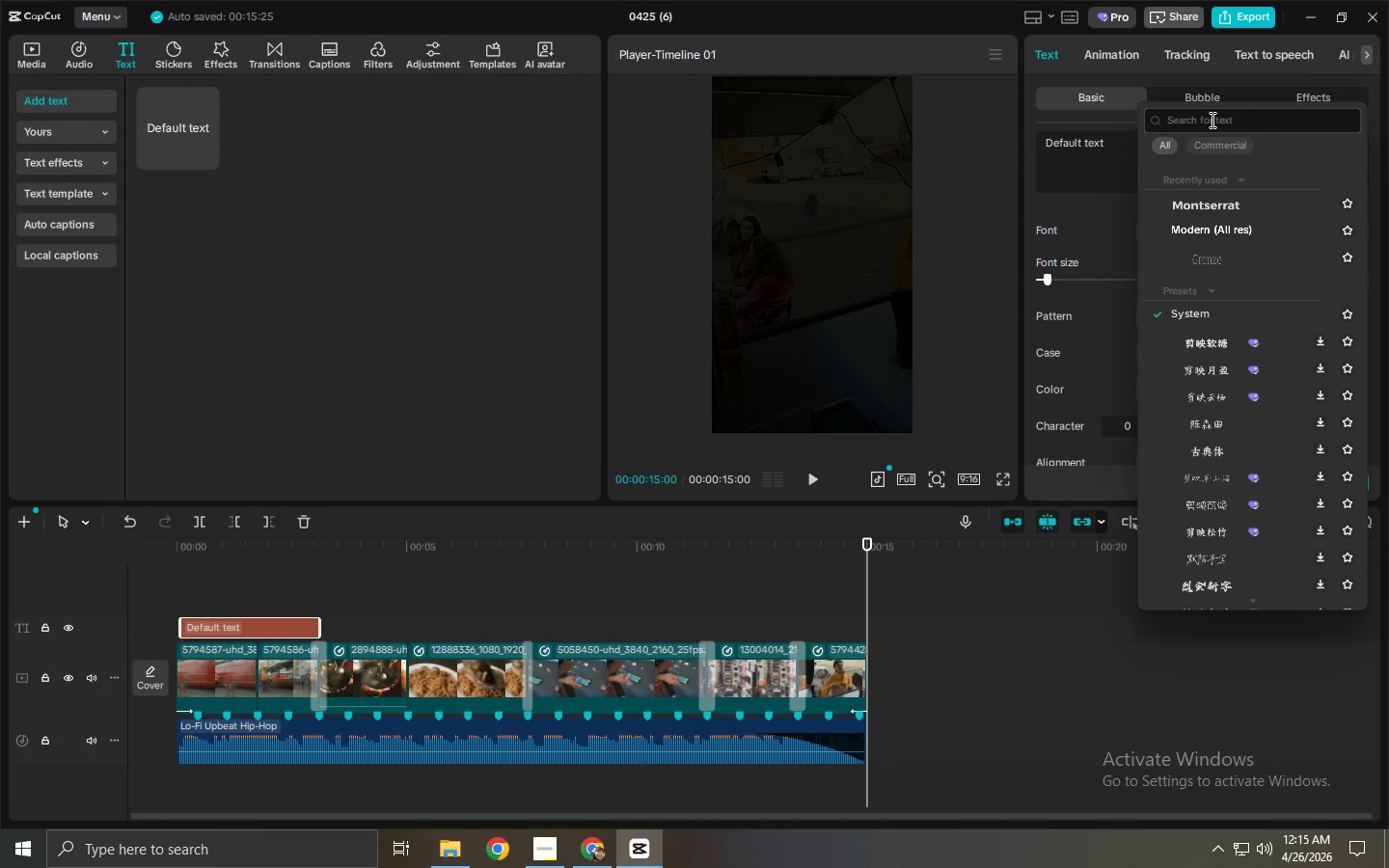 
type(anton)
 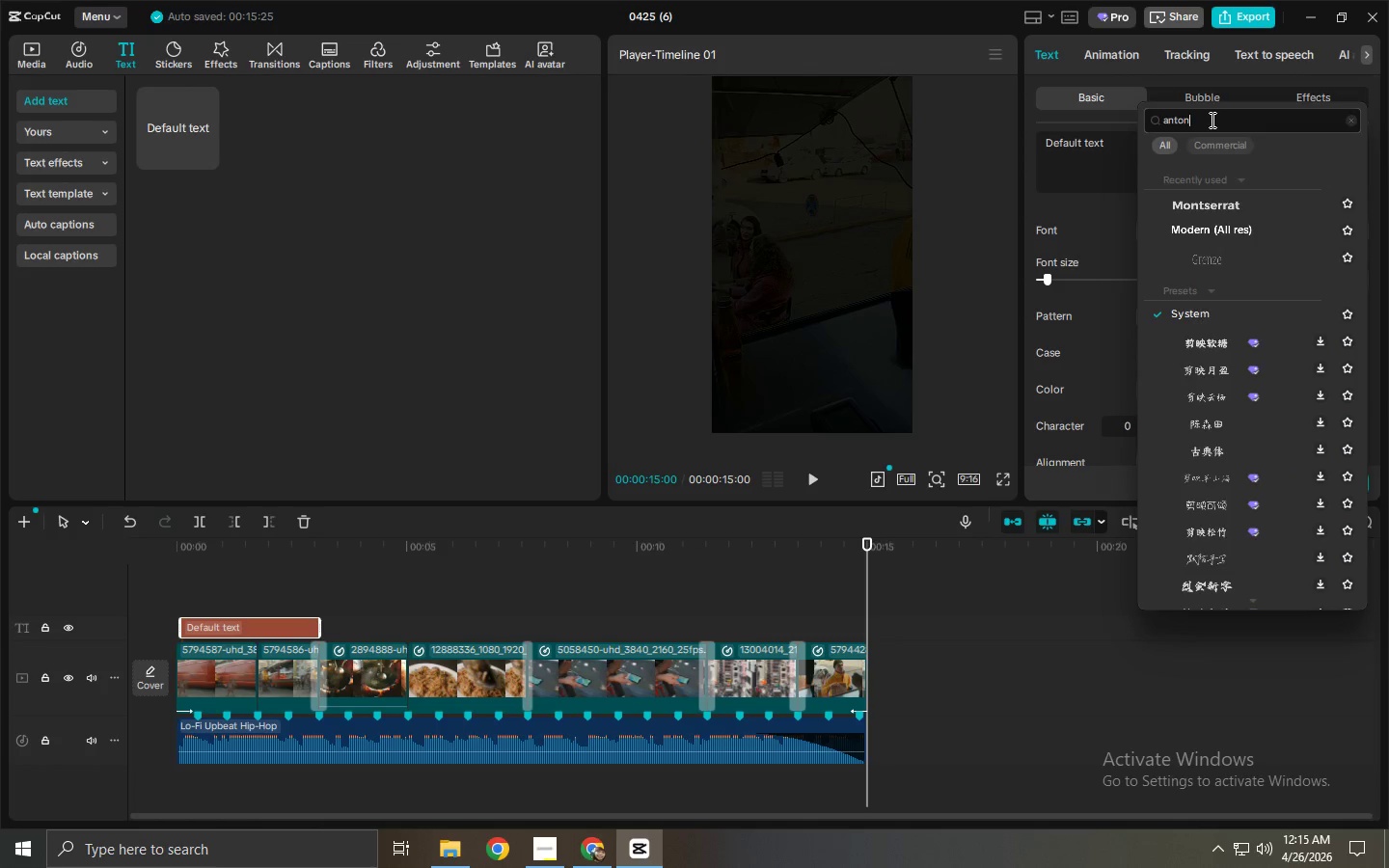 
key(Enter)
 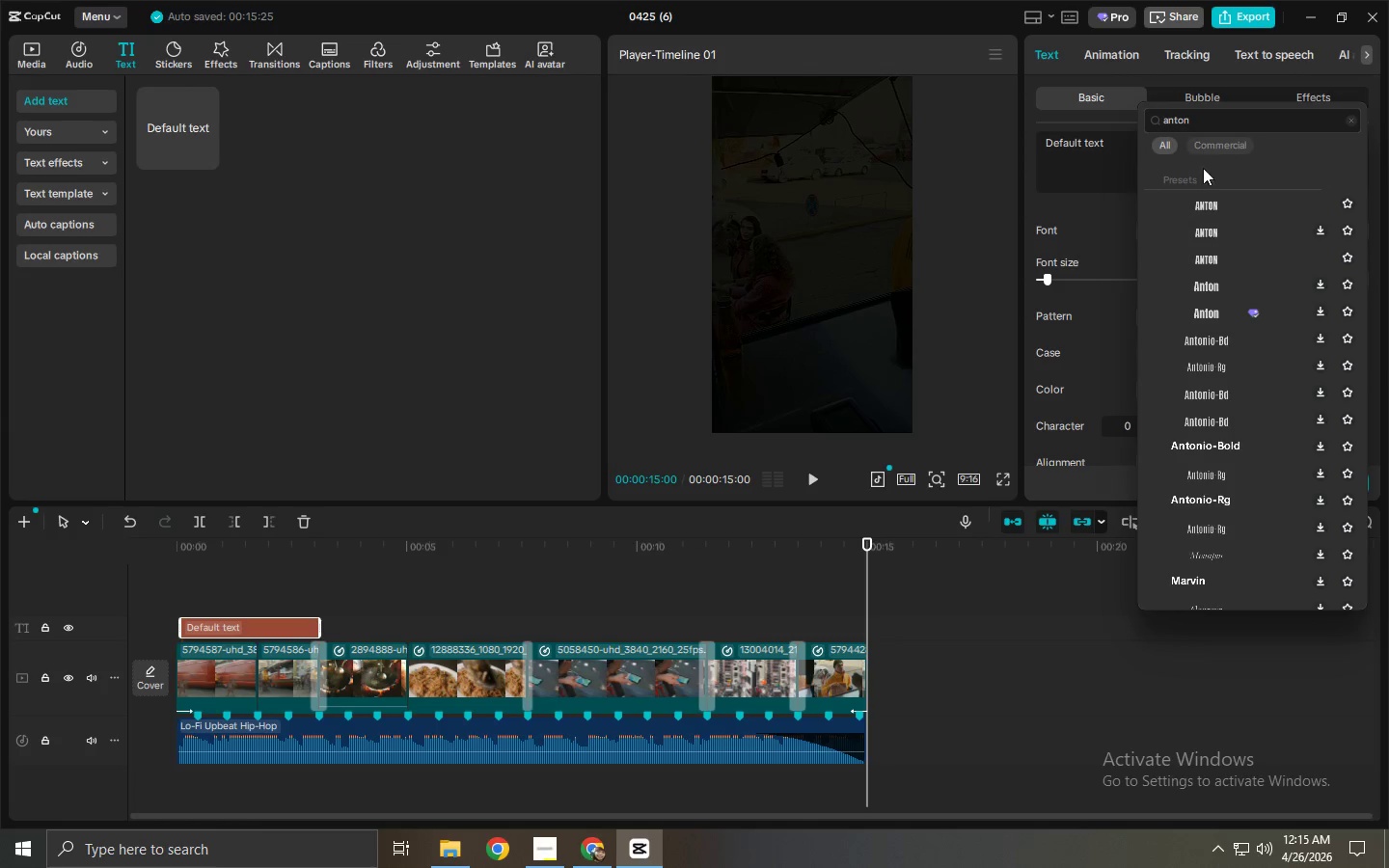 
left_click([1204, 197])
 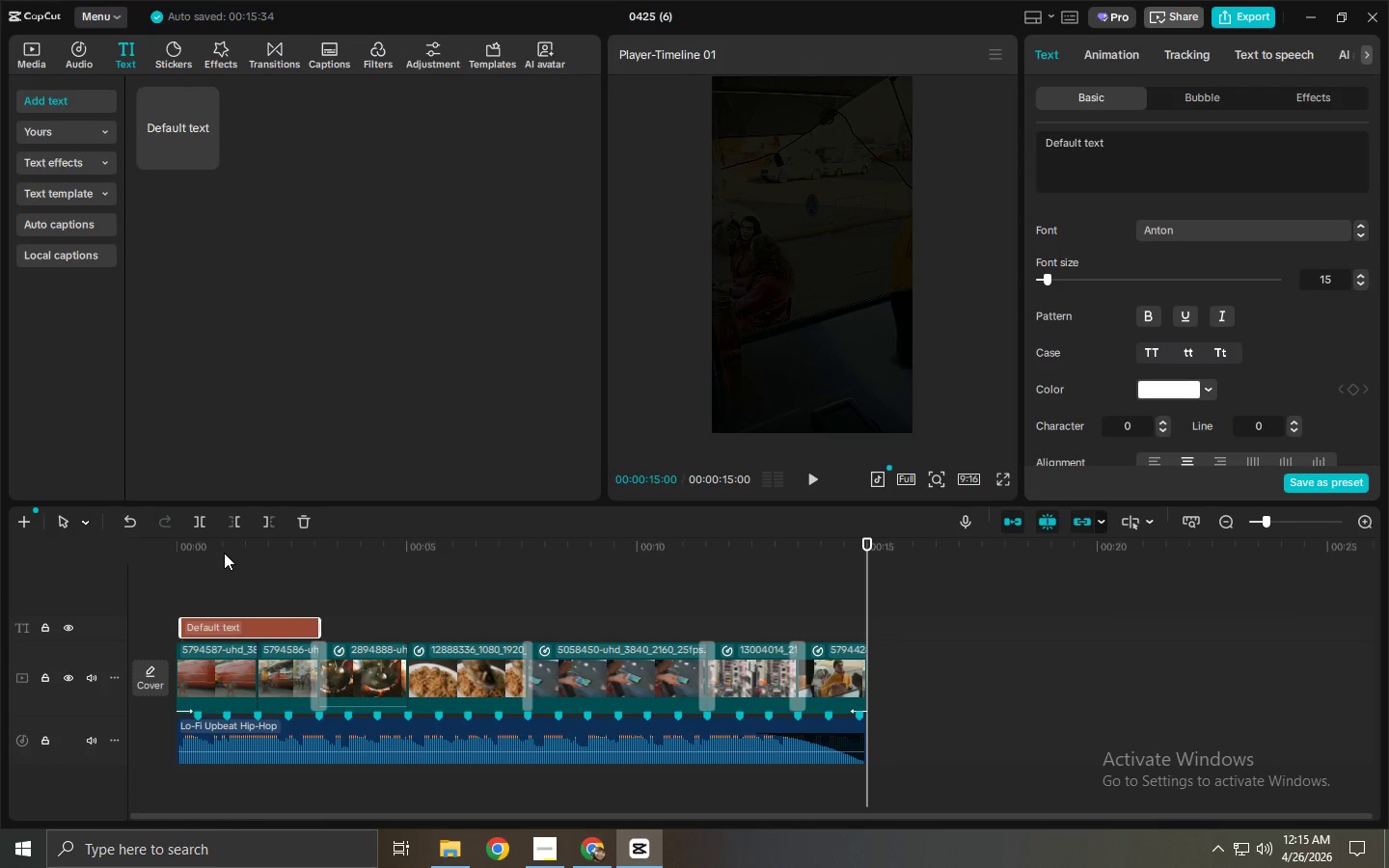 
left_click([224, 553])
 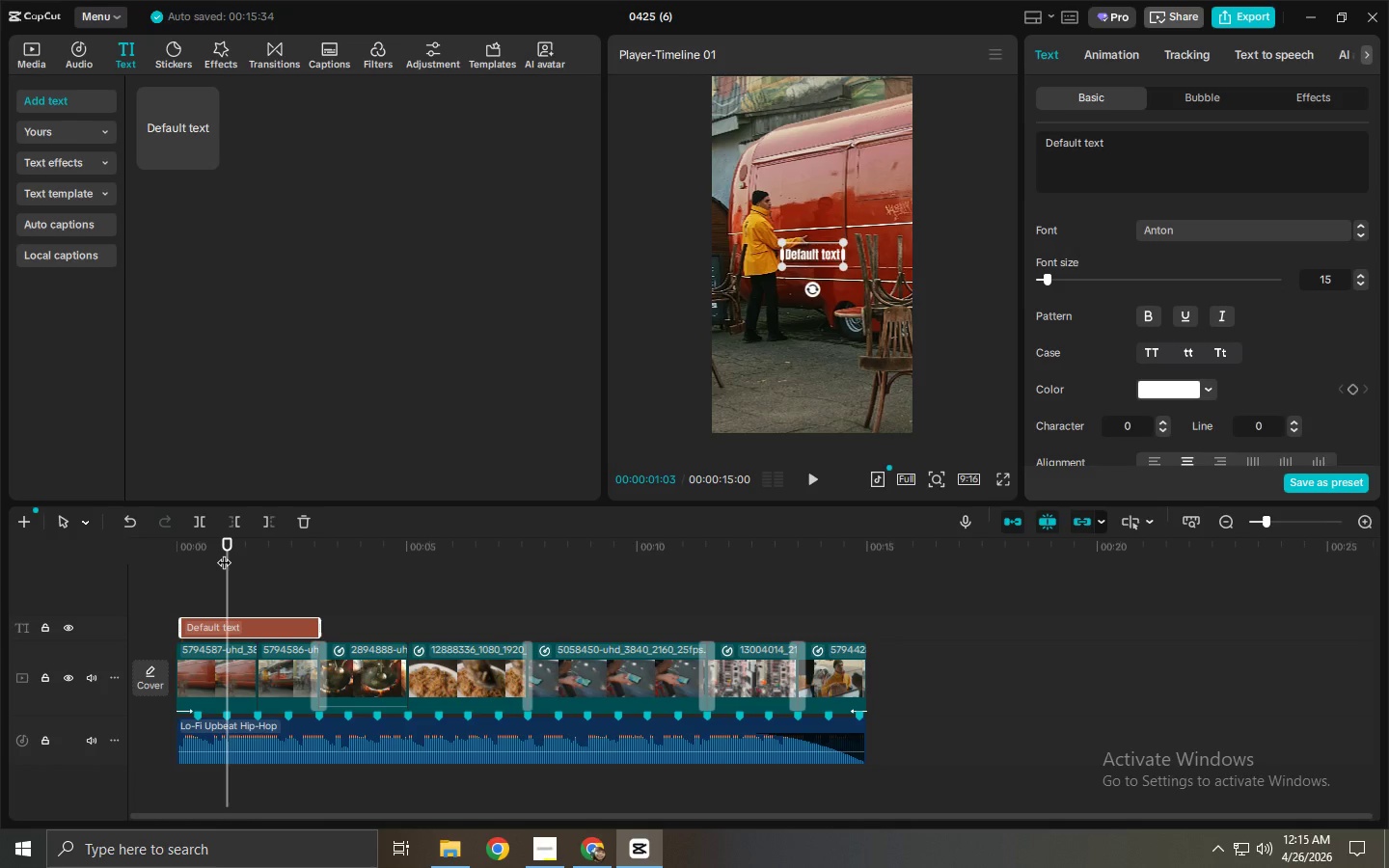 
key(Space)
 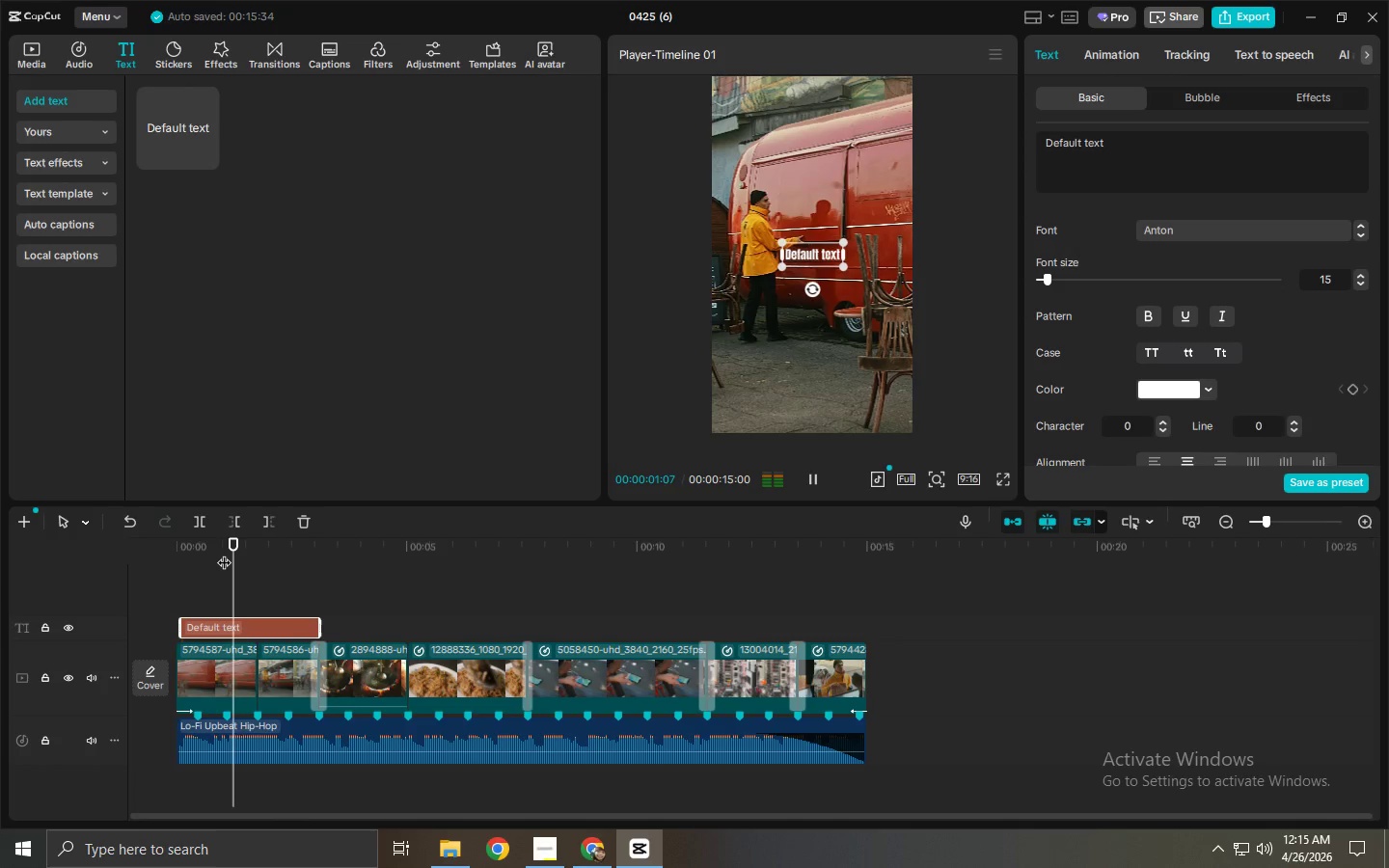 
key(Space)
 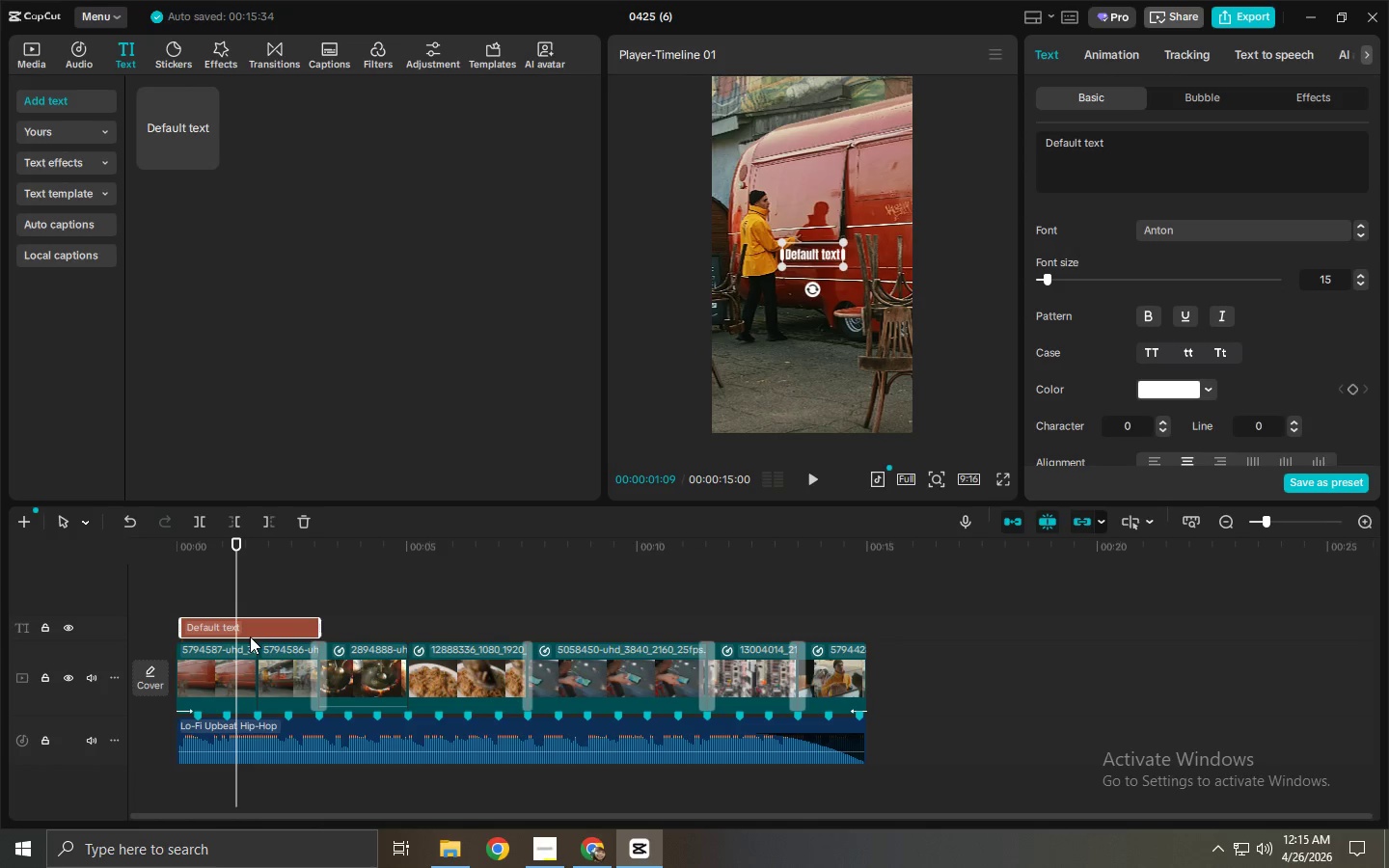 
double_click([250, 624])
 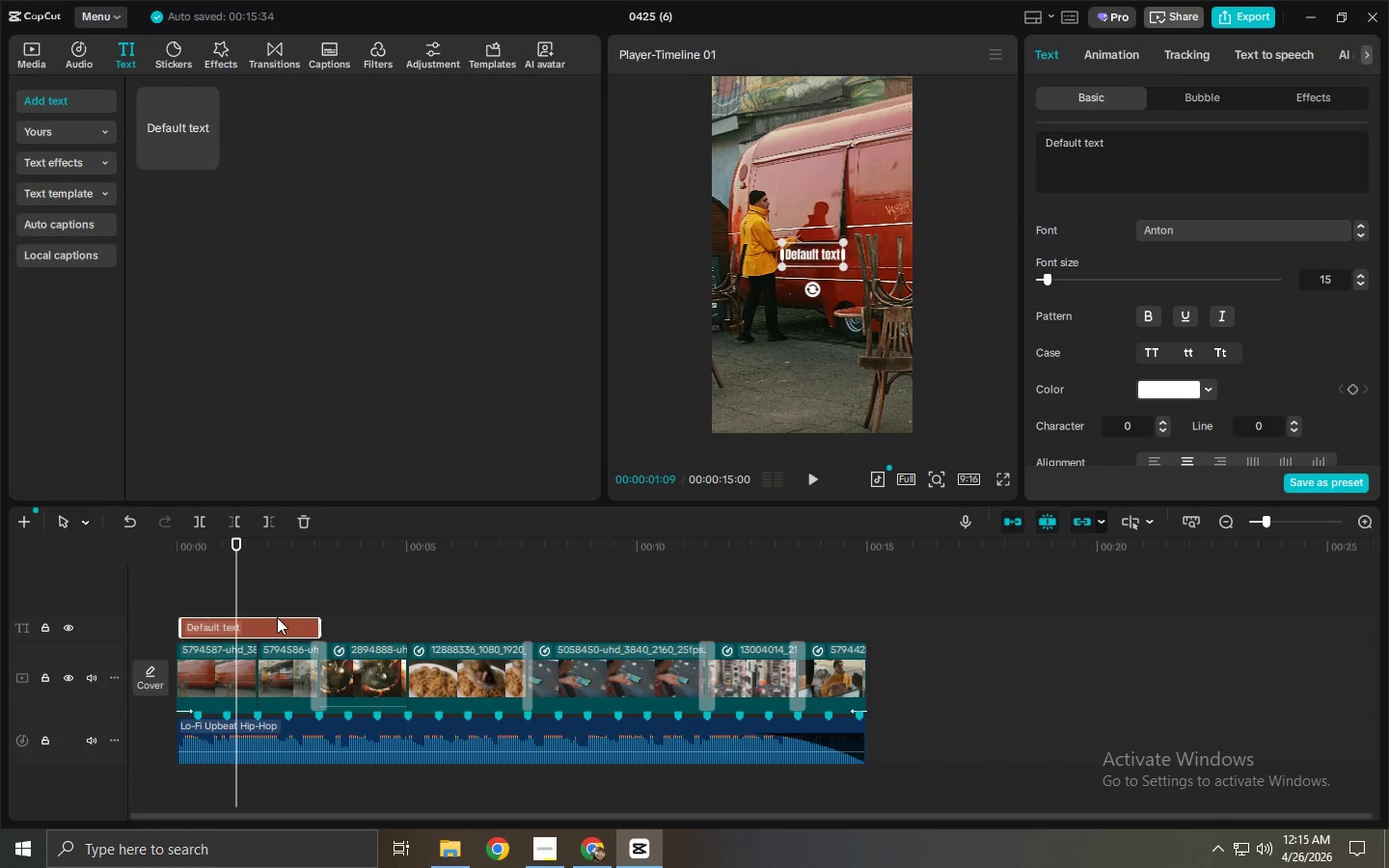 
wait(7.23)
 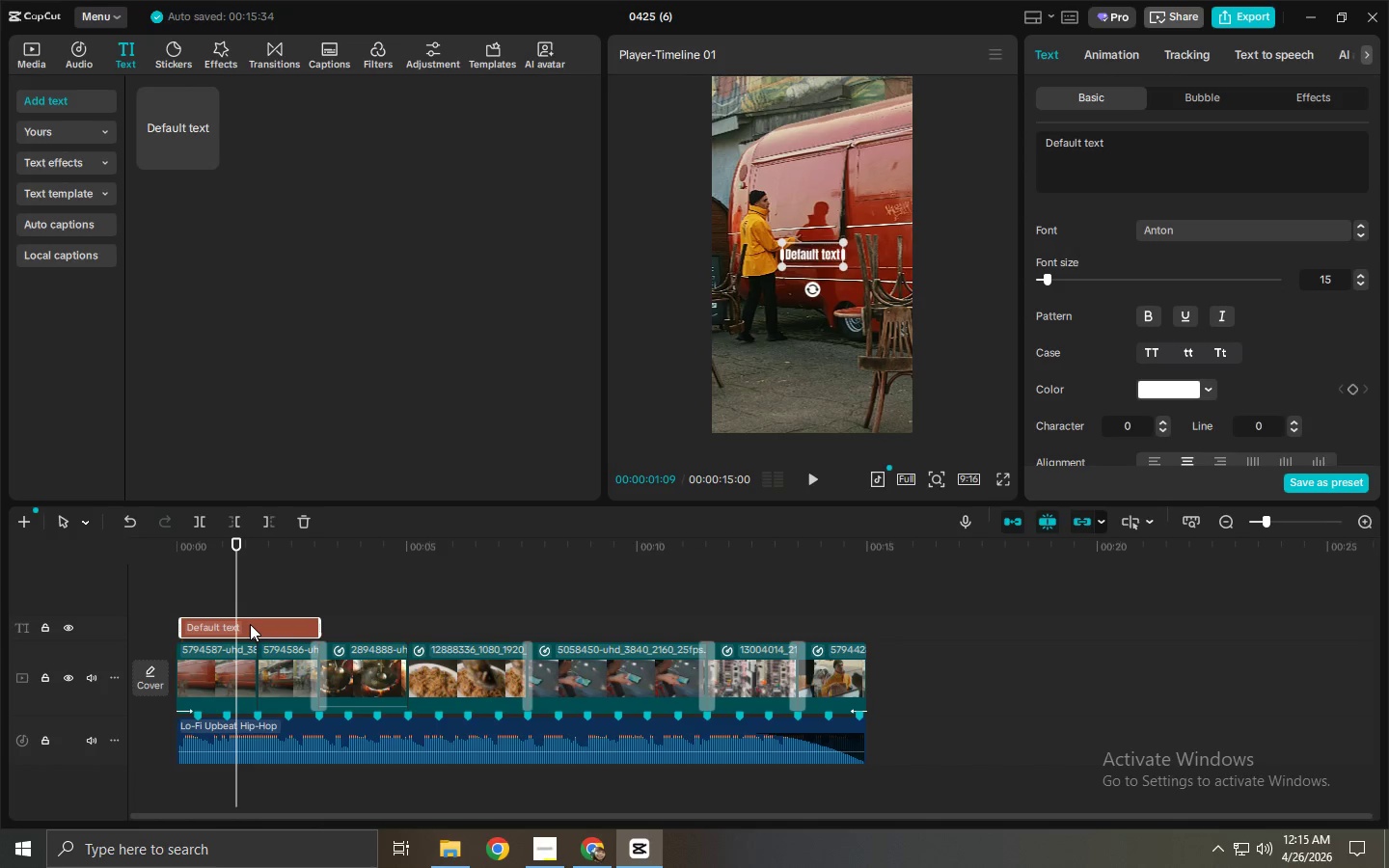 
scroll: coordinate [1208, 283], scroll_direction: down, amount: 8.0
 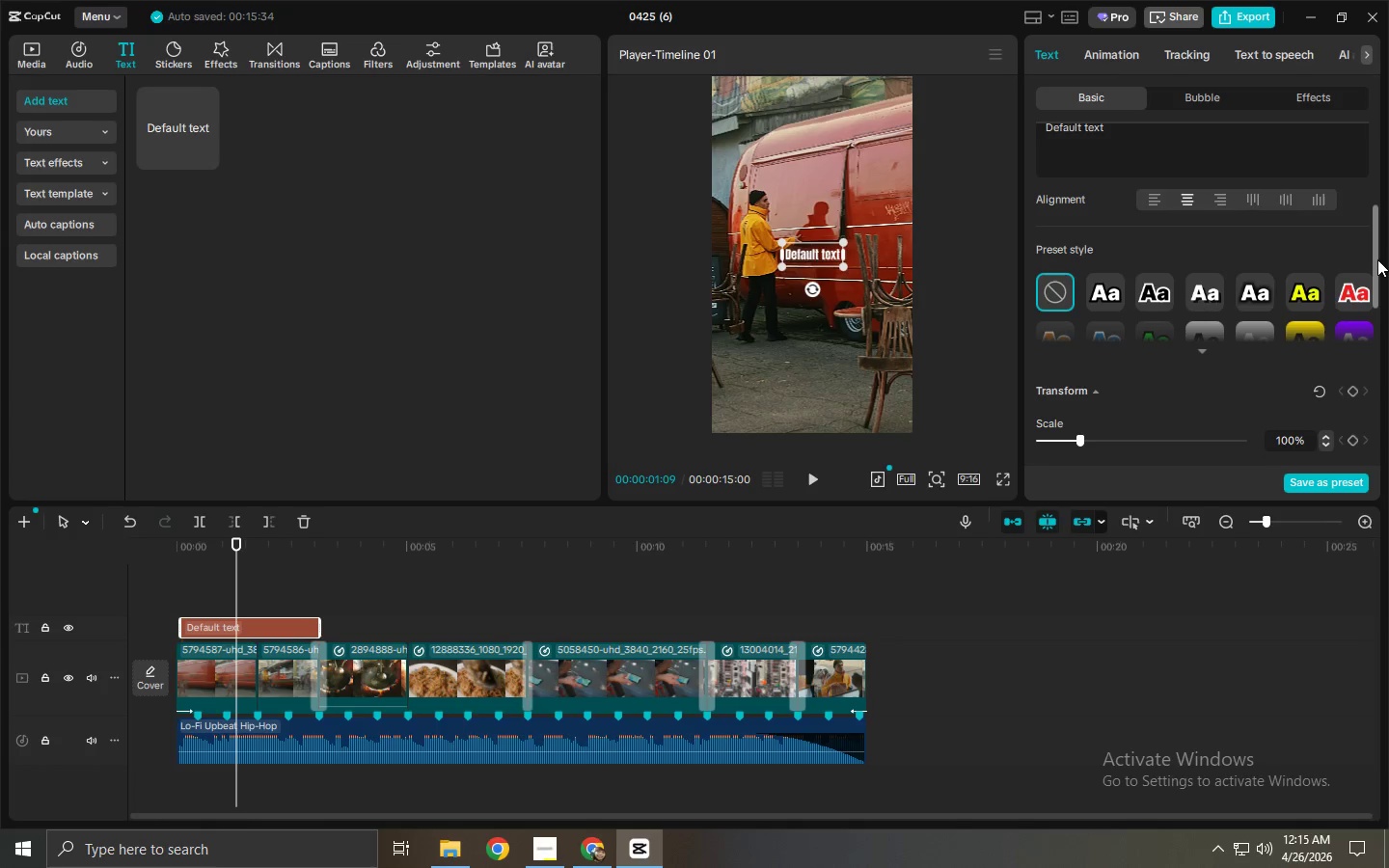 
left_click_drag(start_coordinate=[1376, 259], to_coordinate=[1377, 423])
 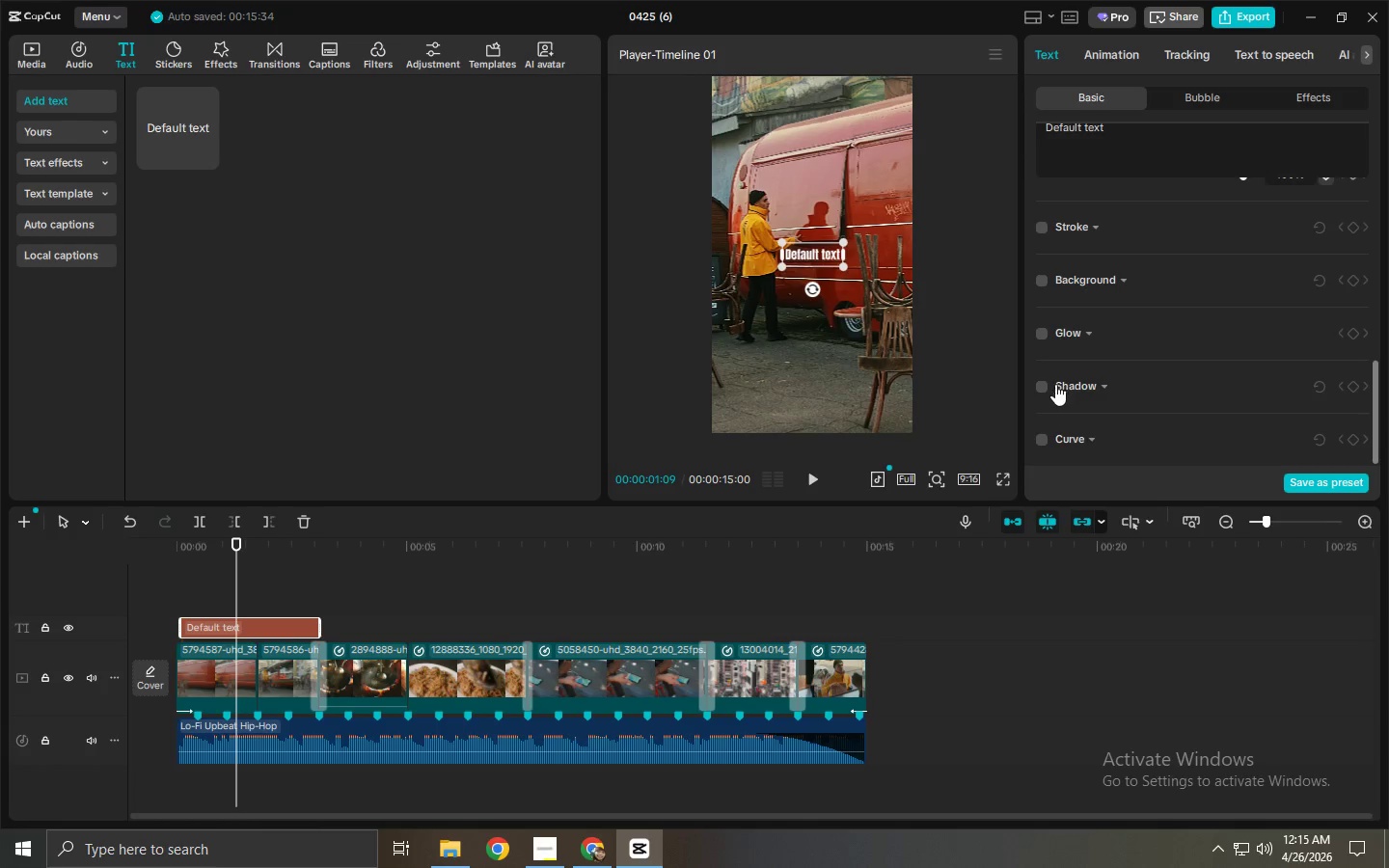 
left_click([1045, 385])
 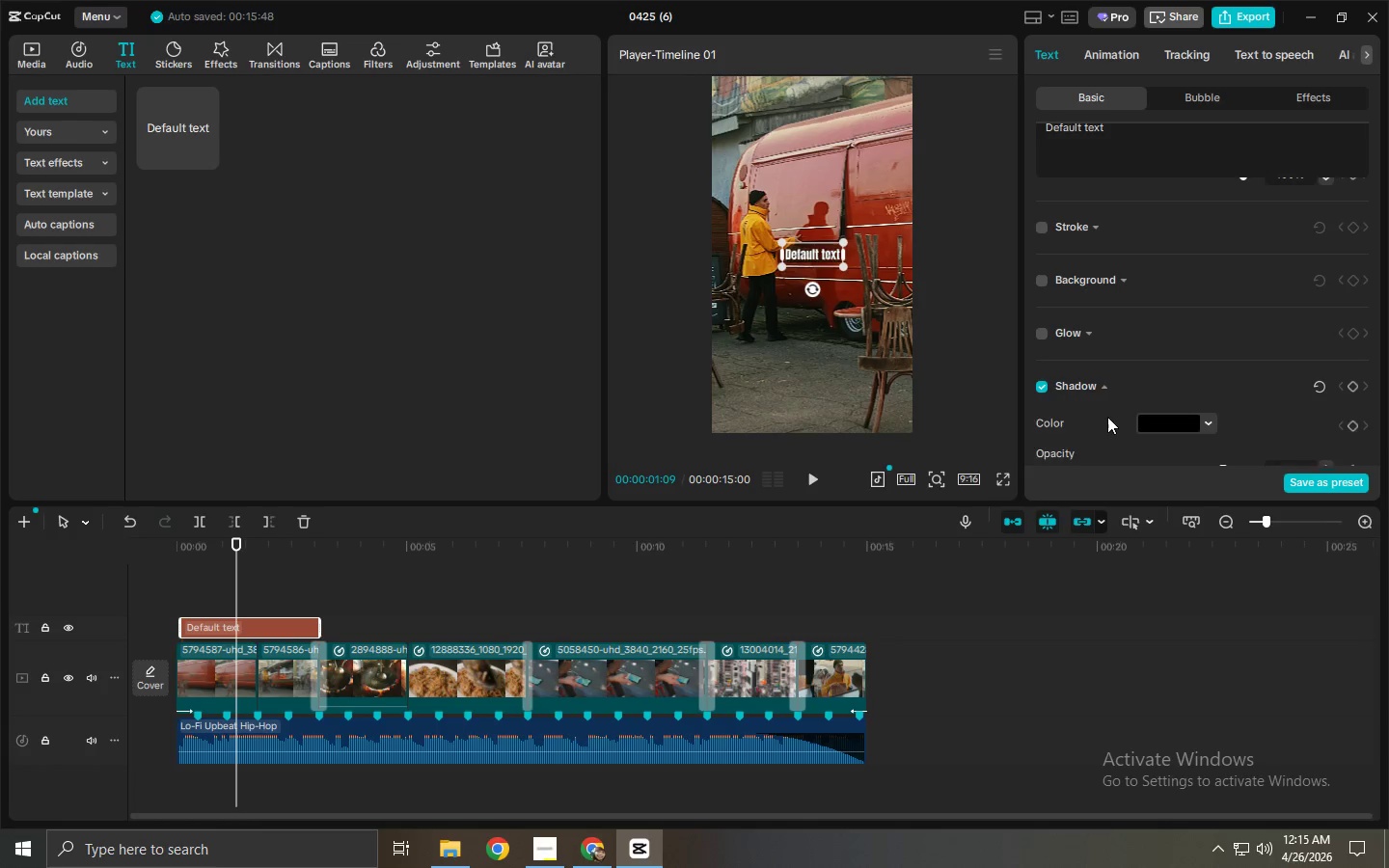 
scroll: coordinate [1112, 414], scroll_direction: down, amount: 2.0
 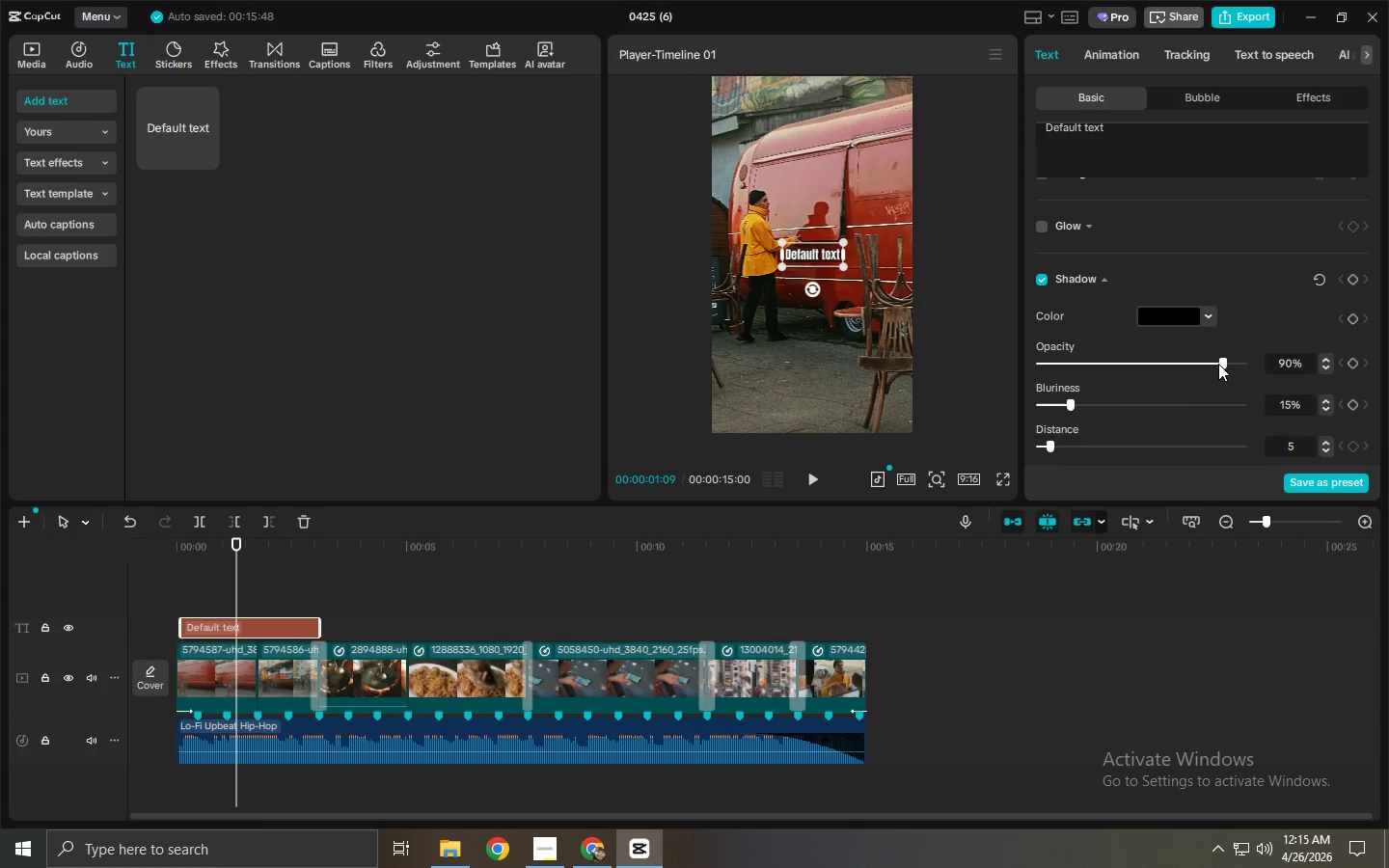 
left_click_drag(start_coordinate=[1219, 364], to_coordinate=[1179, 369])
 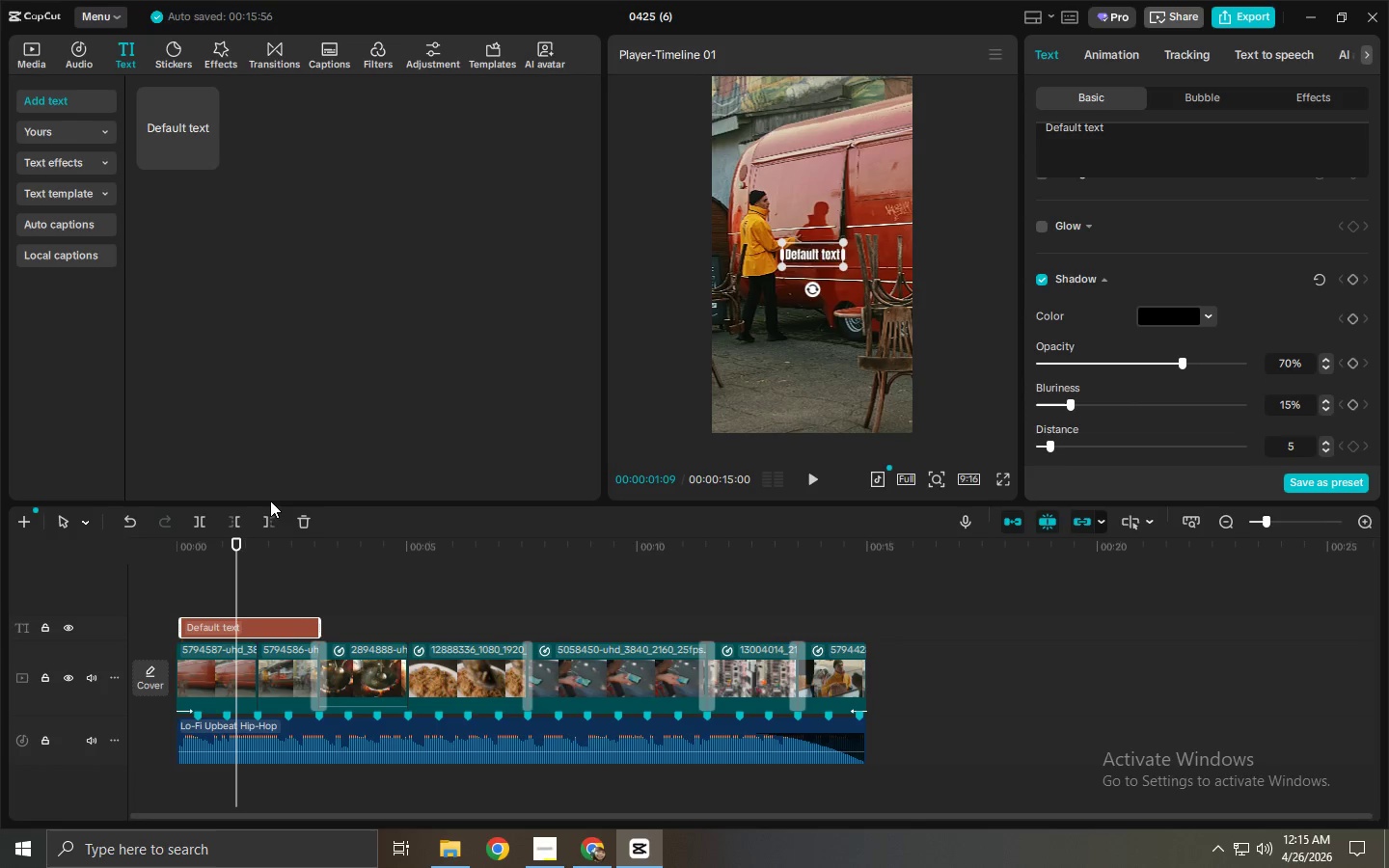 
scroll: coordinate [1041, 432], scroll_direction: down, amount: 4.0
 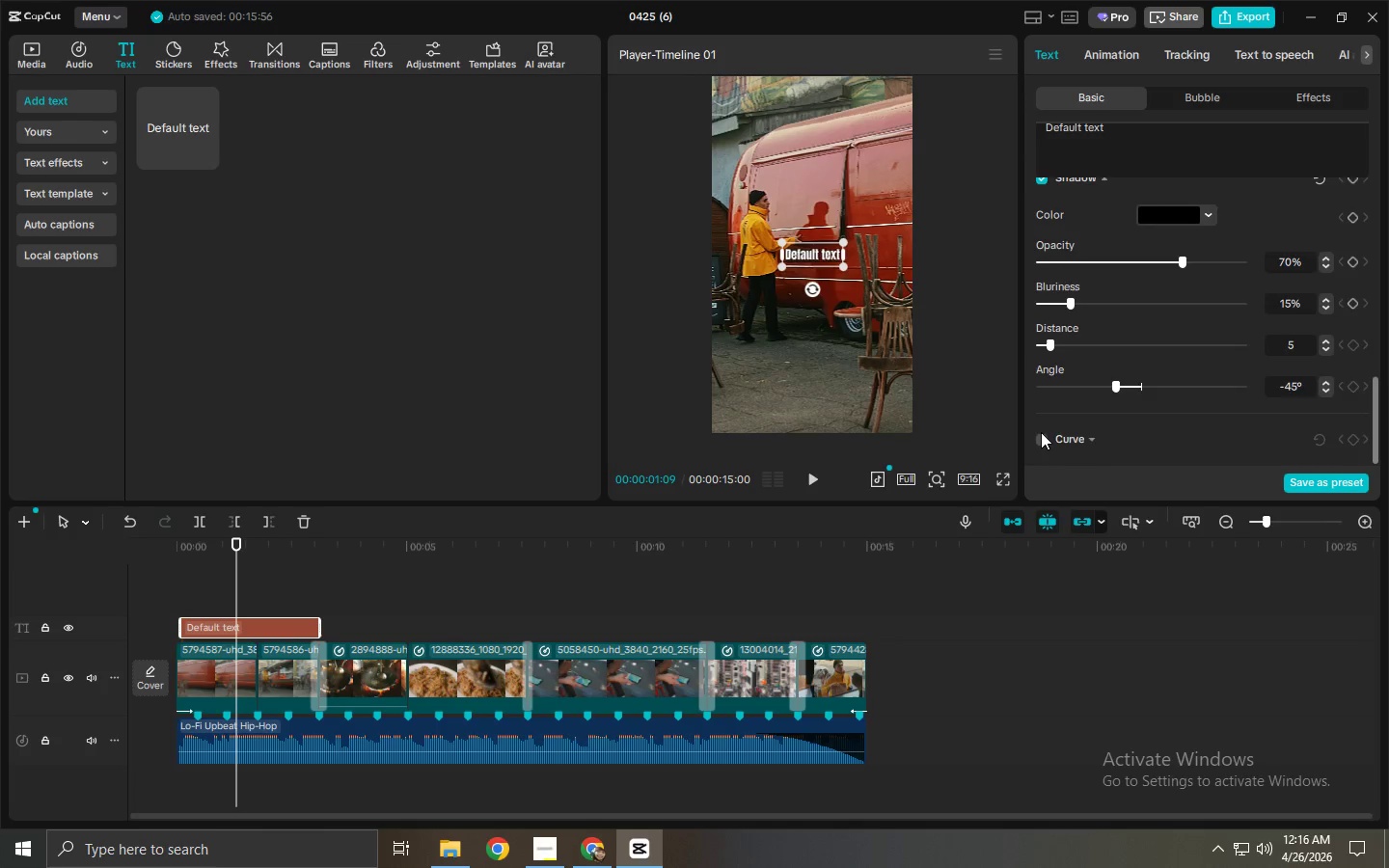 
scroll: coordinate [1041, 432], scroll_direction: up, amount: 2.0
 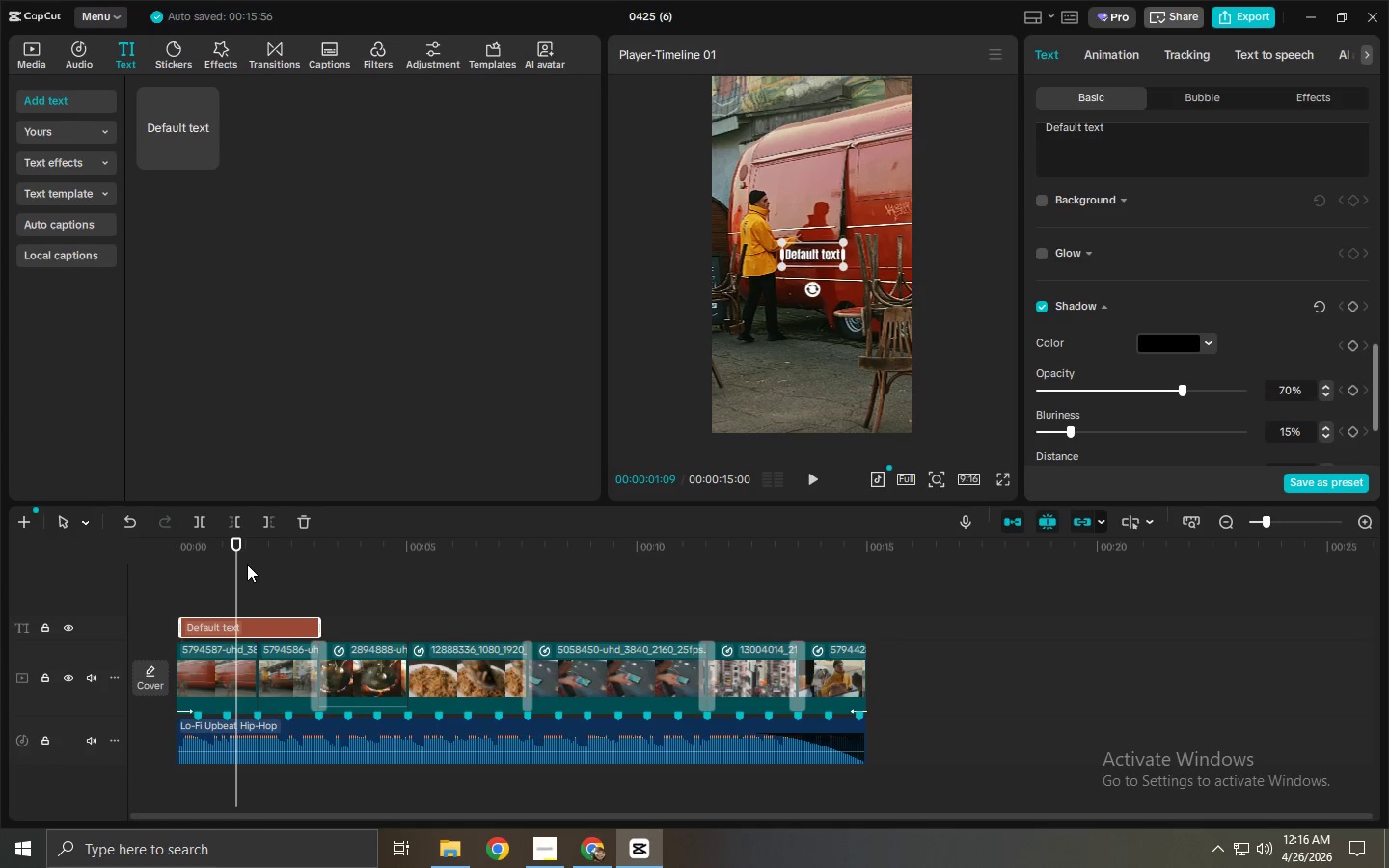 
left_click_drag(start_coordinate=[247, 555], to_coordinate=[146, 556])
 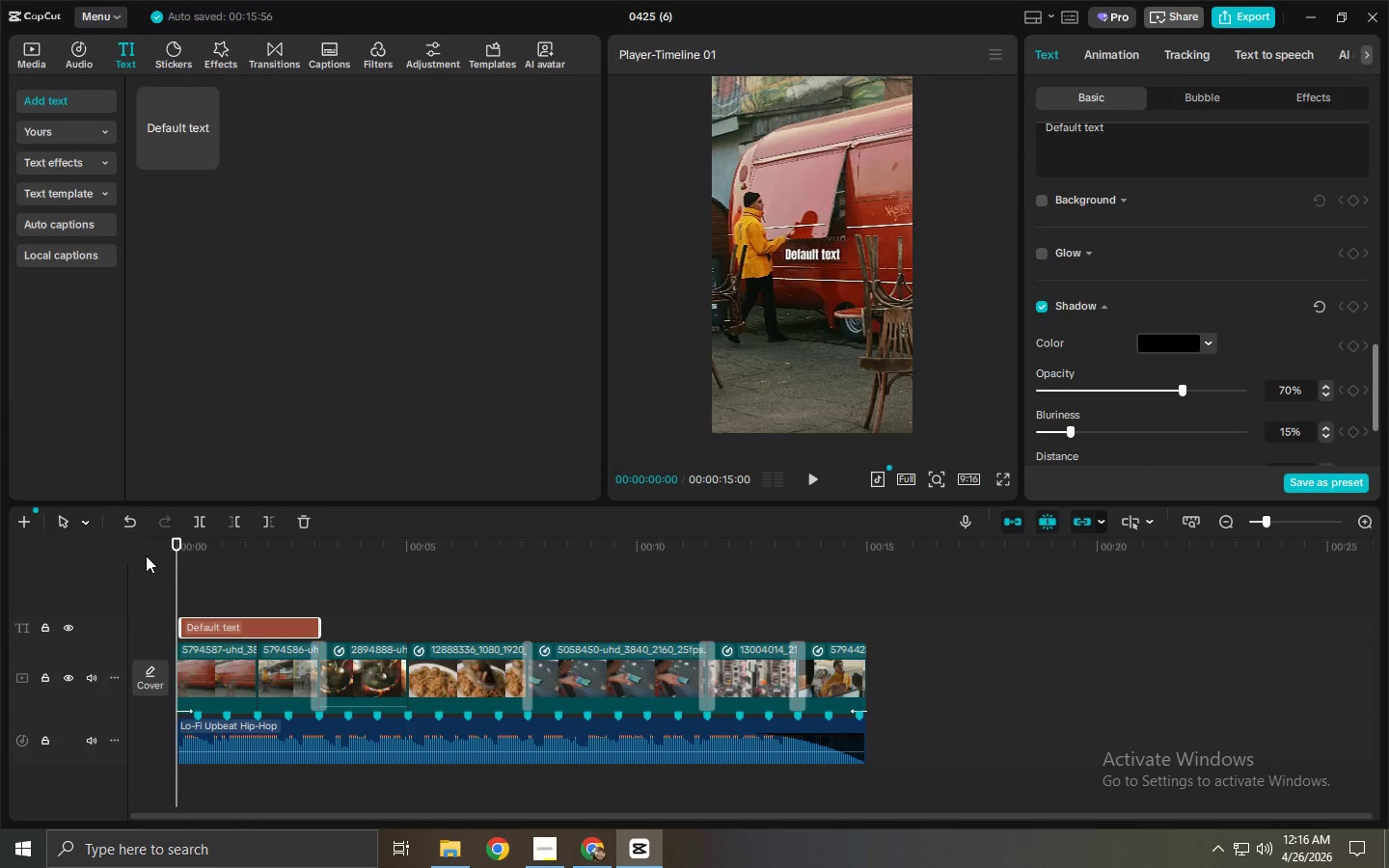 
key(Space)
 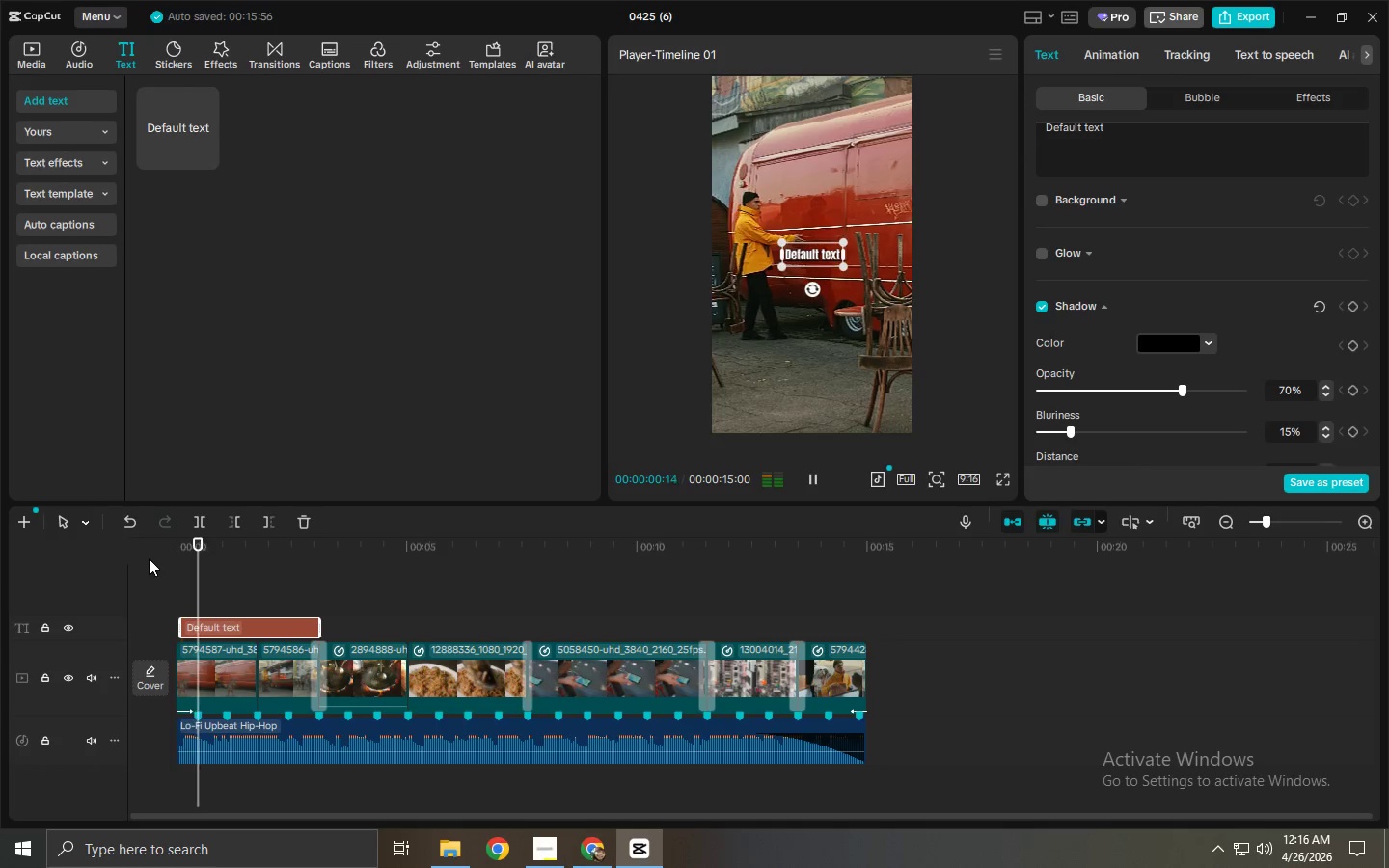 
key(Space)
 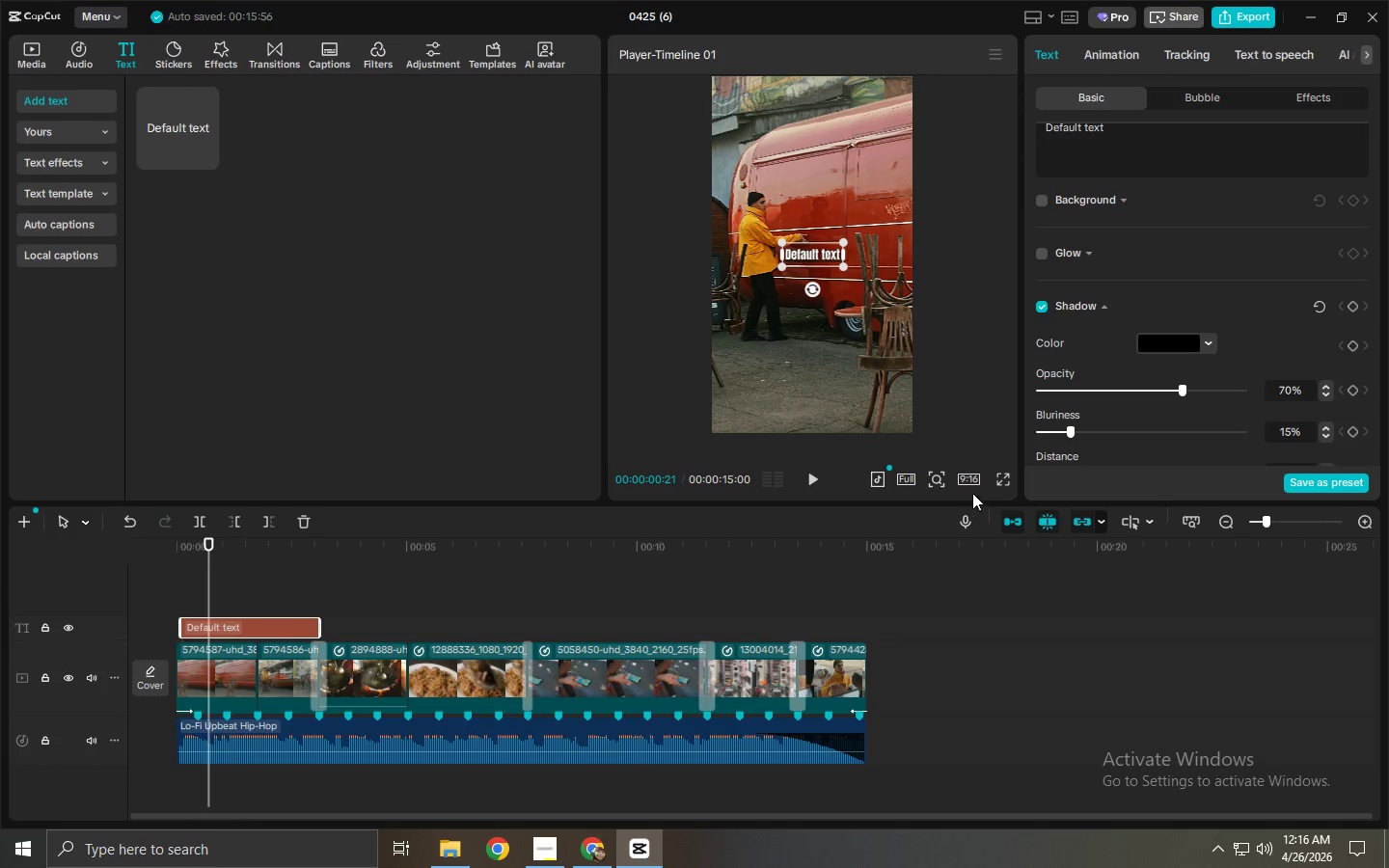 
left_click([1001, 485])
 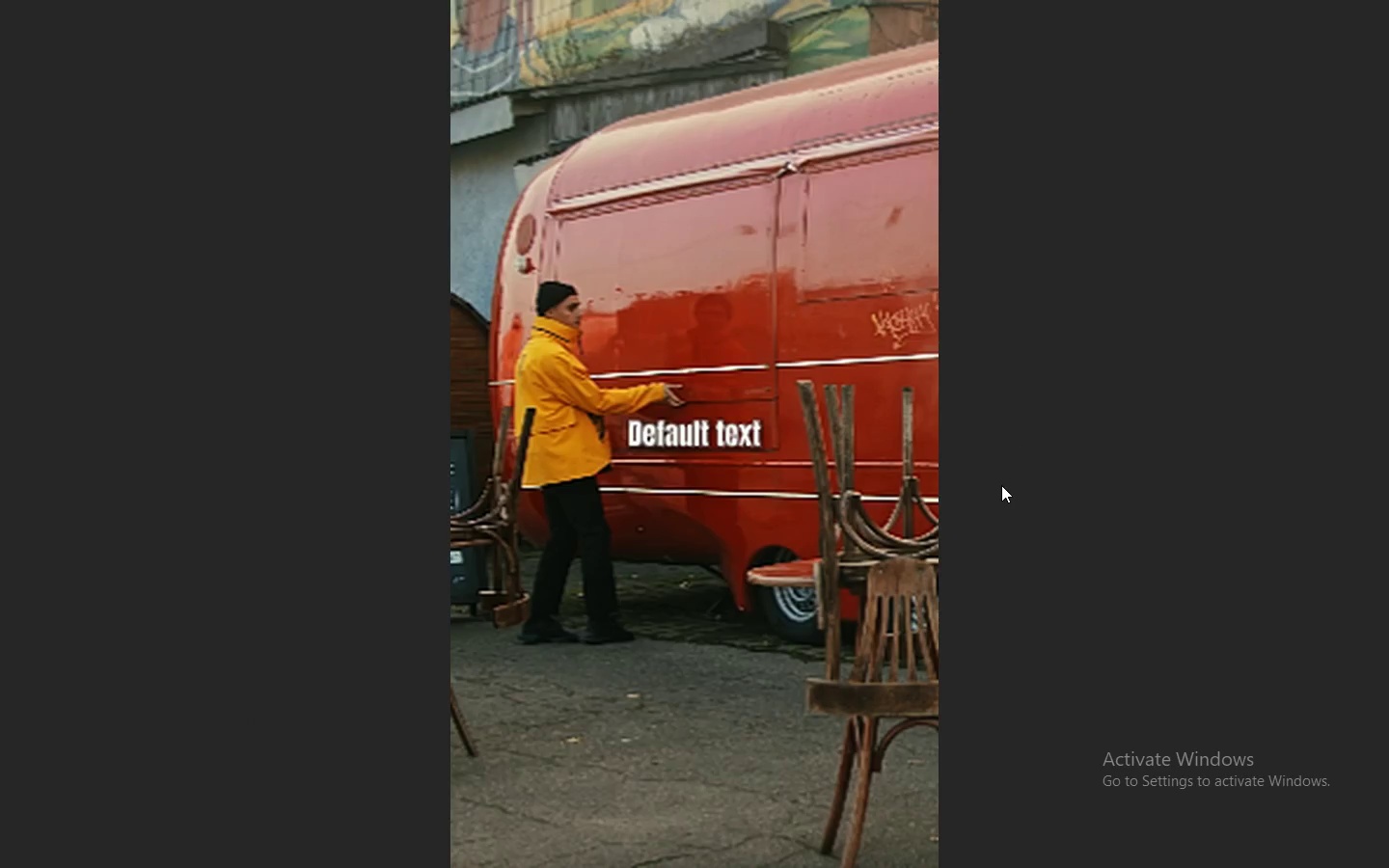 
key(Space)
 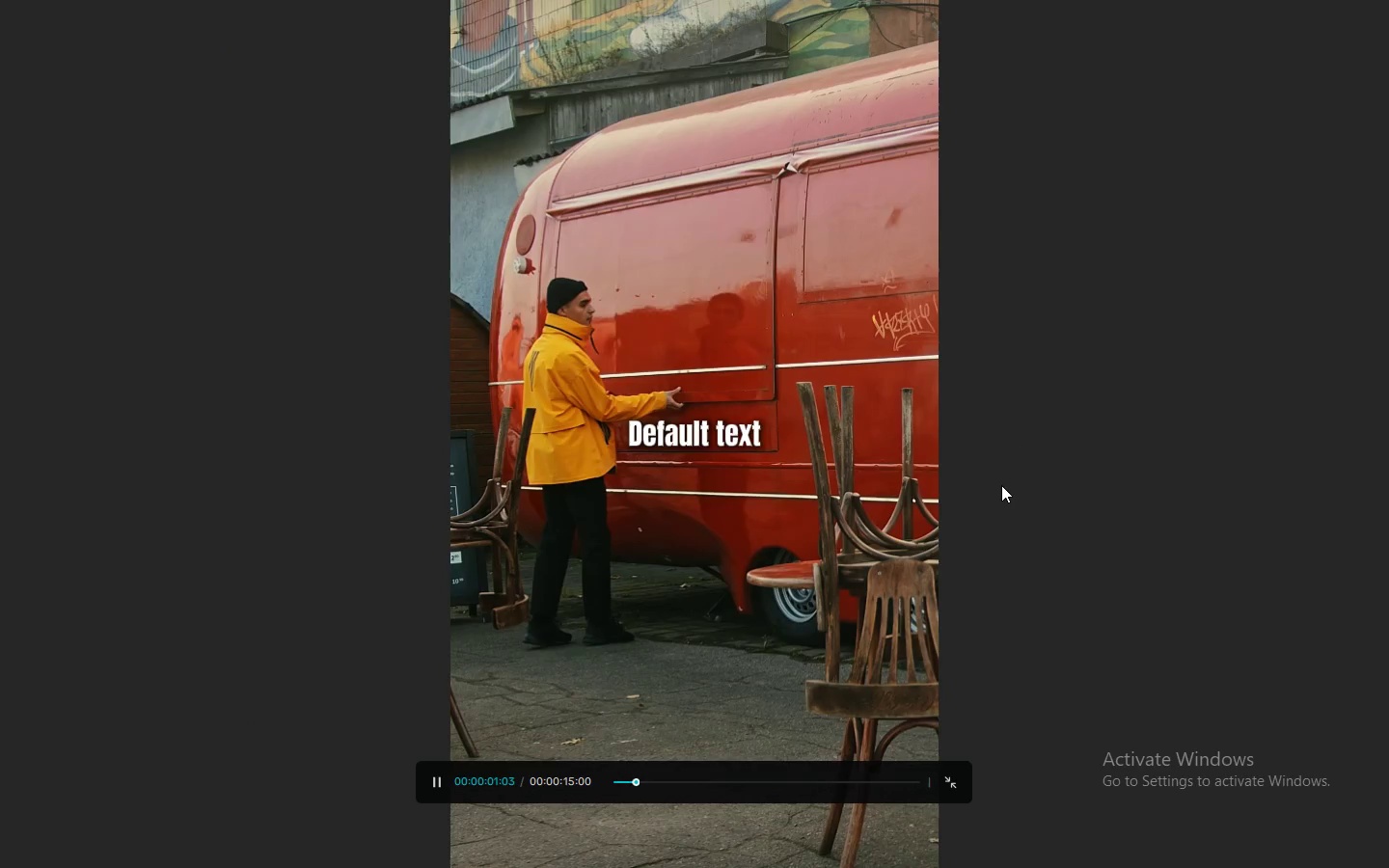 
key(Space)
 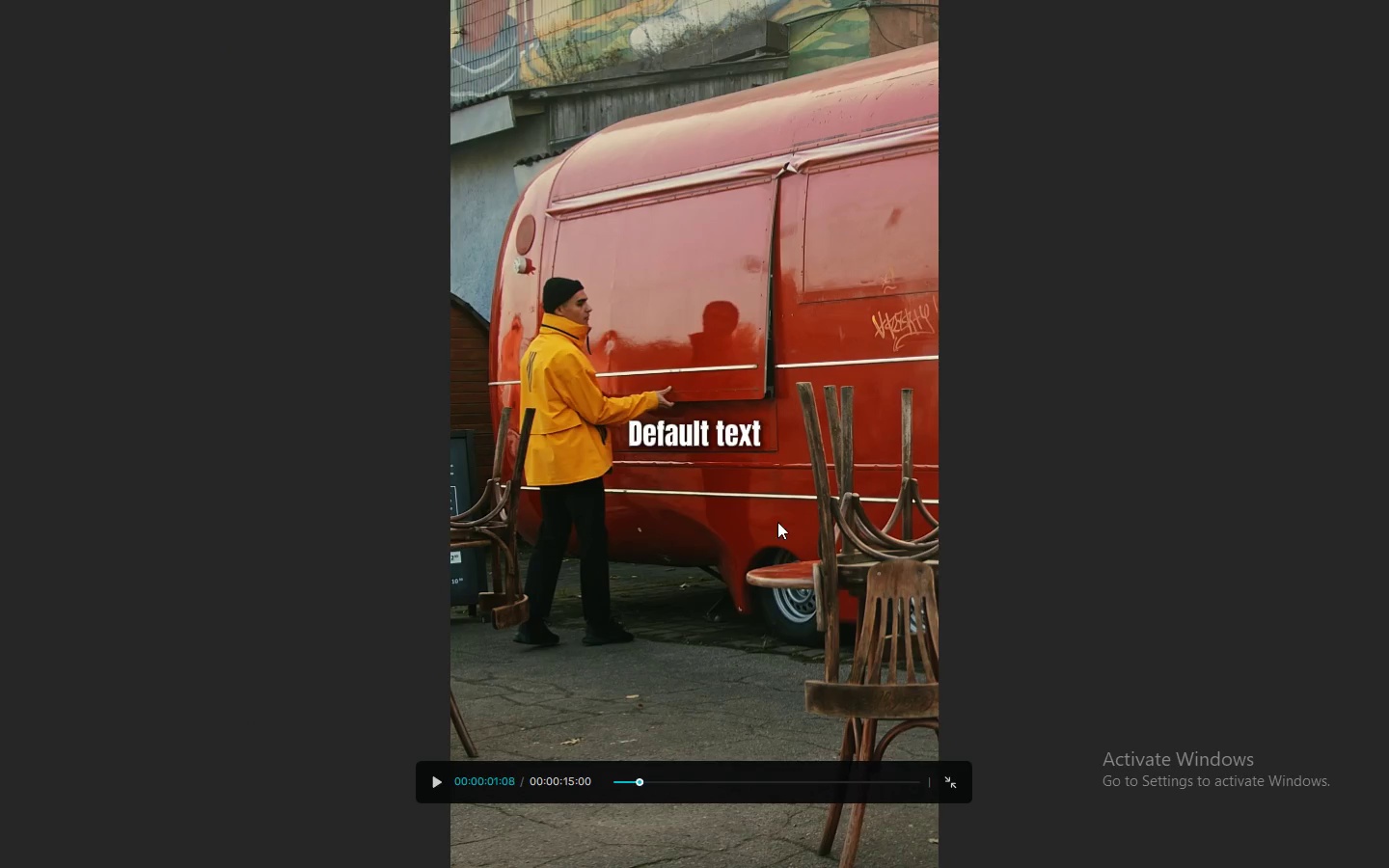 
key(Escape)
 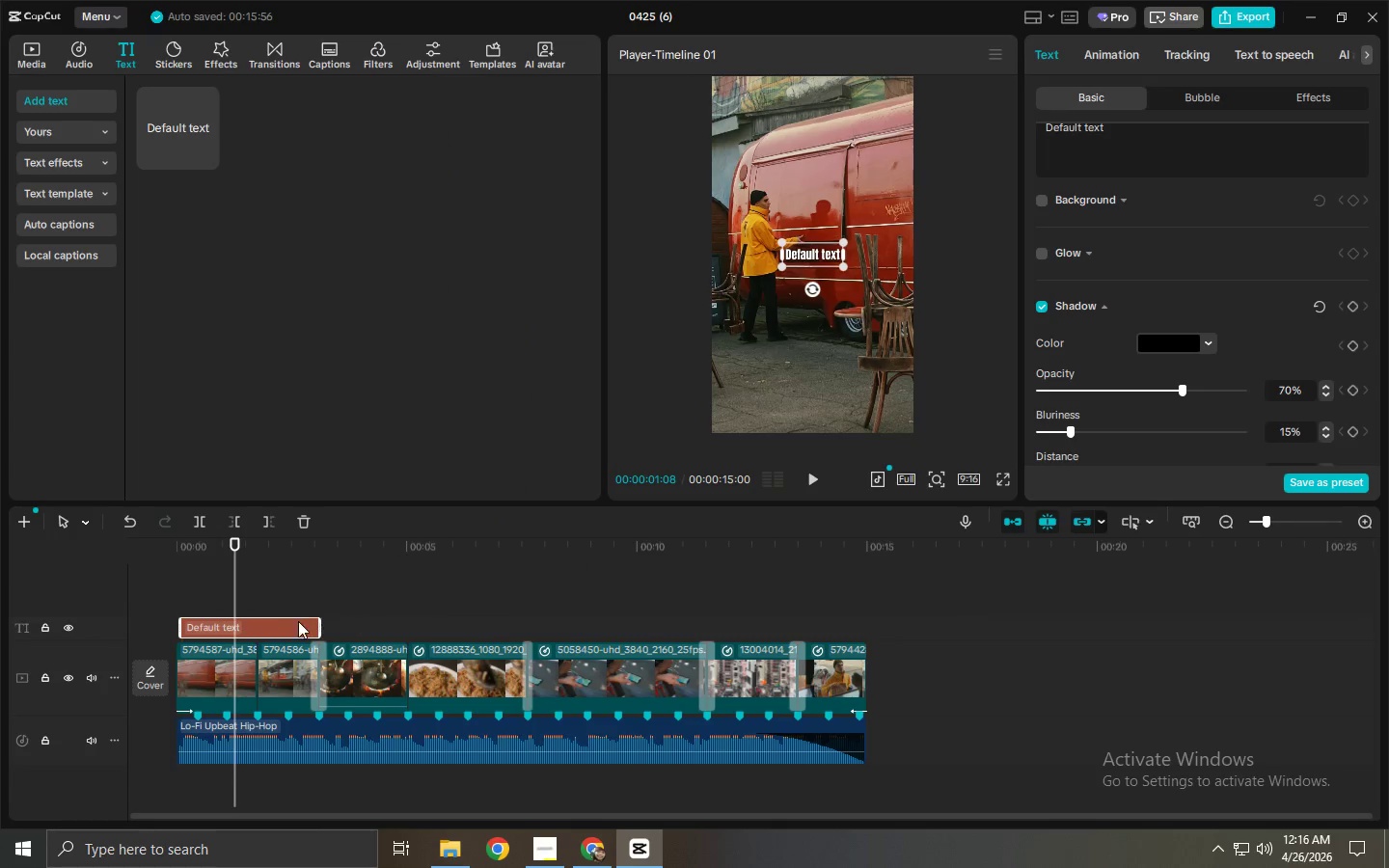 
left_click([291, 621])
 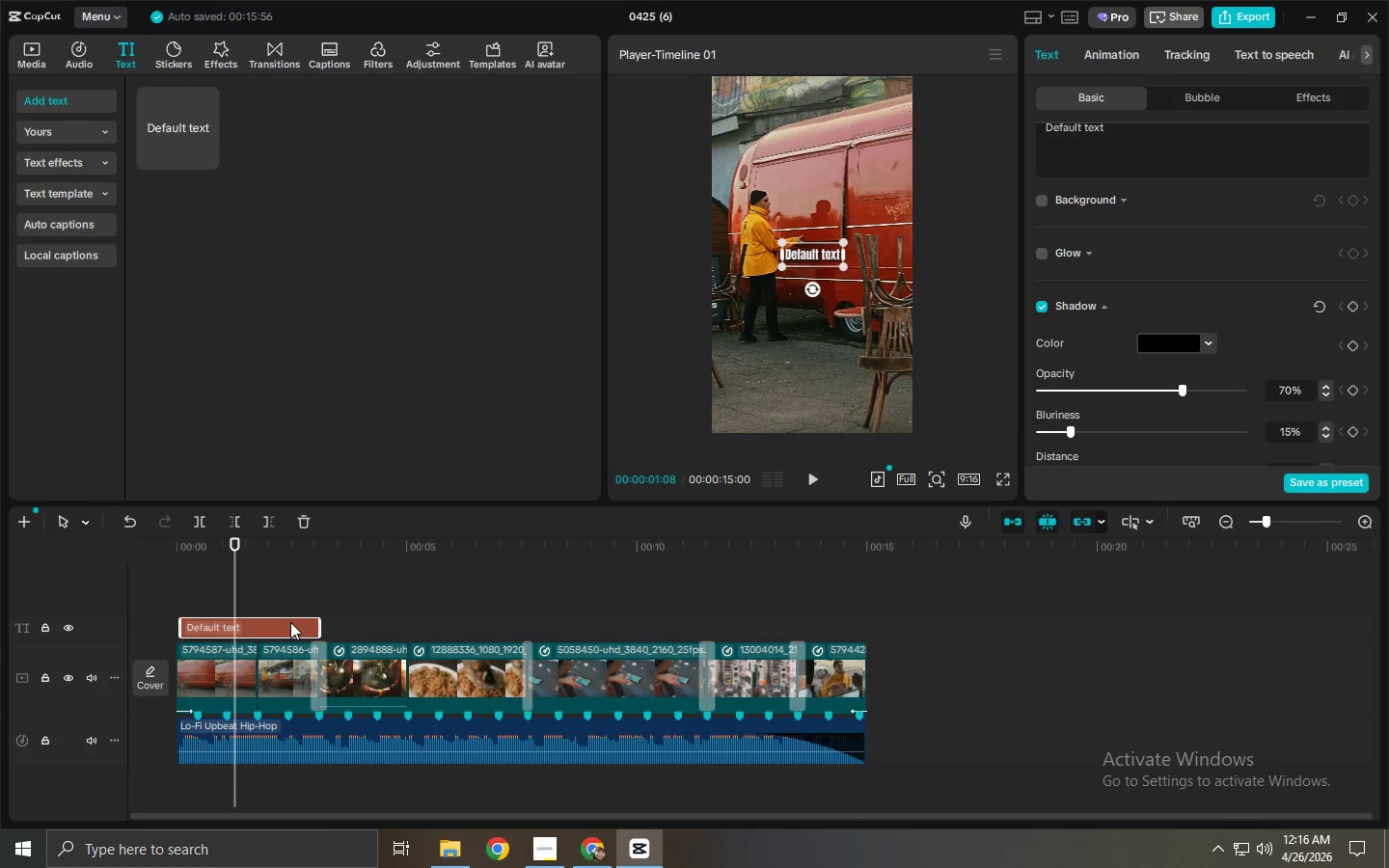 
wait(7.73)
 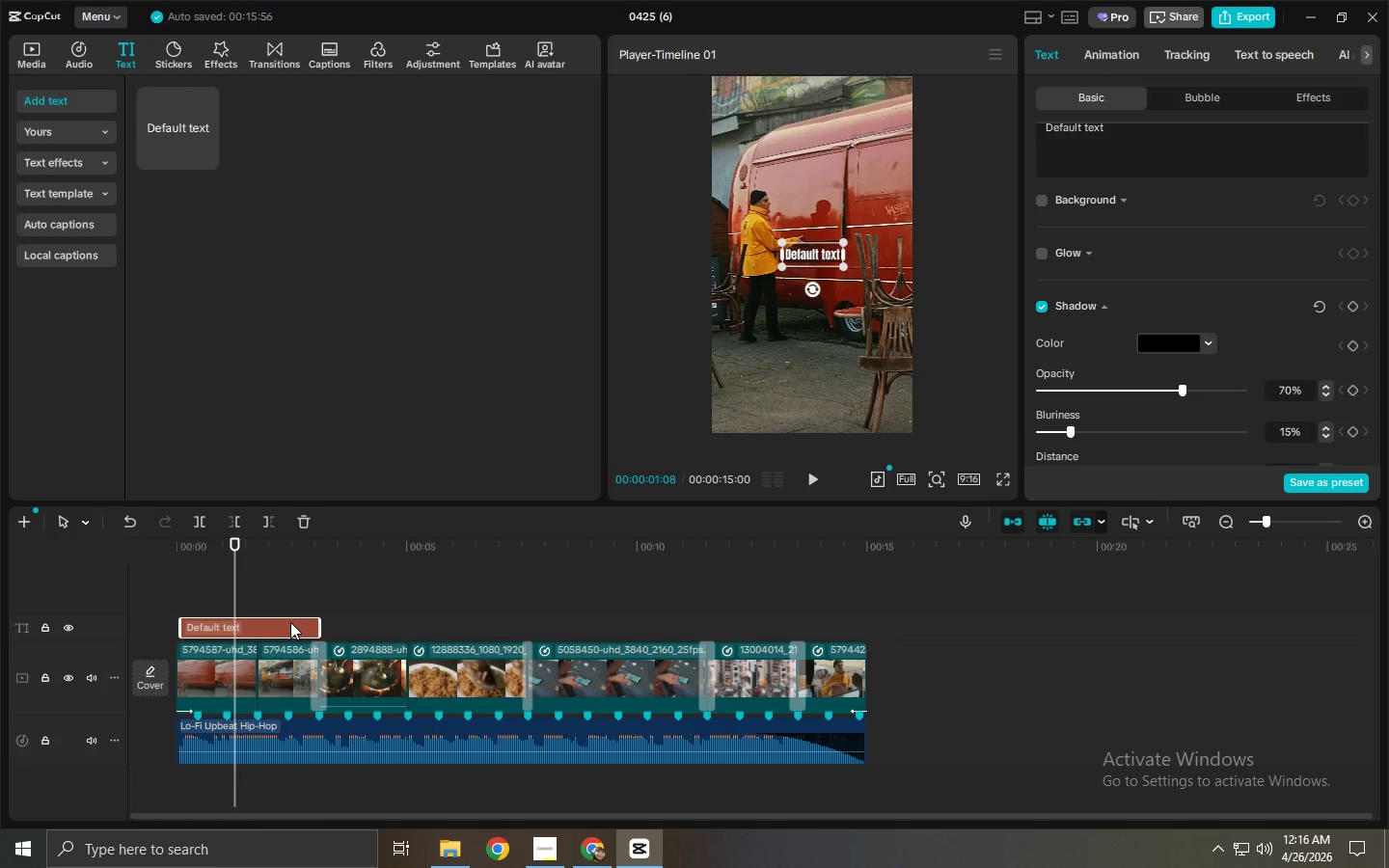 
left_click_drag(start_coordinate=[812, 255], to_coordinate=[811, 293])
 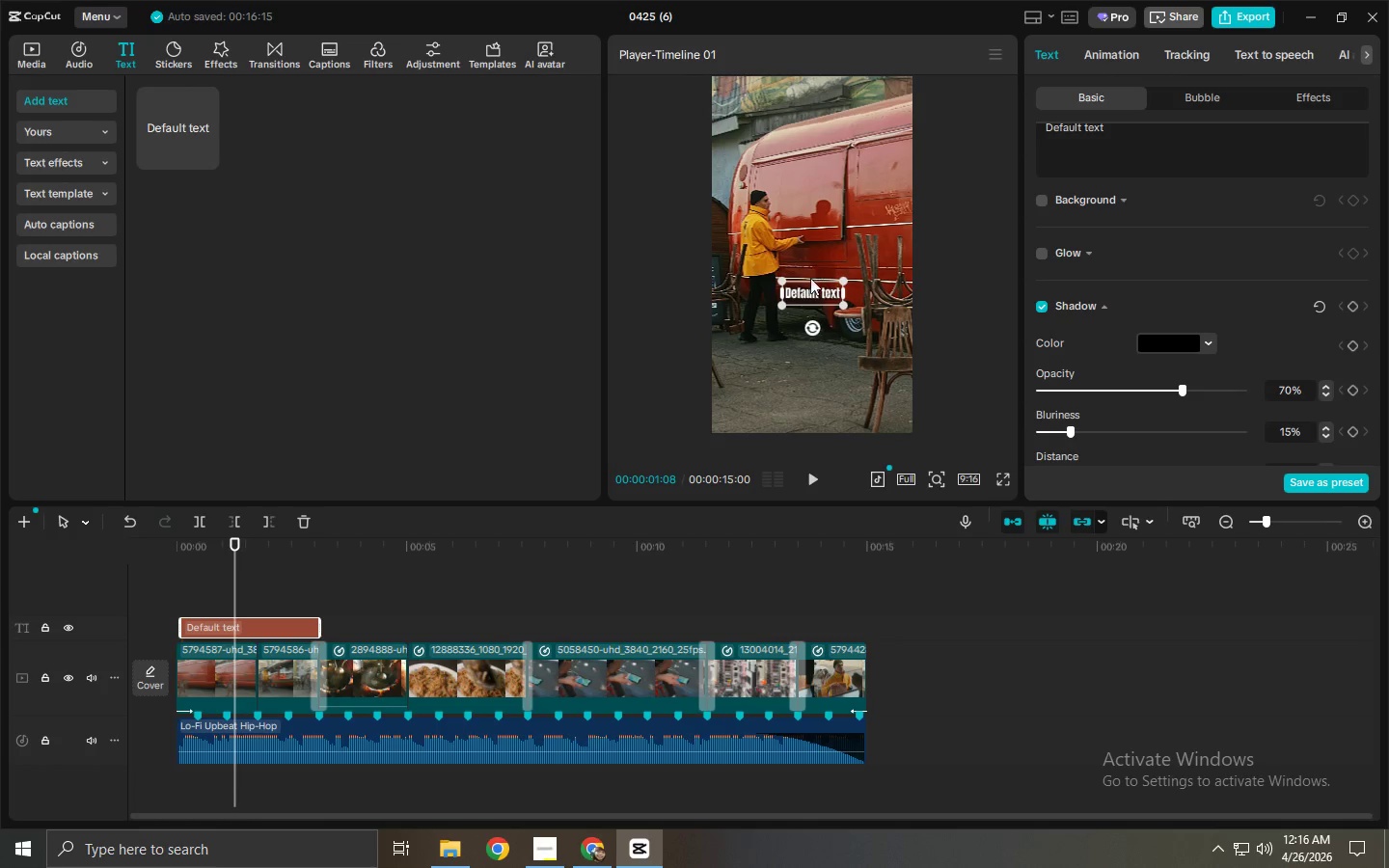 
left_click_drag(start_coordinate=[807, 296], to_coordinate=[809, 329])
 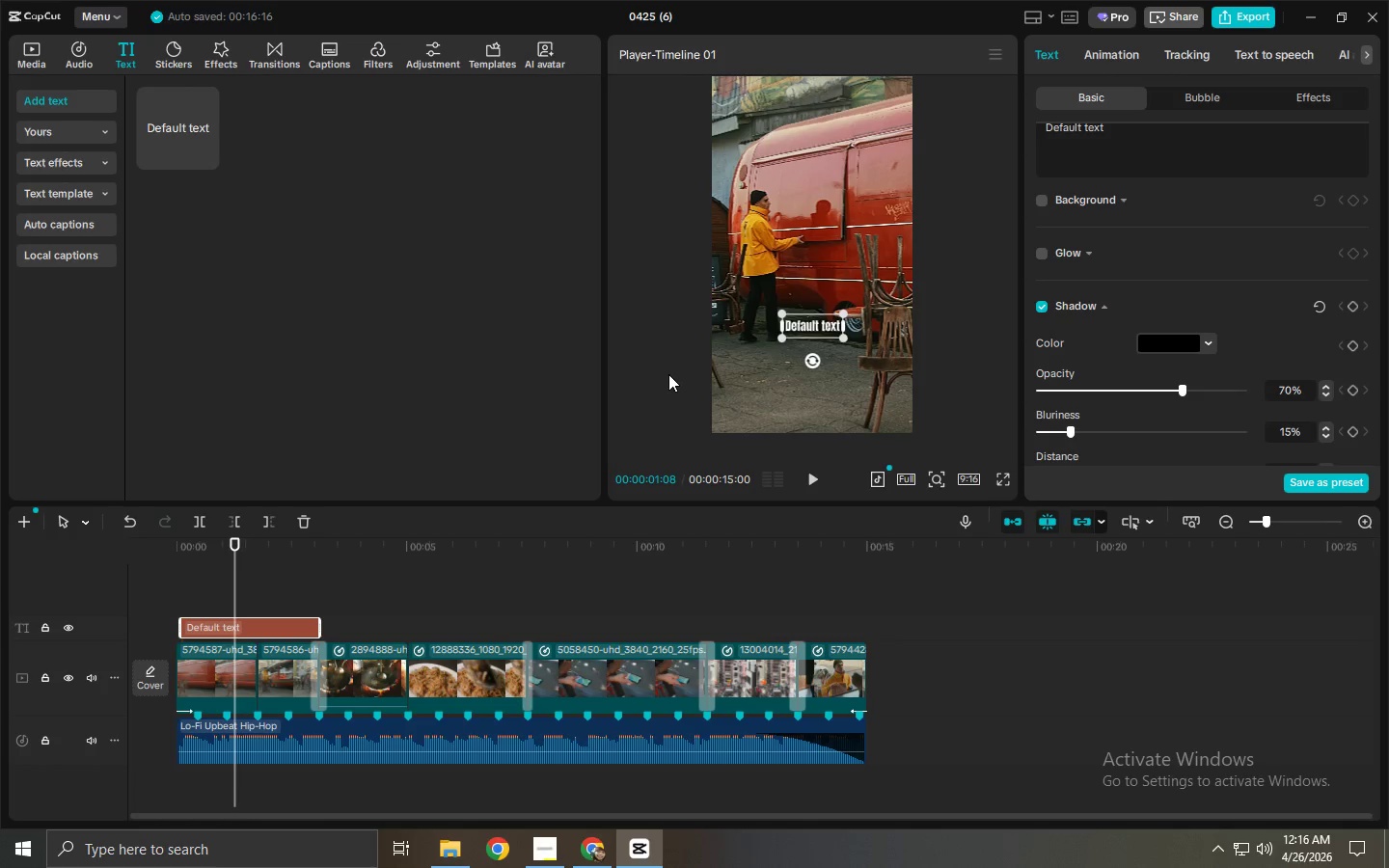 
wait(5.3)
 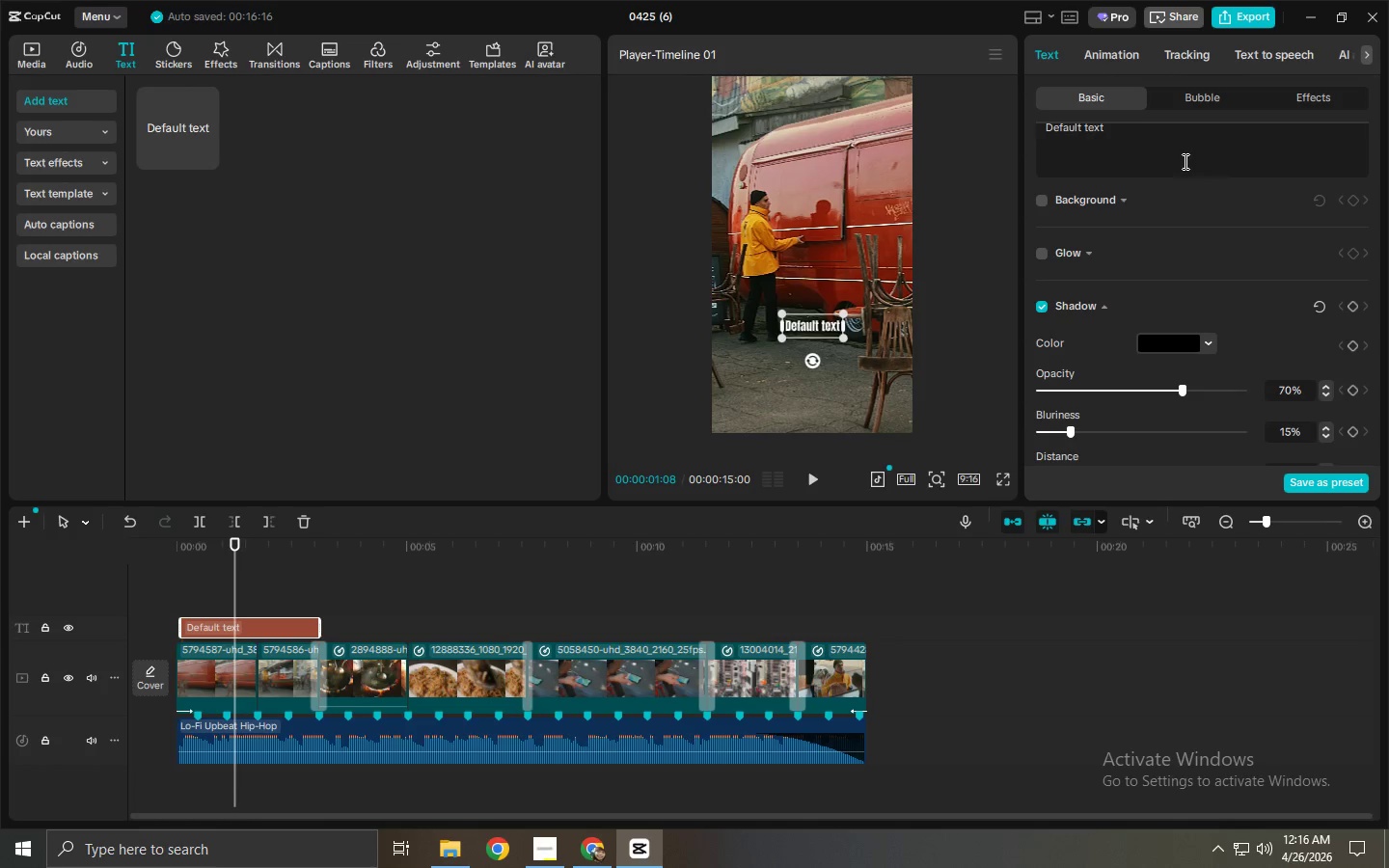 
key(Control+ControlLeft)
 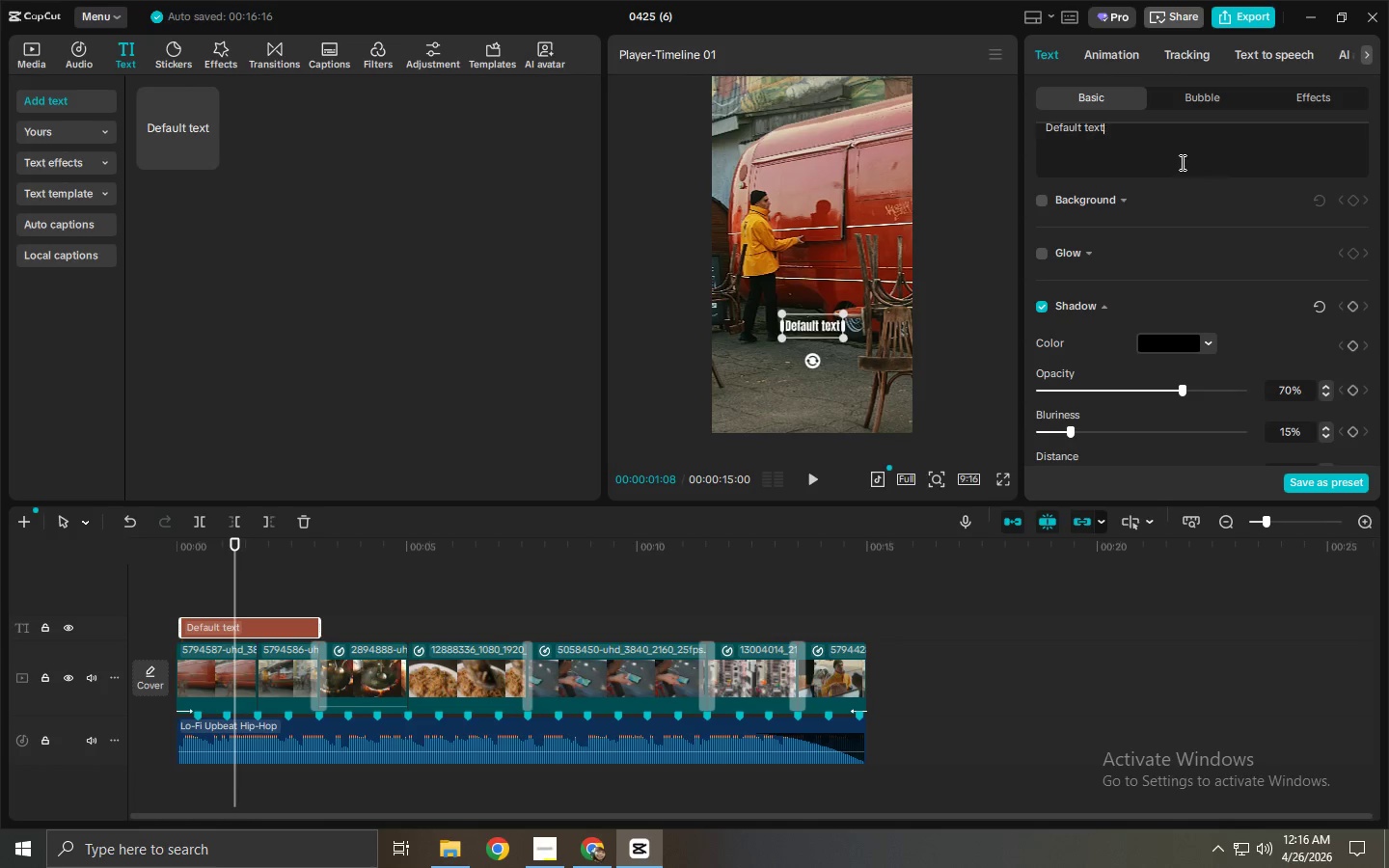 
key(Control+A)
 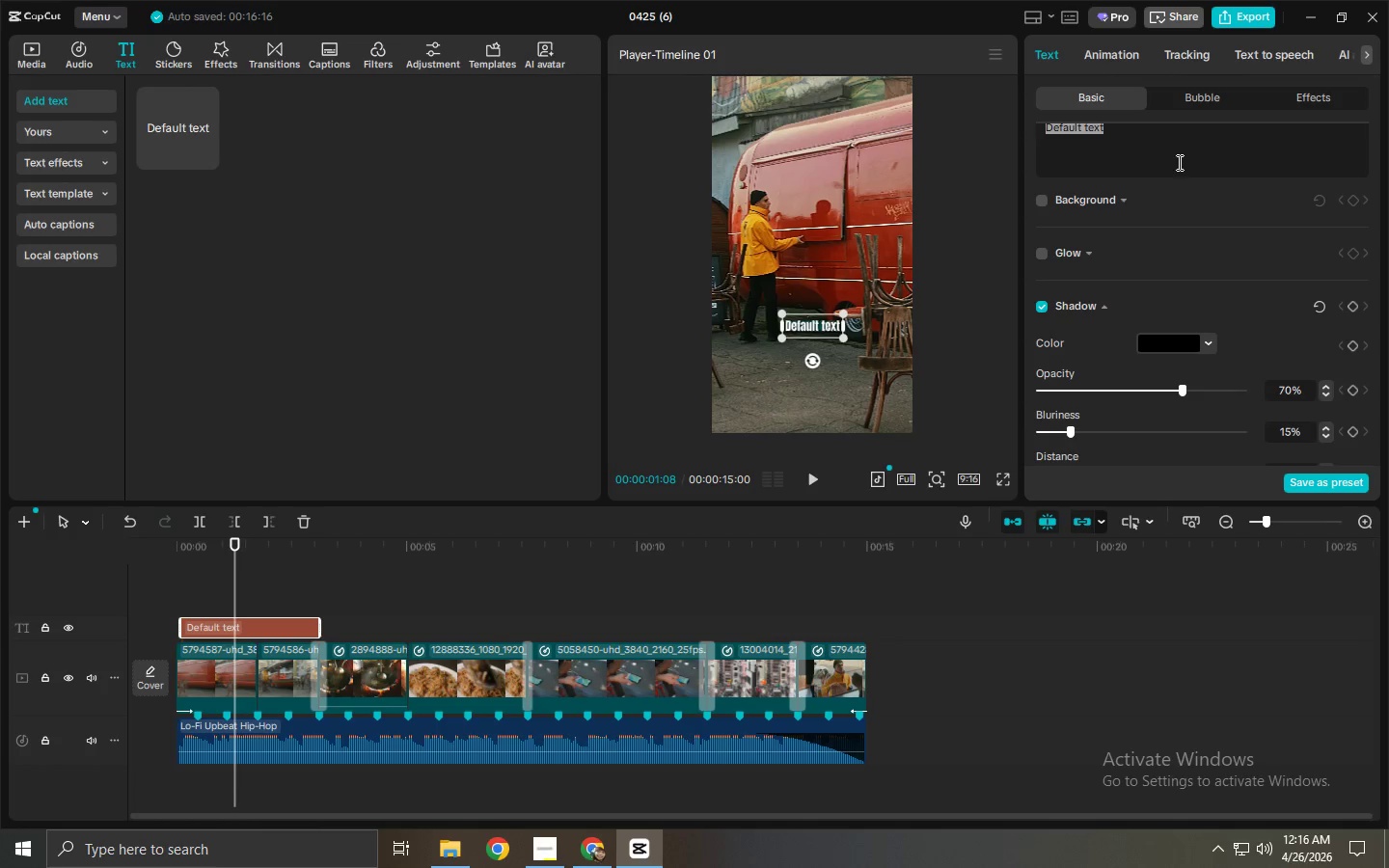 
scroll: coordinate [1186, 161], scroll_direction: up, amount: 3.0
 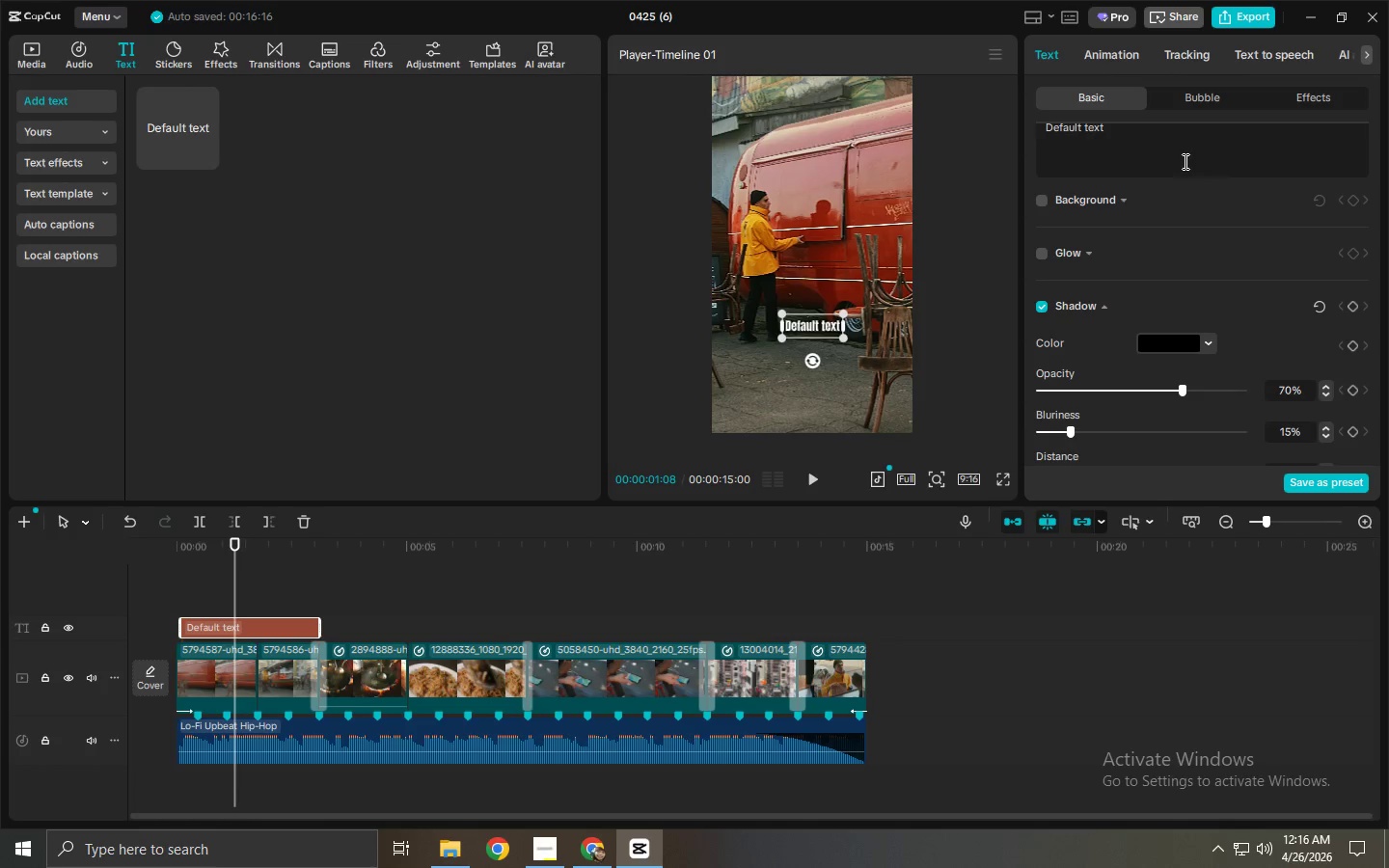 
type(park Park Anywhere)
 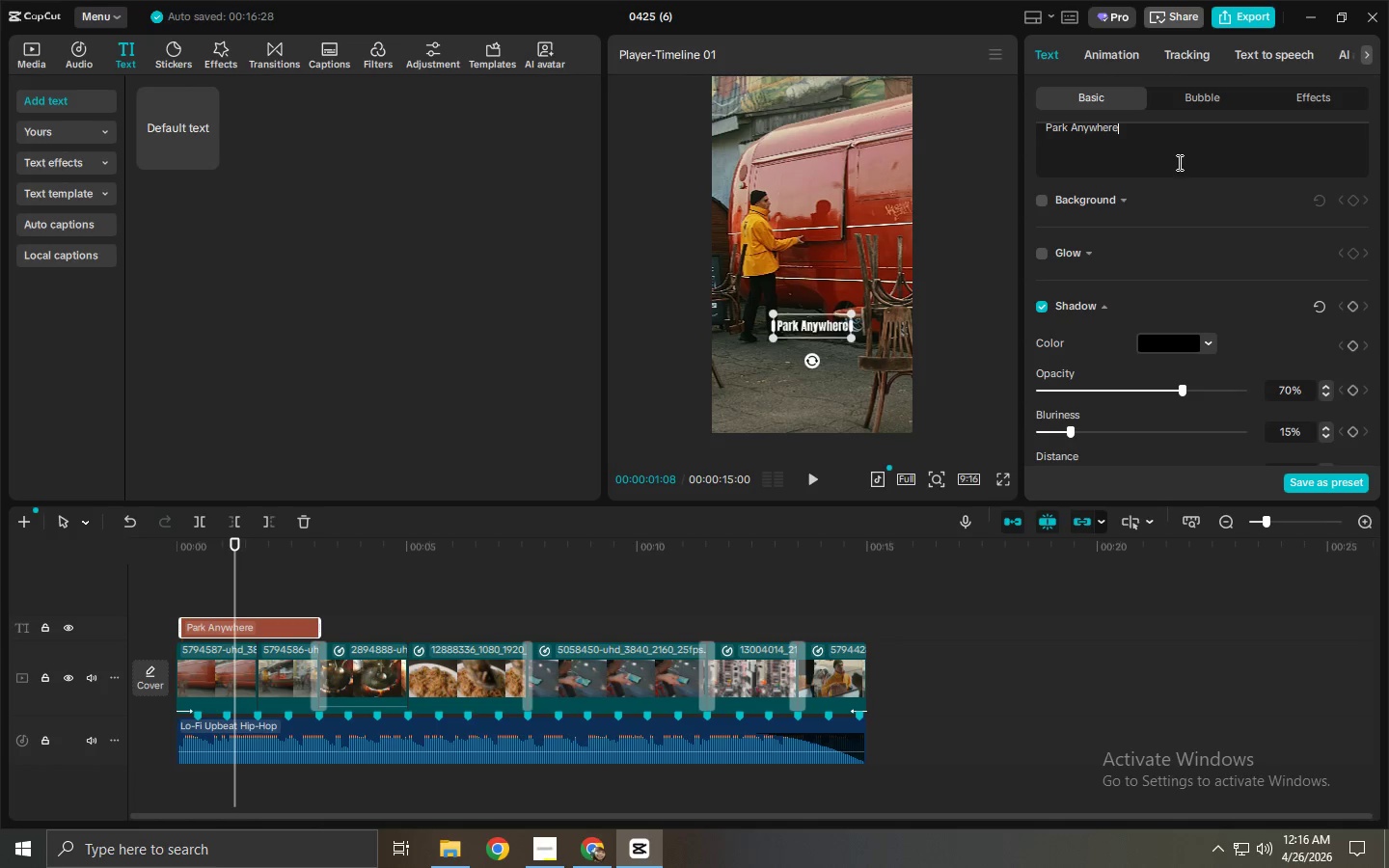 
hold_key(key=Backspace, duration=0.8)
 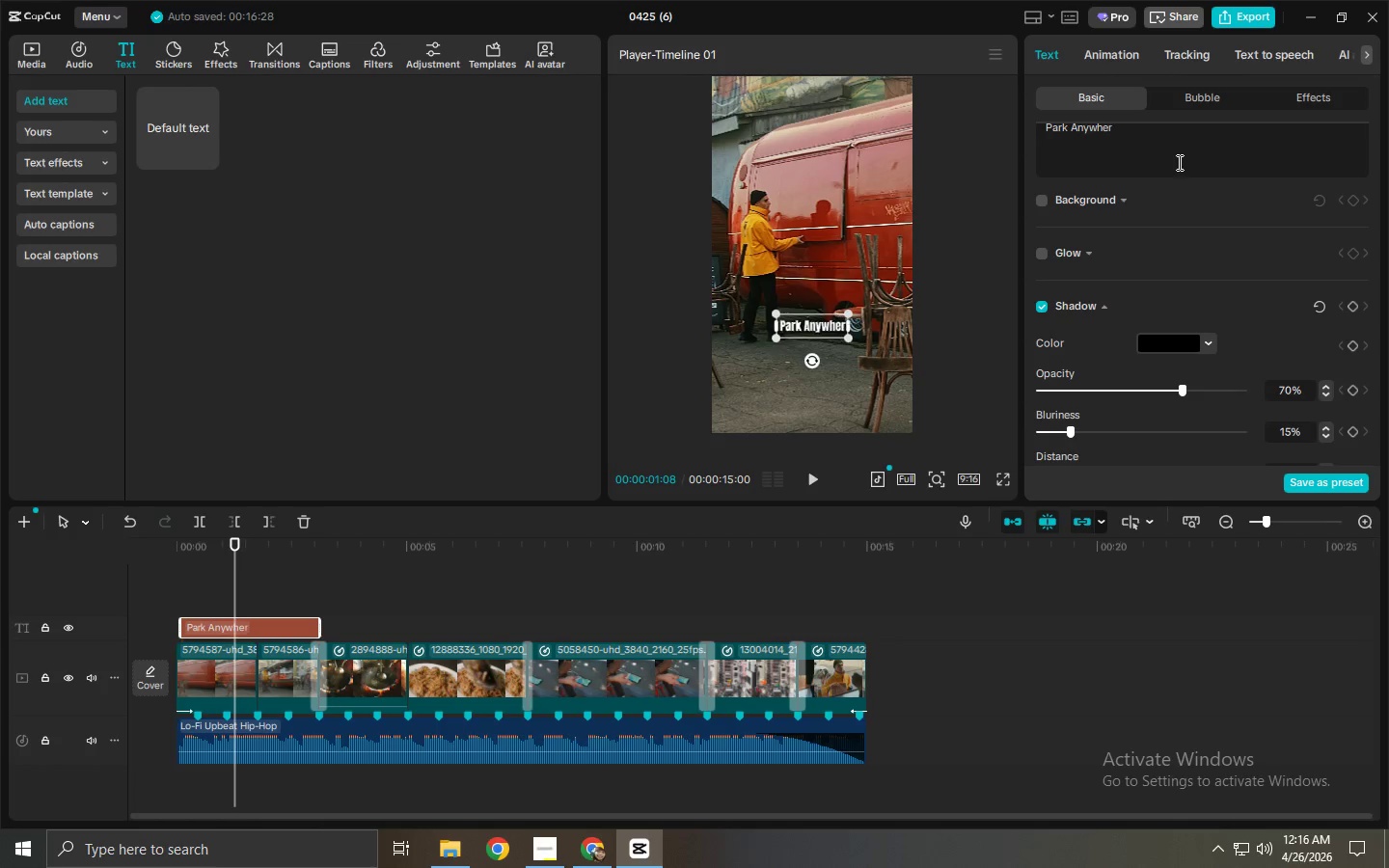 
left_click_drag(start_coordinate=[249, 556], to_coordinate=[150, 555])
 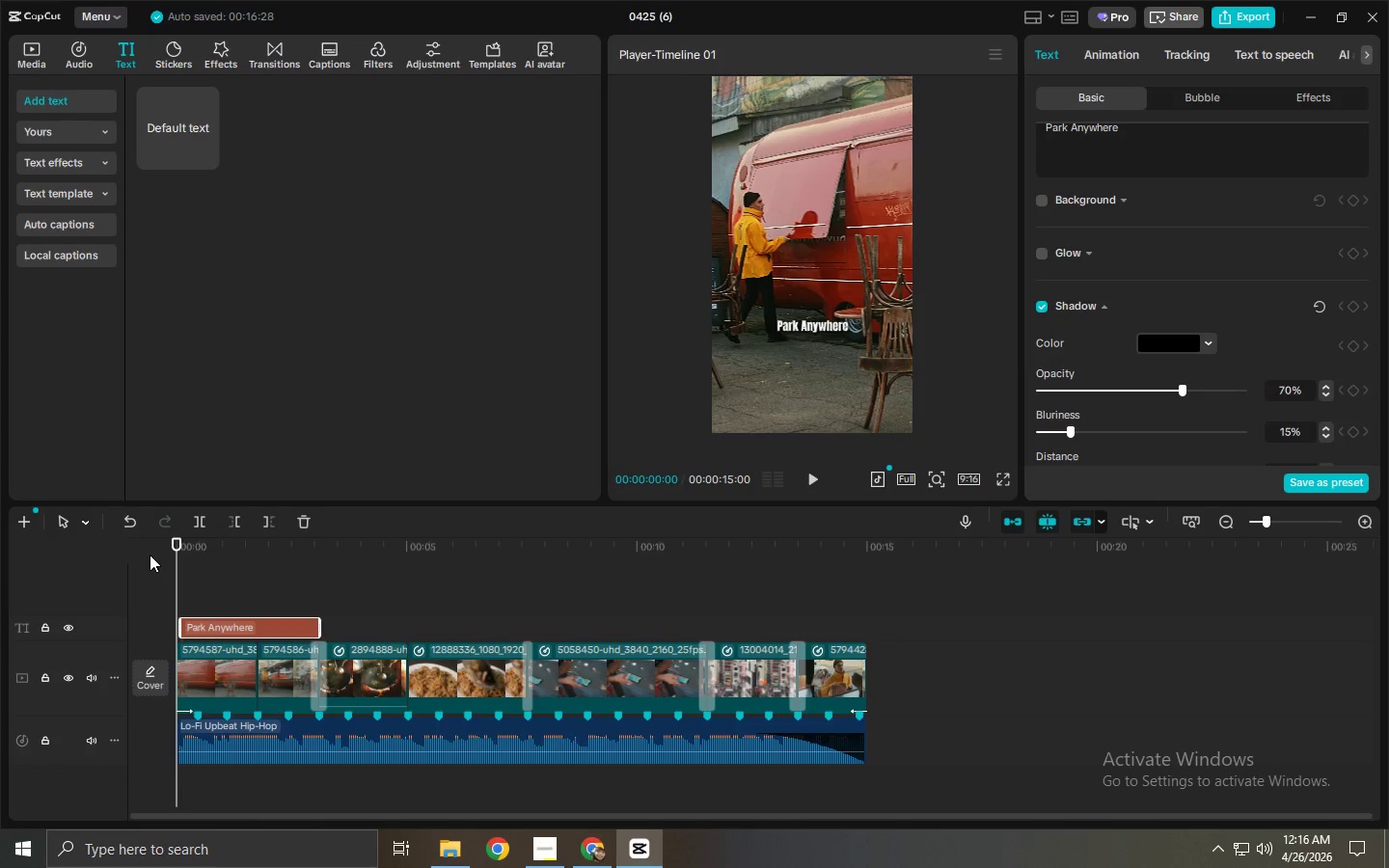 
key(Space)
 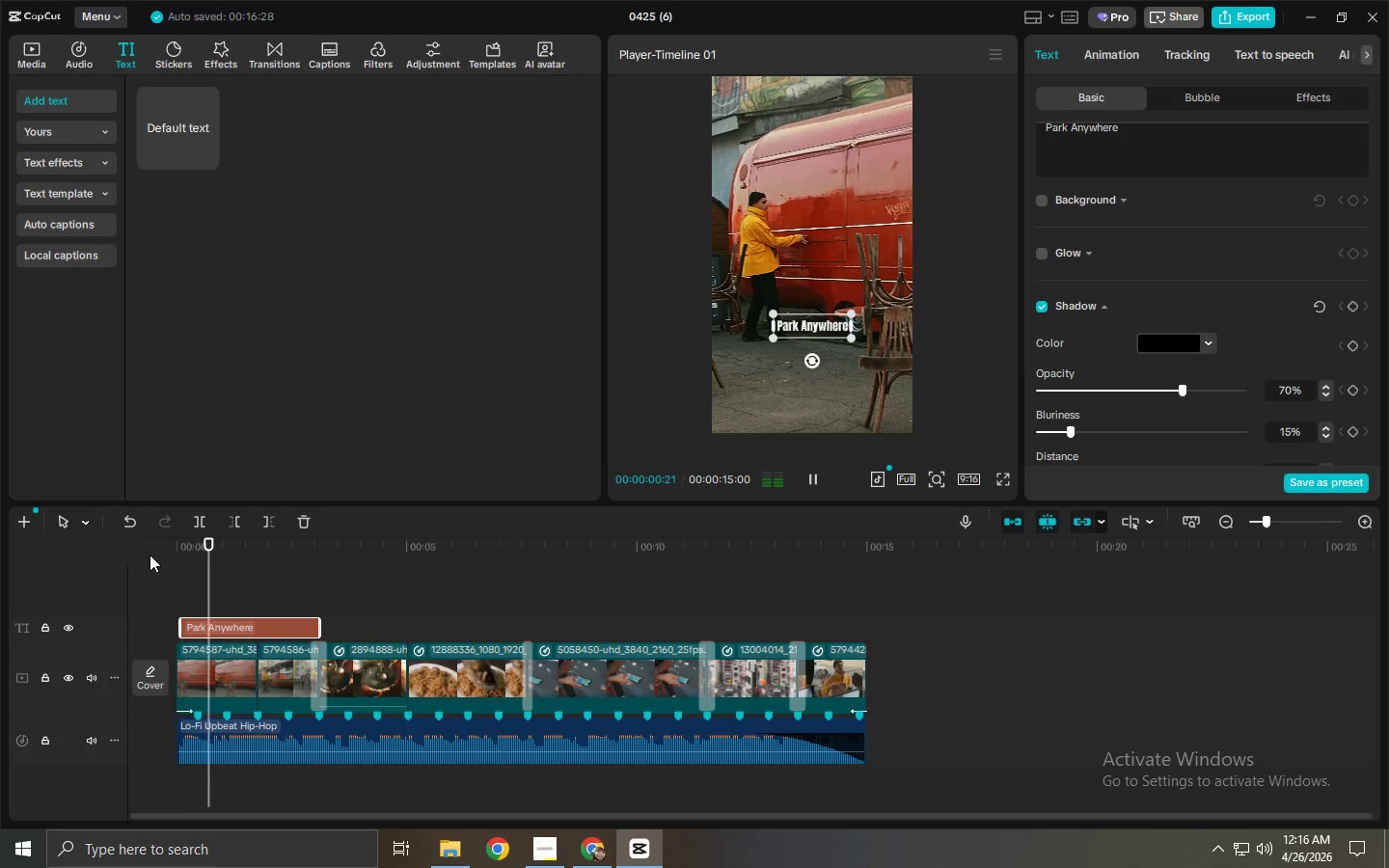 
key(Space)
 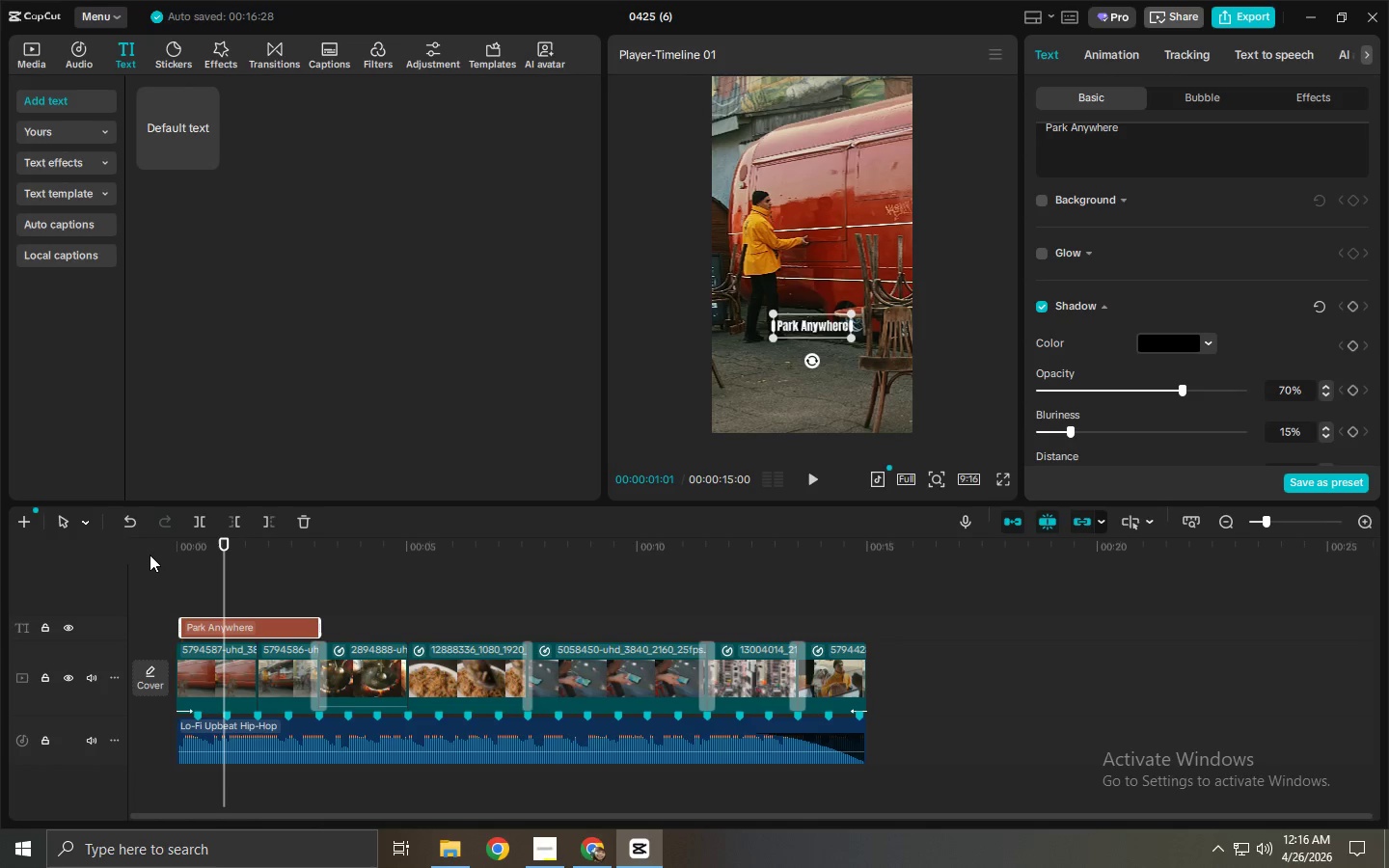 
wait(12.75)
 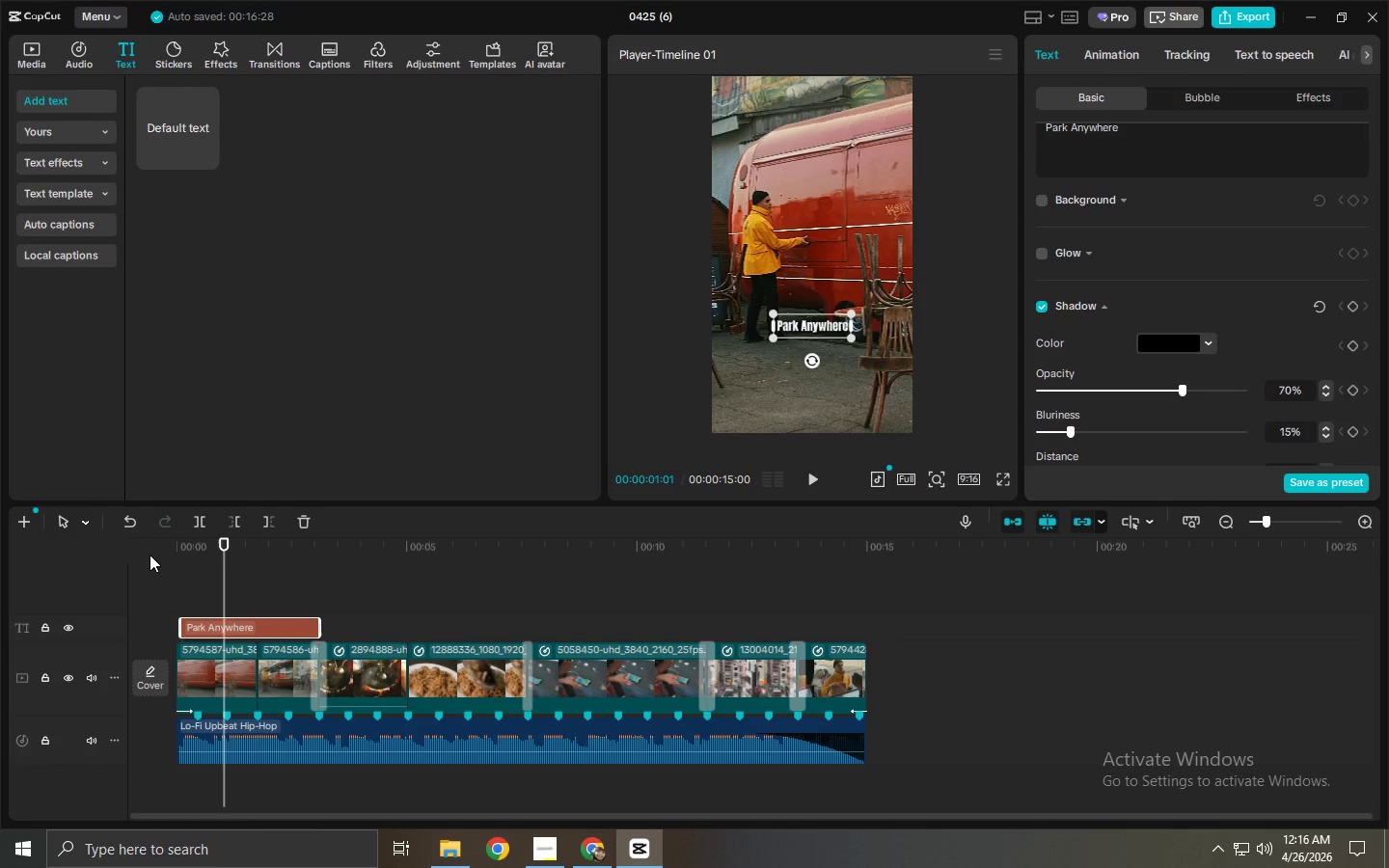 
left_click_drag(start_coordinate=[263, 560], to_coordinate=[101, 555])
 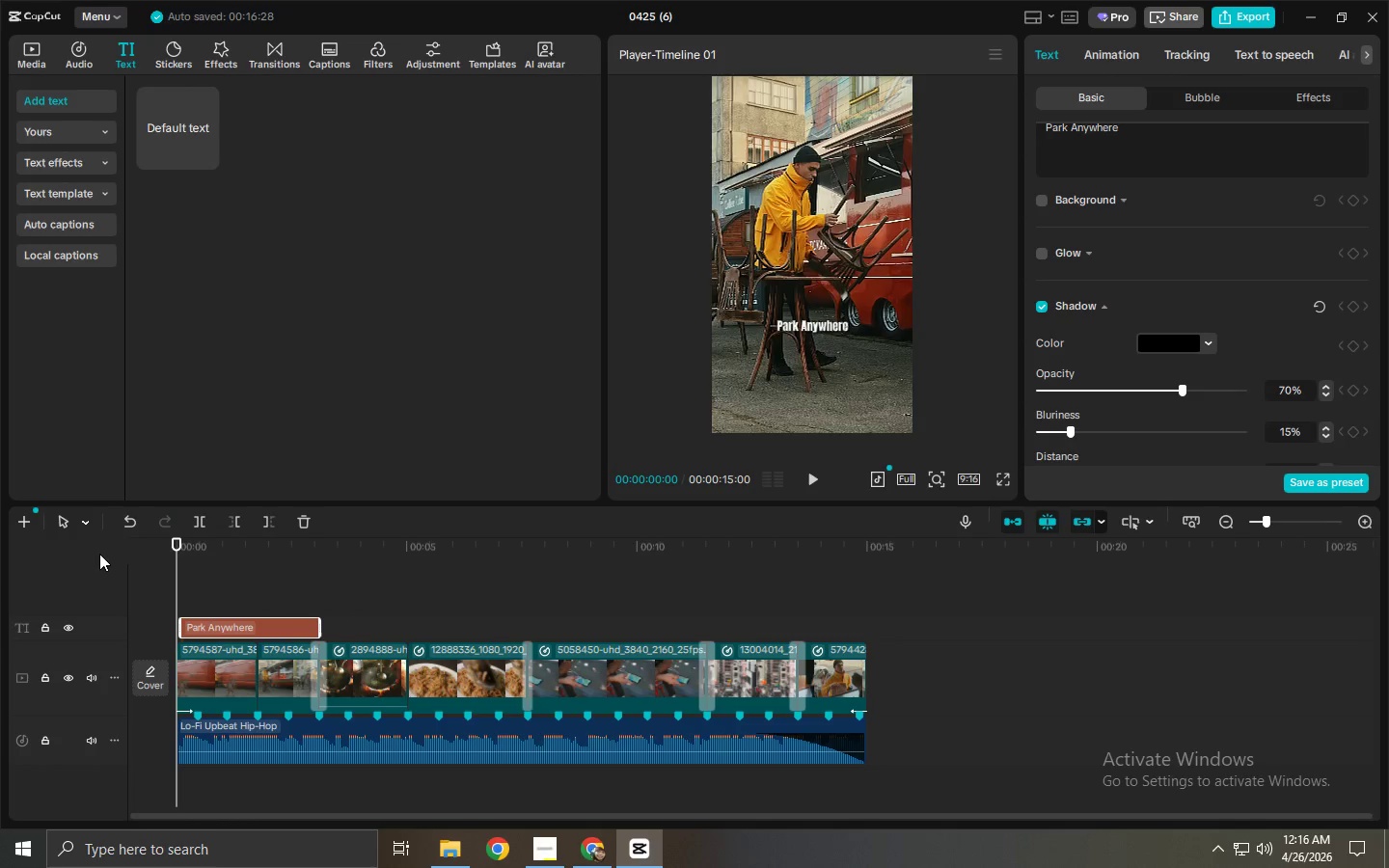 
key(Space)
 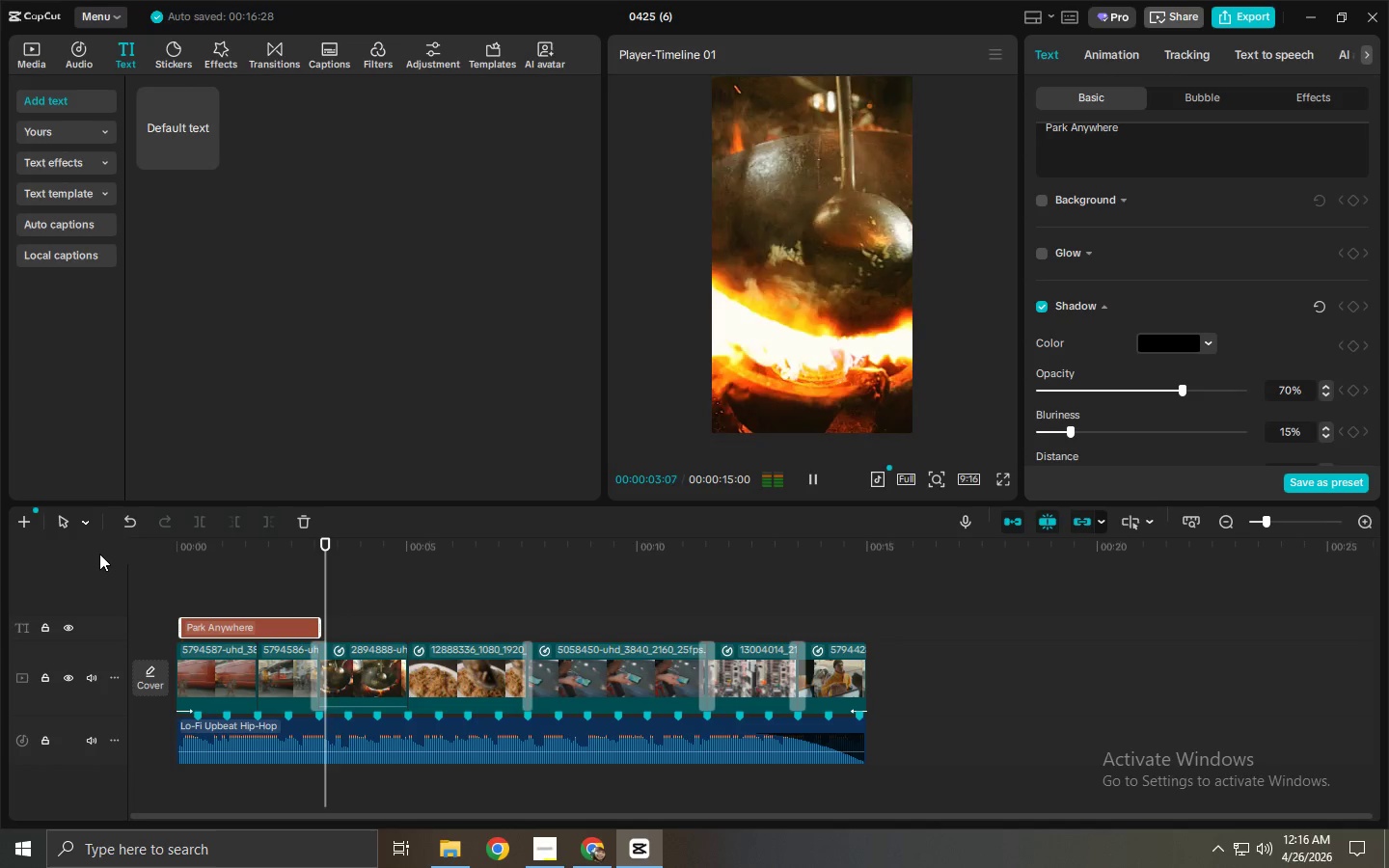 
wait(8.34)
 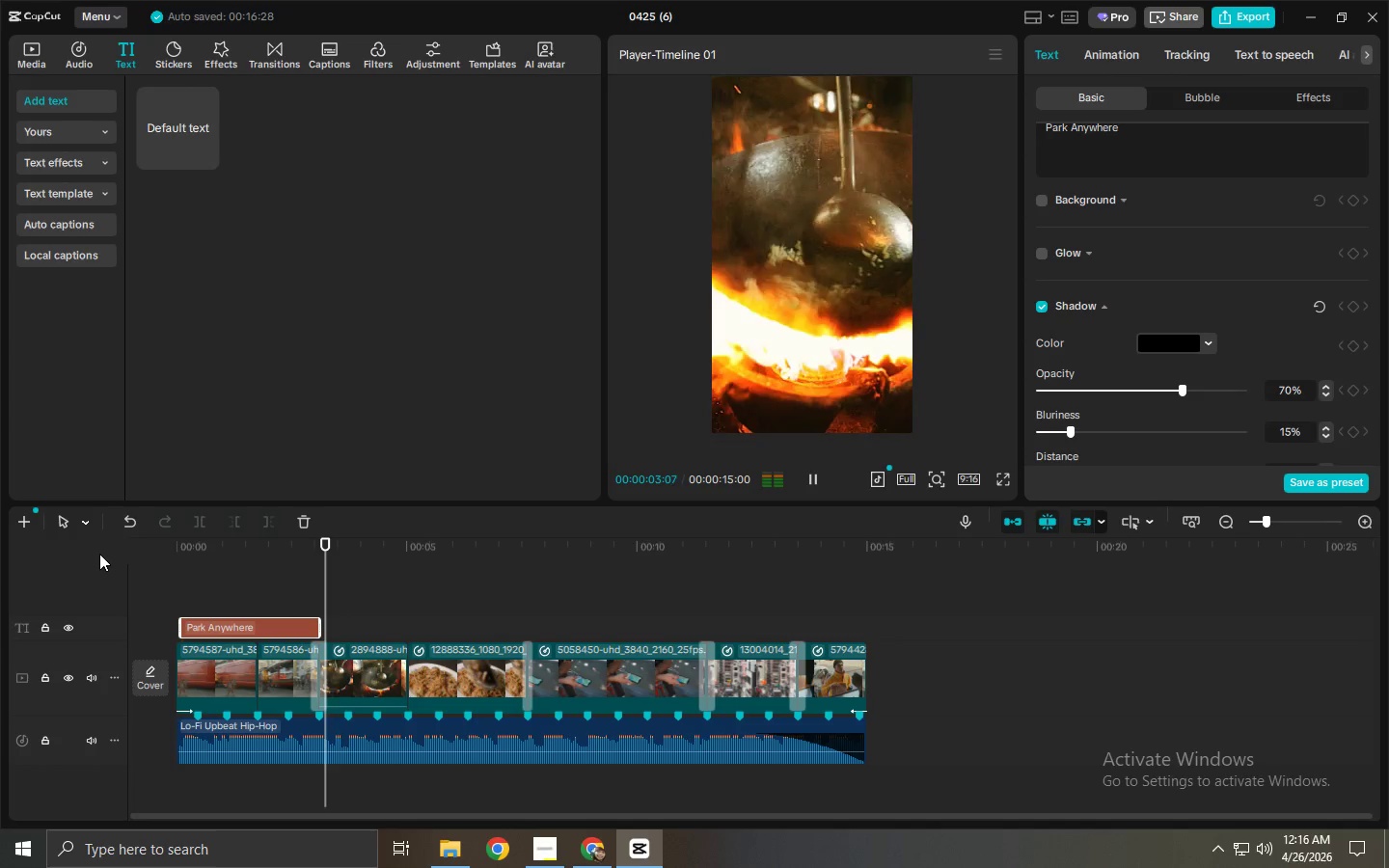 
key(Space)
 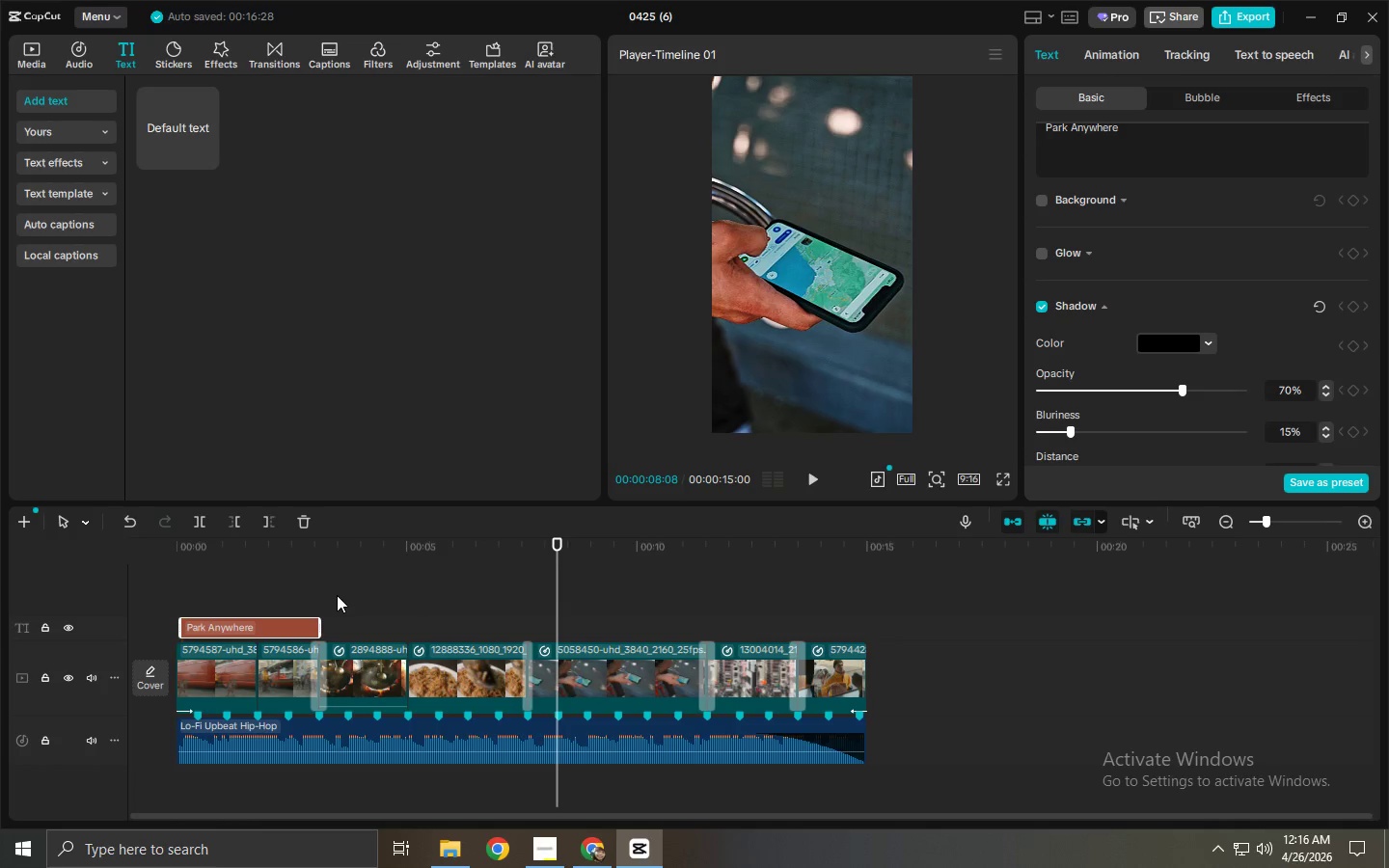 
hold_key(key=AltLeft, duration=1.25)
left_click_drag(start_coordinate=[260, 623], to_coordinate=[606, 632])
 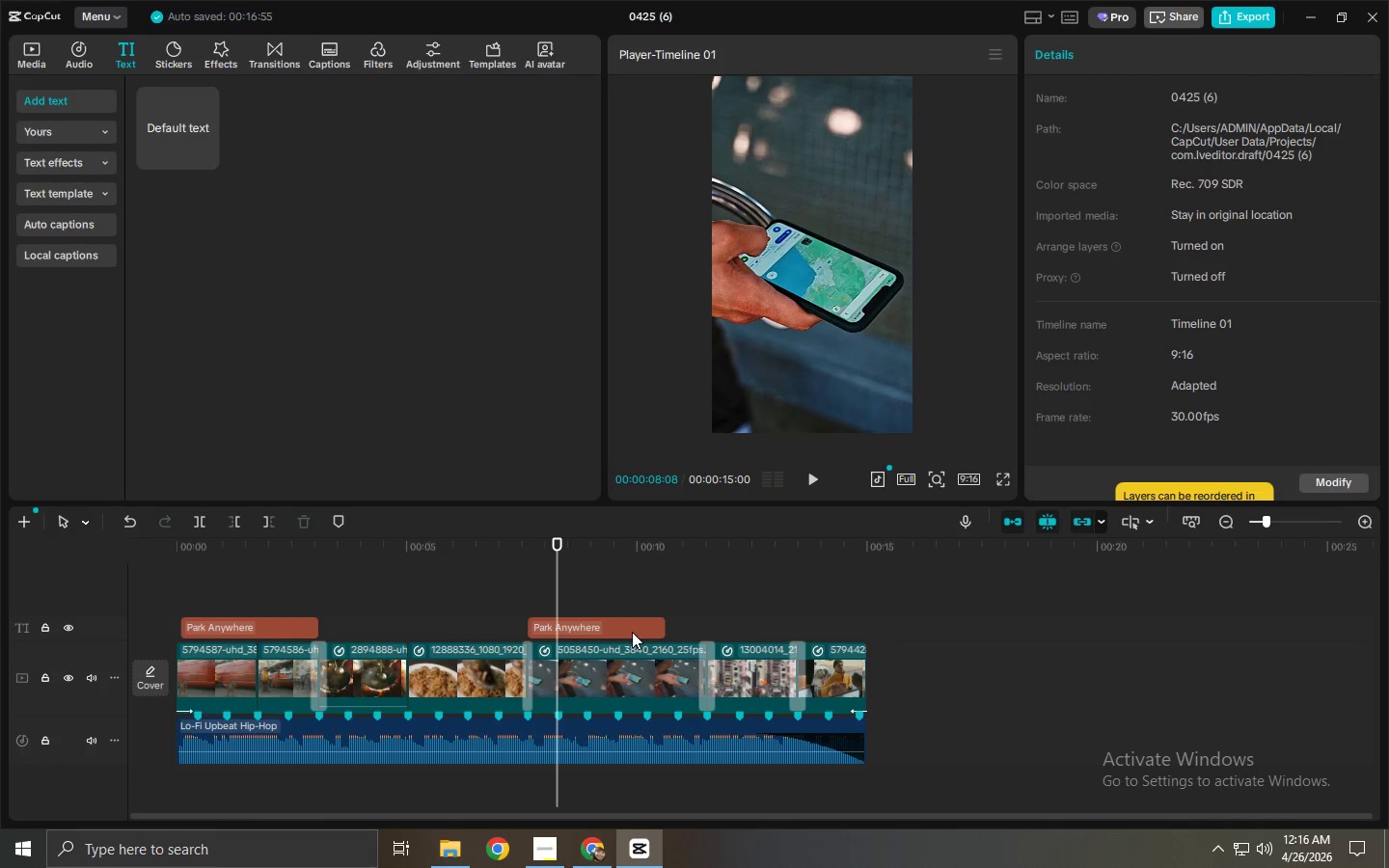 
left_click([628, 630])
 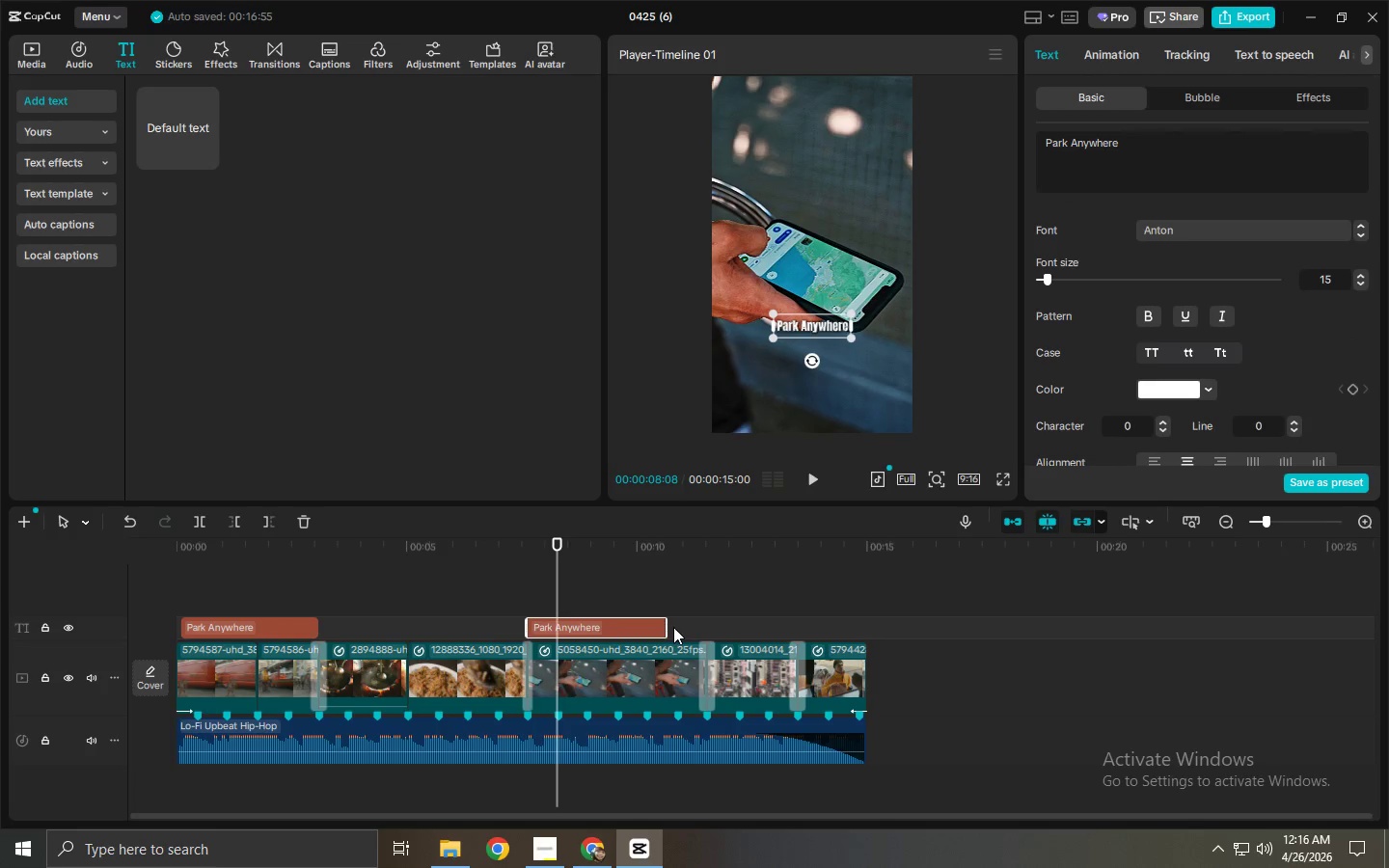 
left_click_drag(start_coordinate=[667, 626], to_coordinate=[710, 624])
 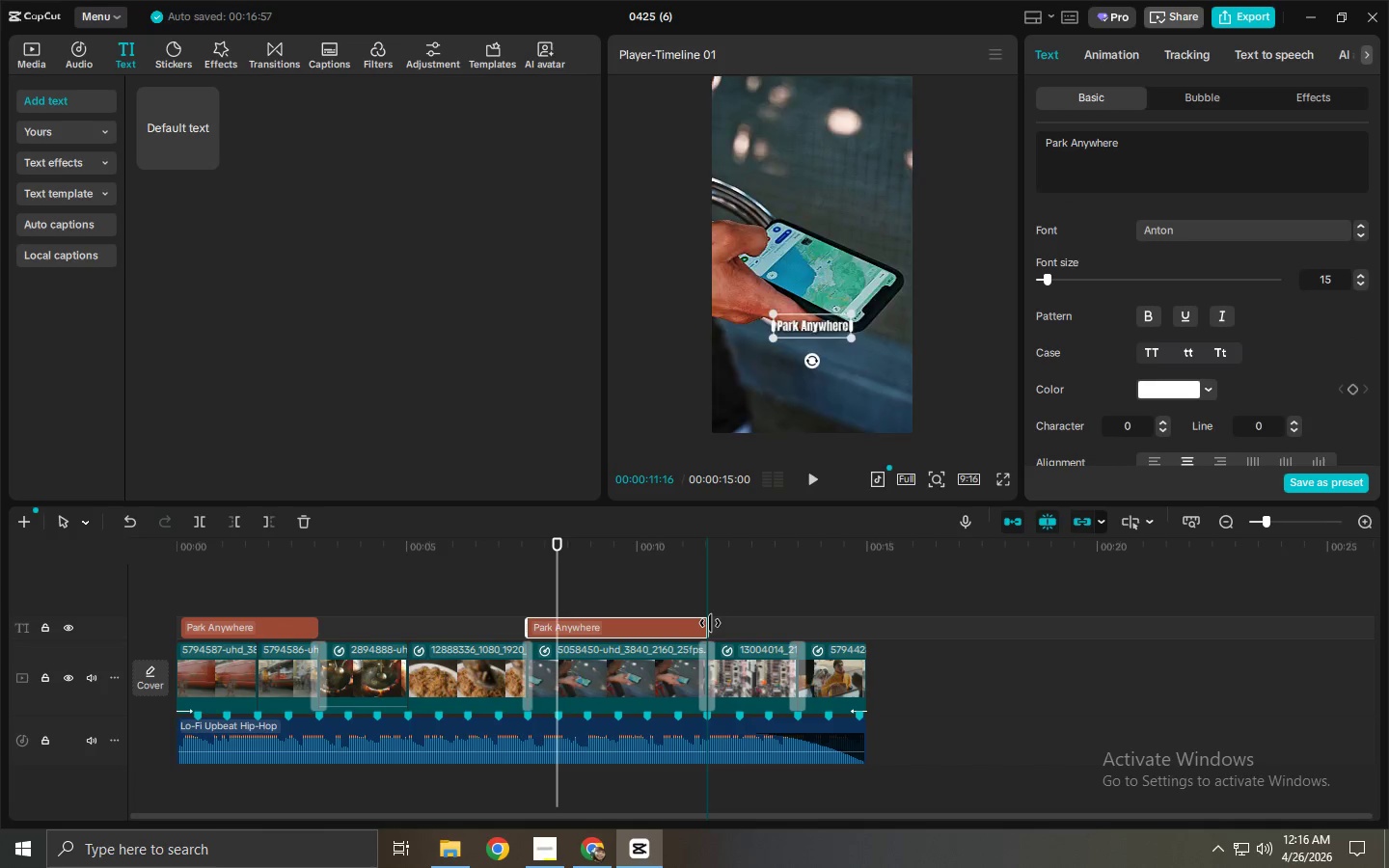 
left_click([666, 627])
 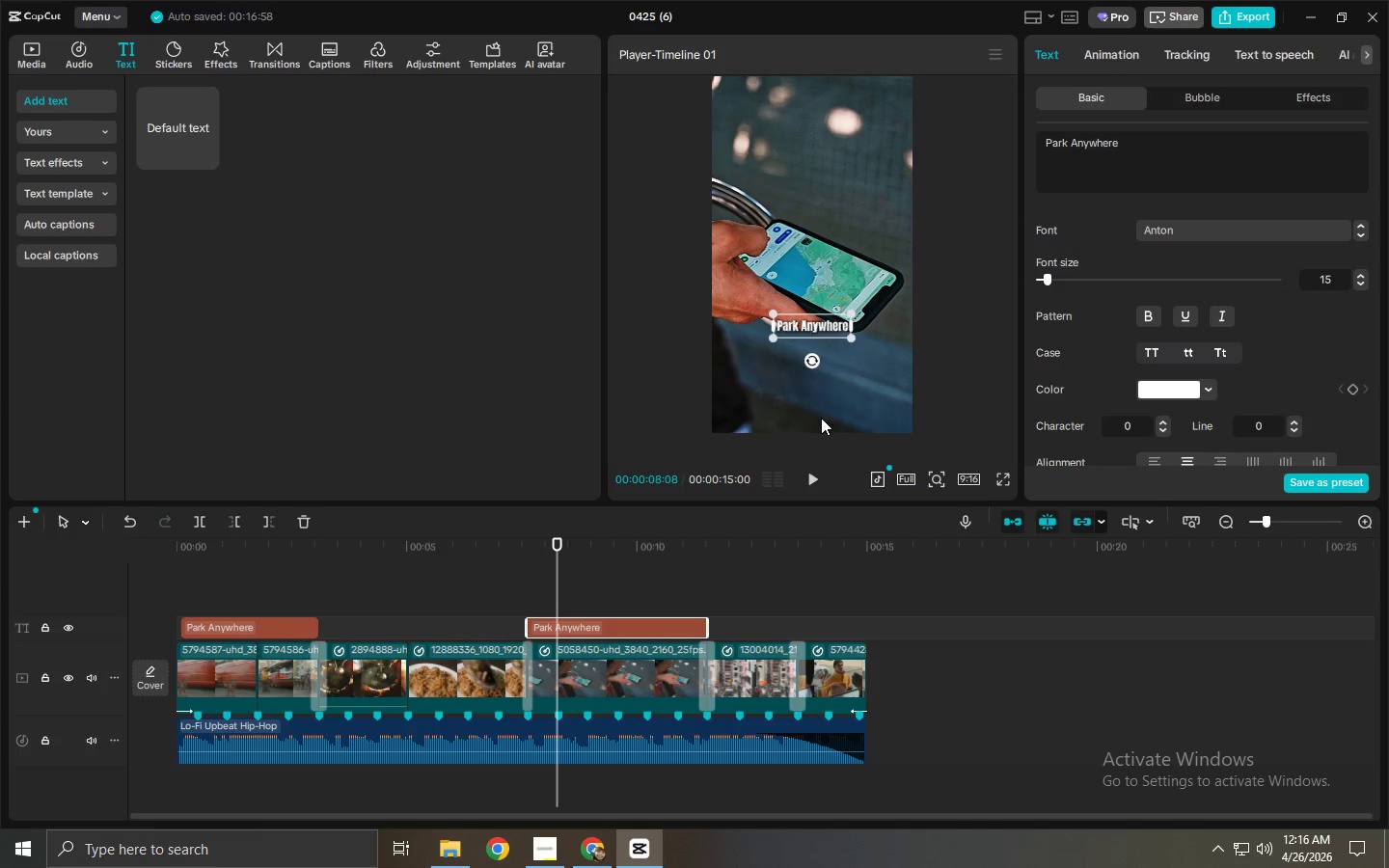 
left_click([1165, 164])
 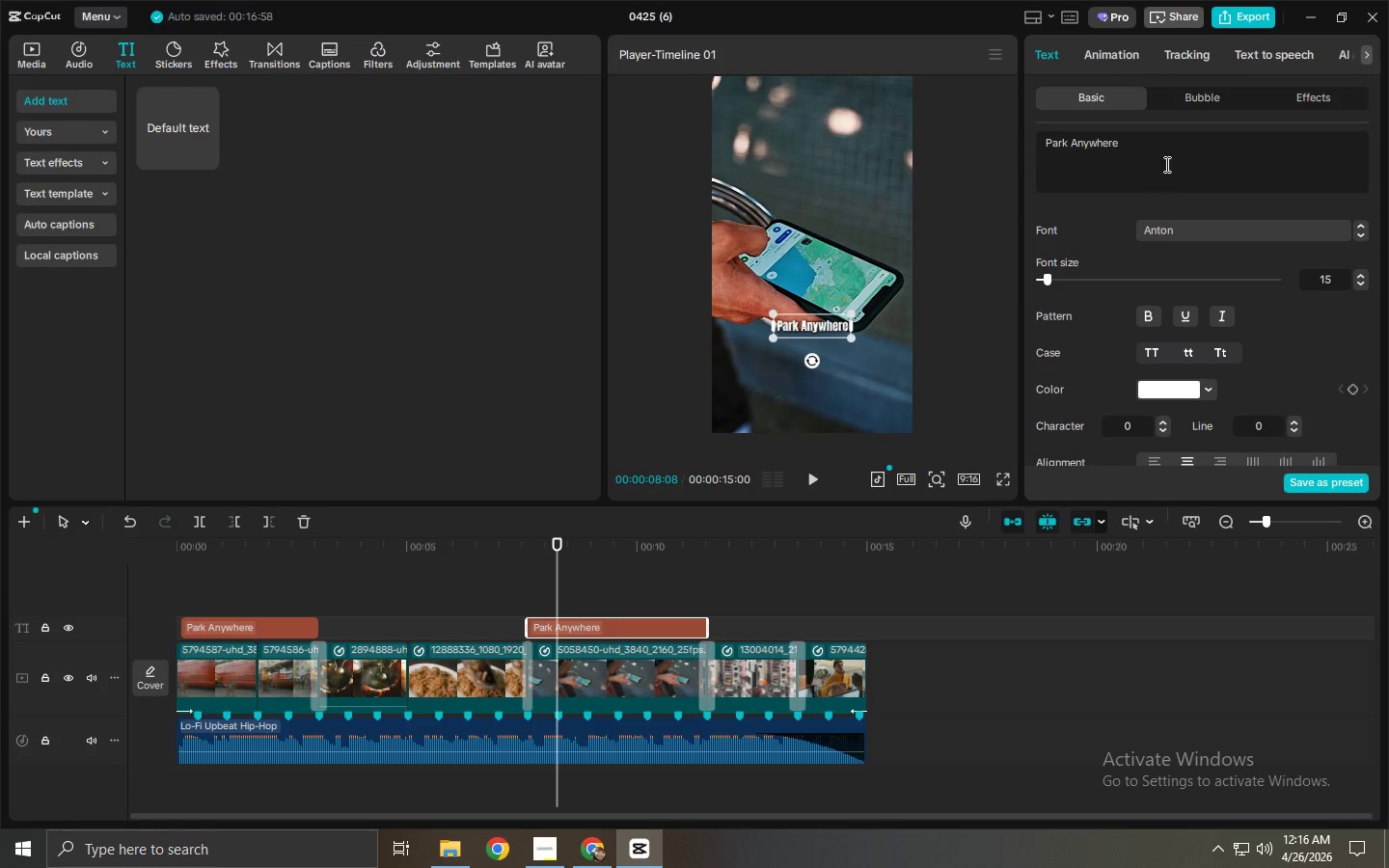 
key(Control+ControlLeft)
 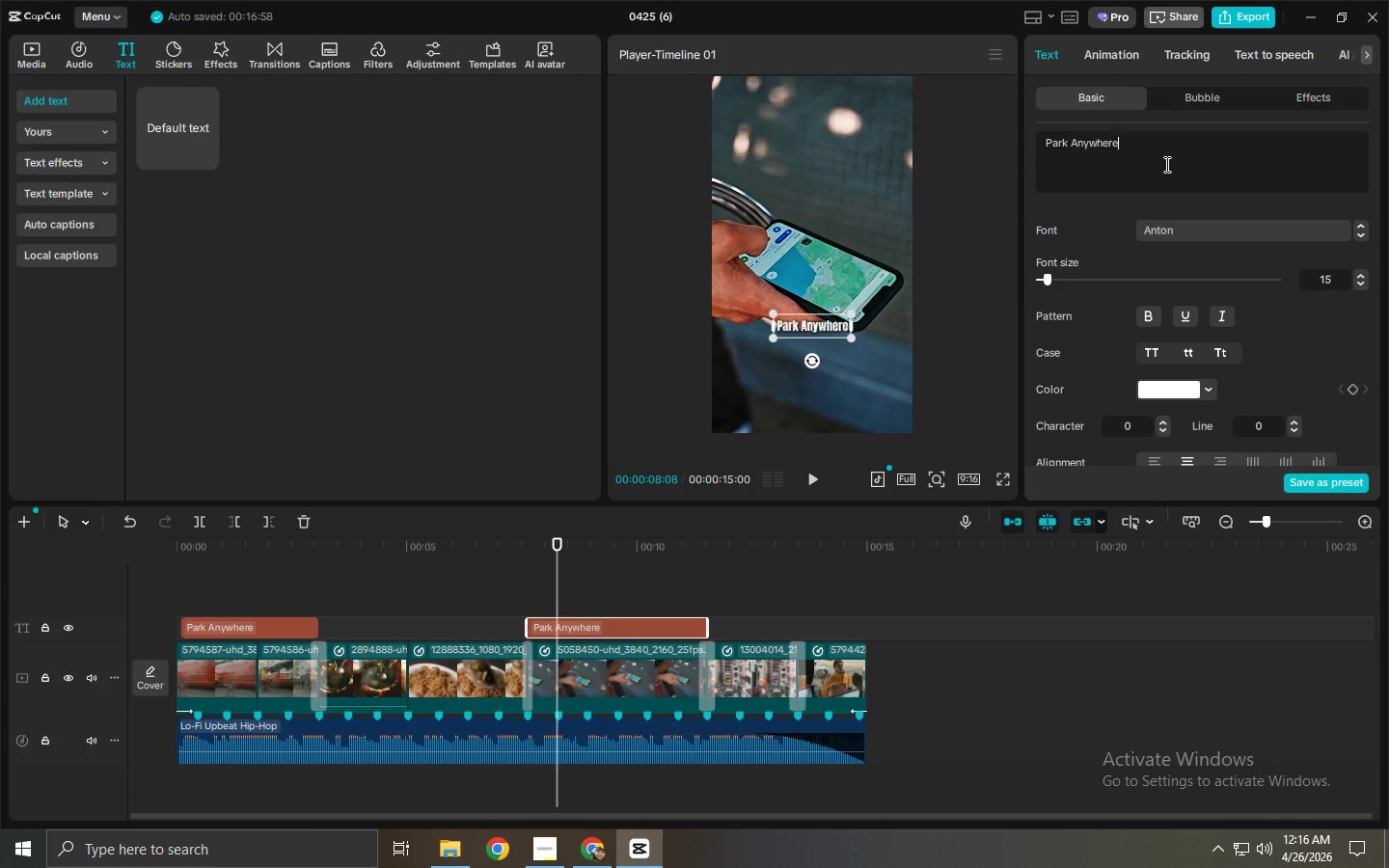 
key(Control+A)
 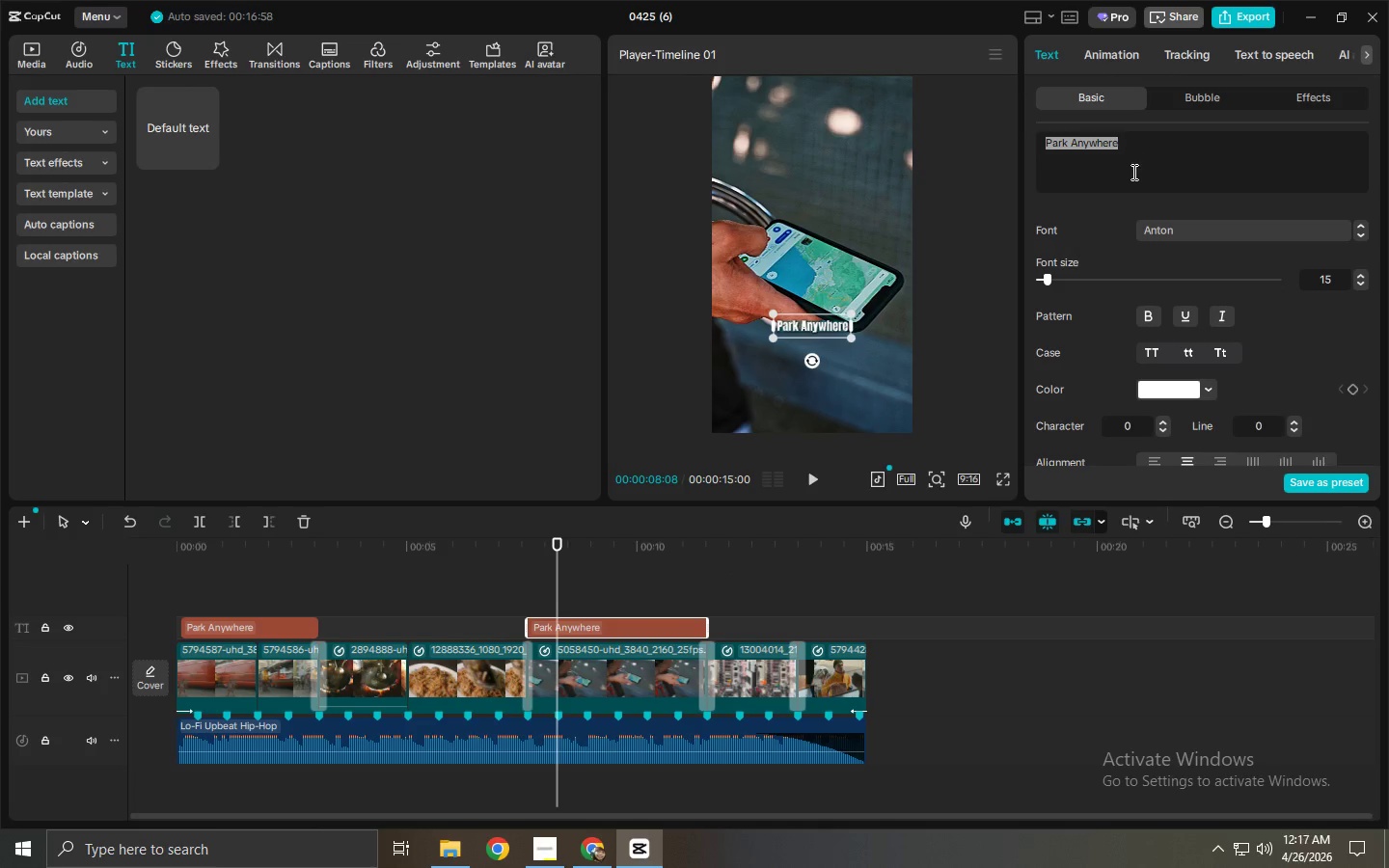 
type(Found Everywh)
key(Backspace)
type(ere)
key(Backspace)
key(Backspace)
key(Backspace)
type(here.)
 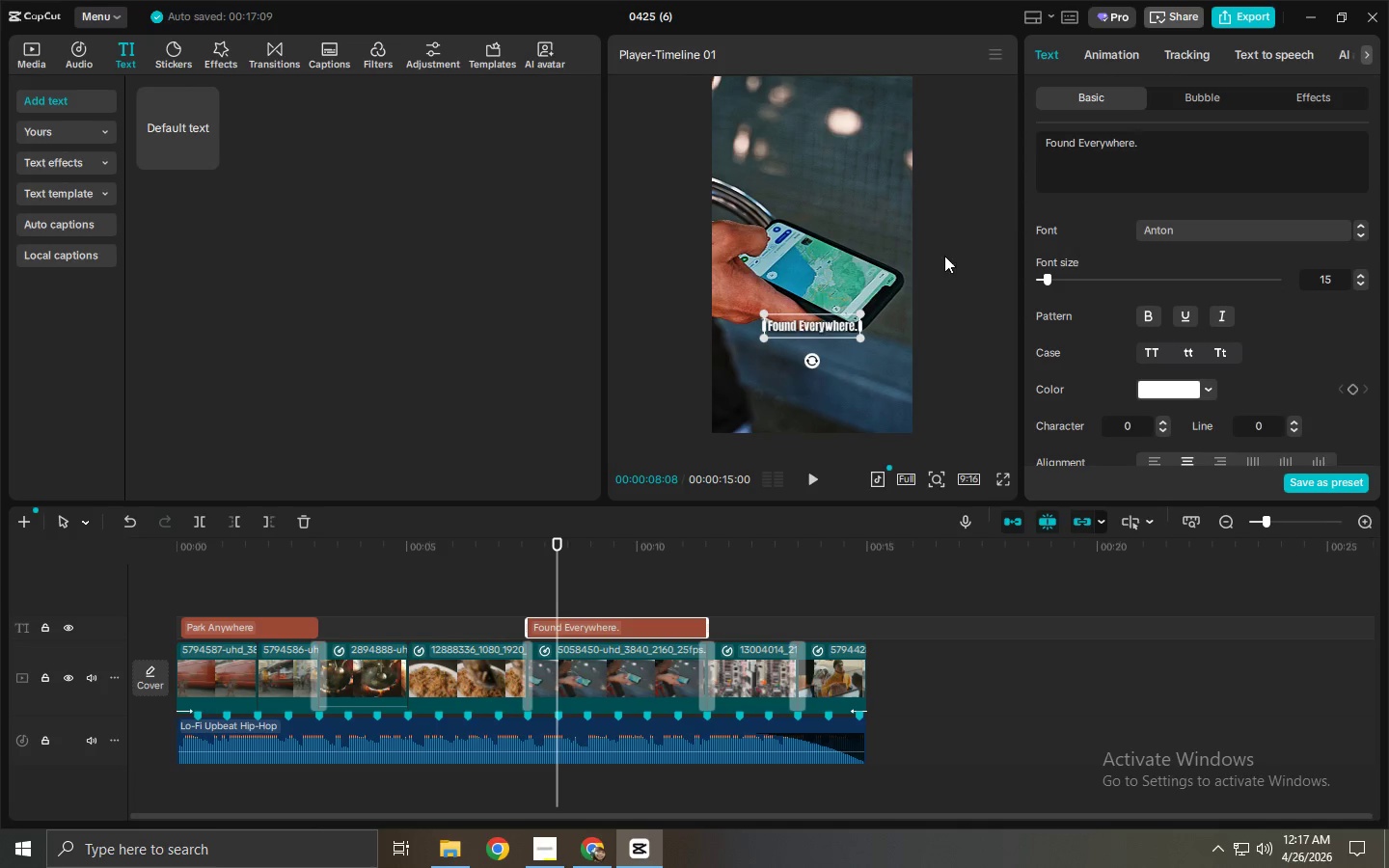 
left_click([283, 633])
 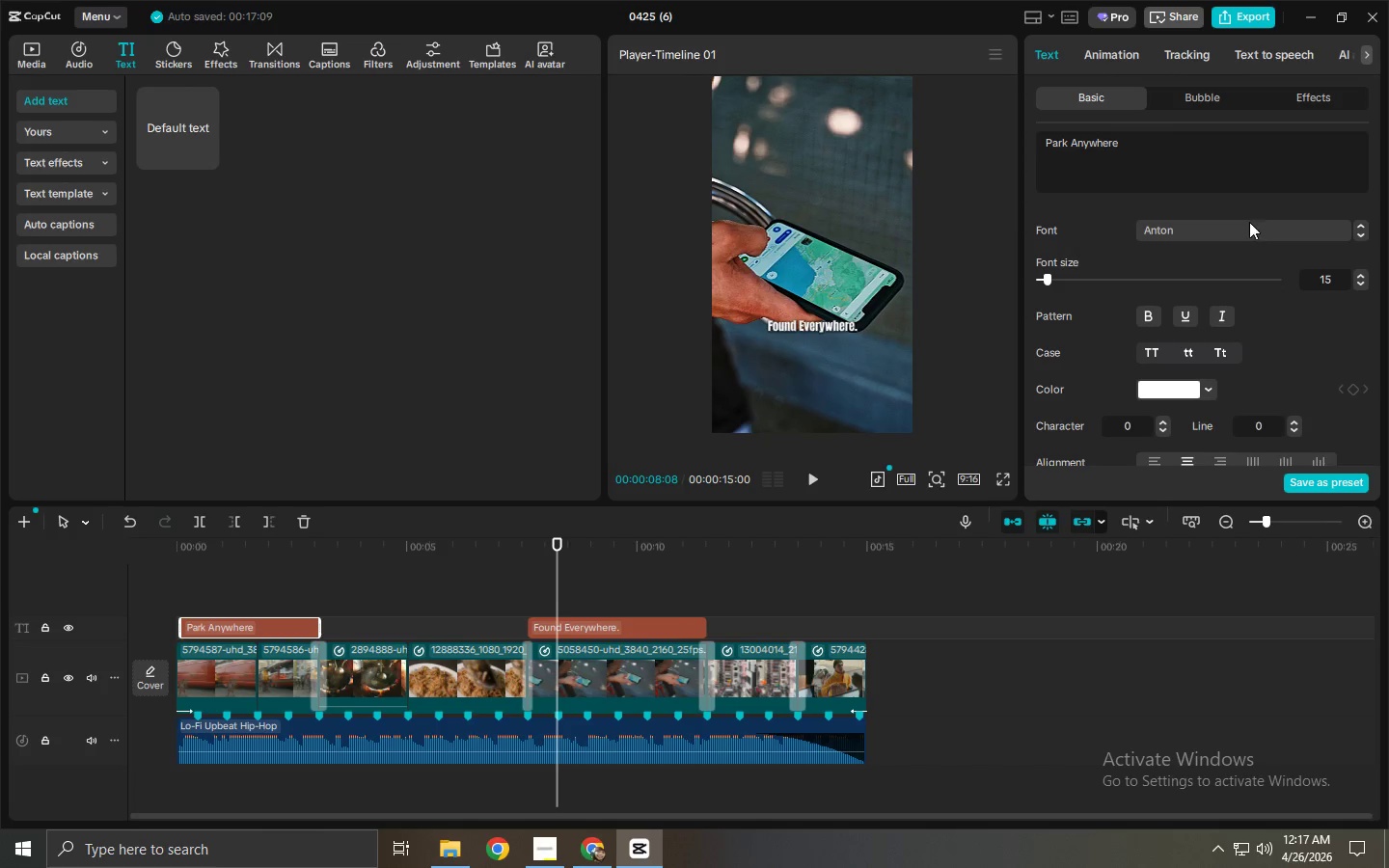 
left_click([1226, 175])
 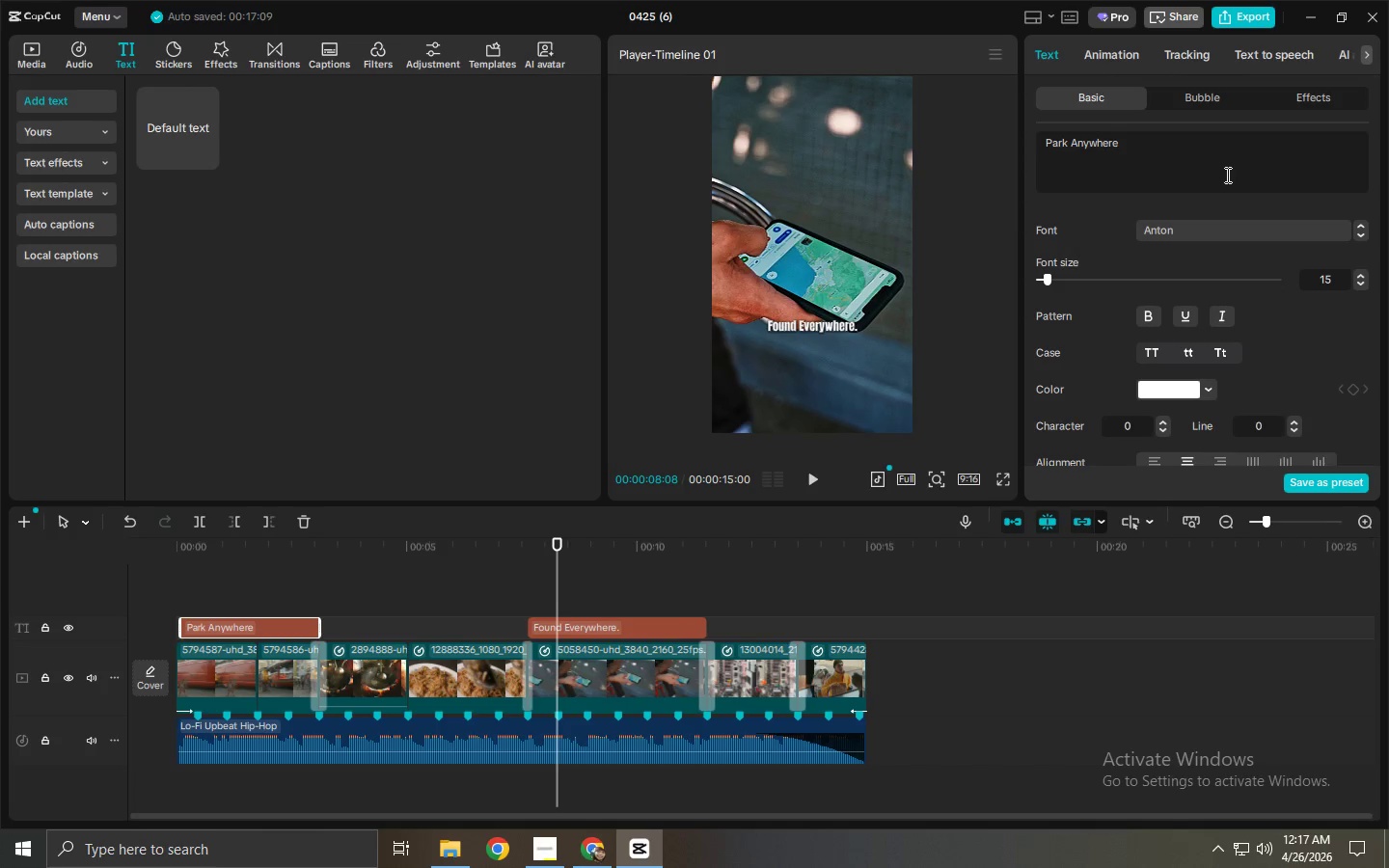 
key(Period)
 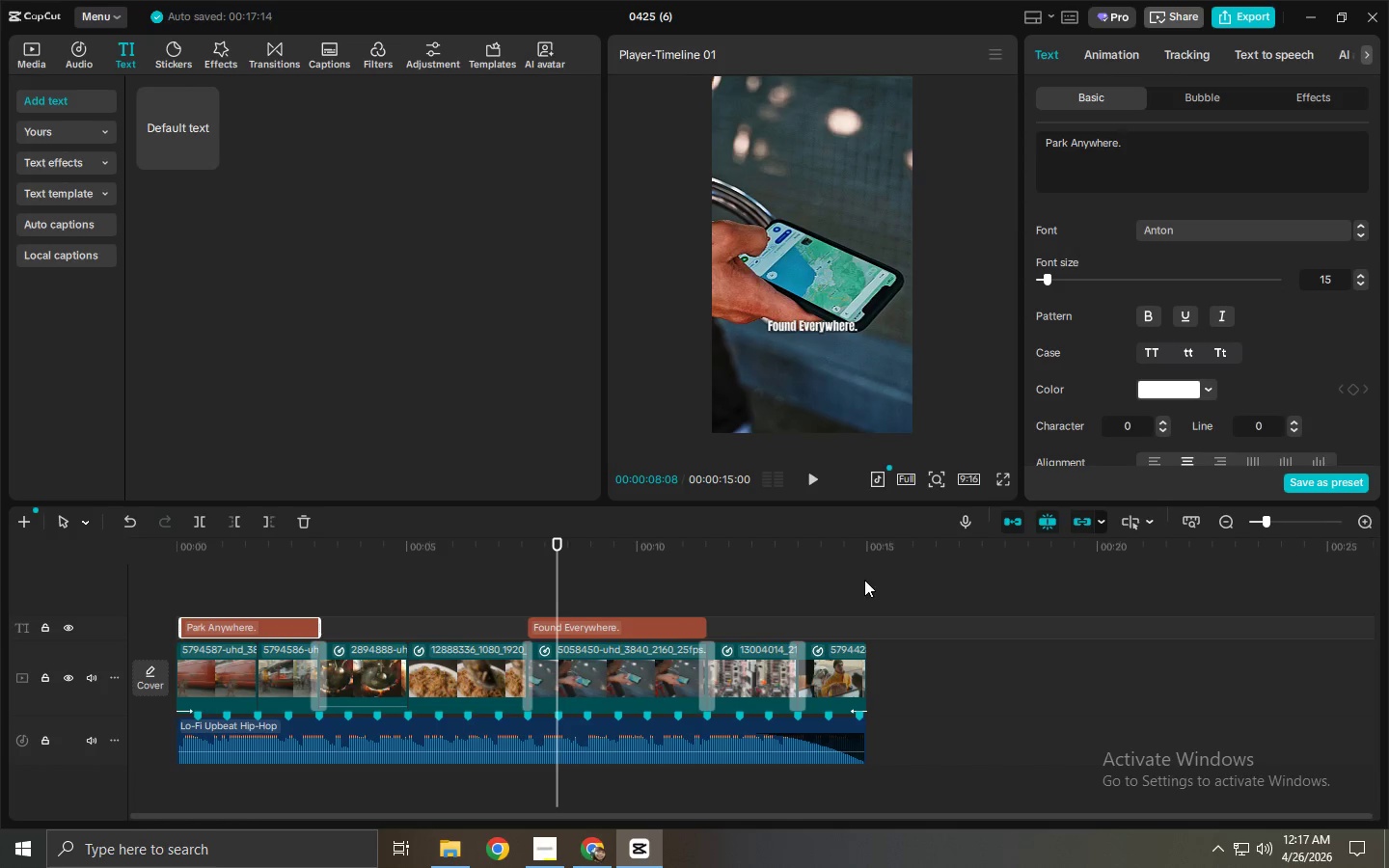 
left_click([753, 549])
 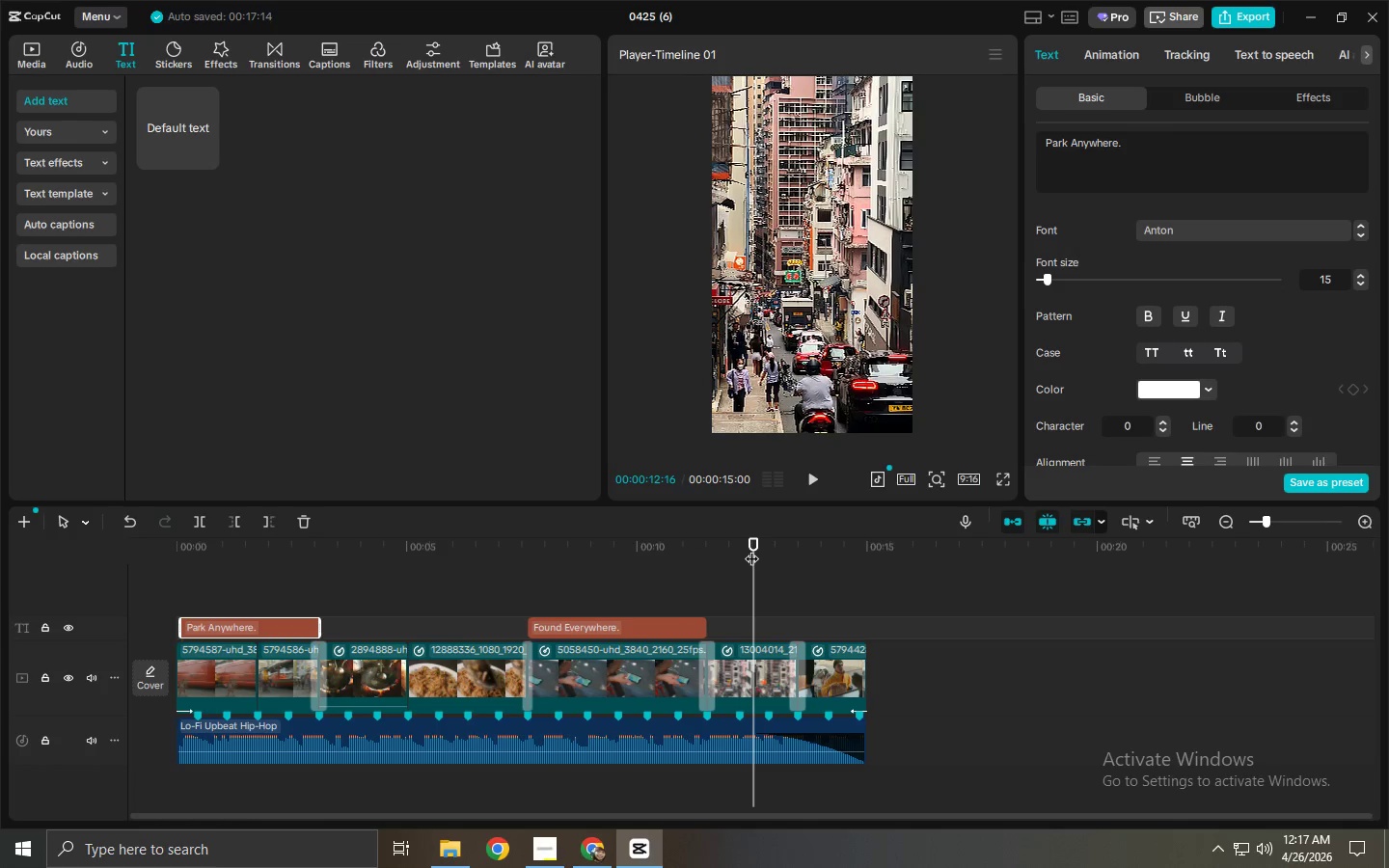 
key(Space)
 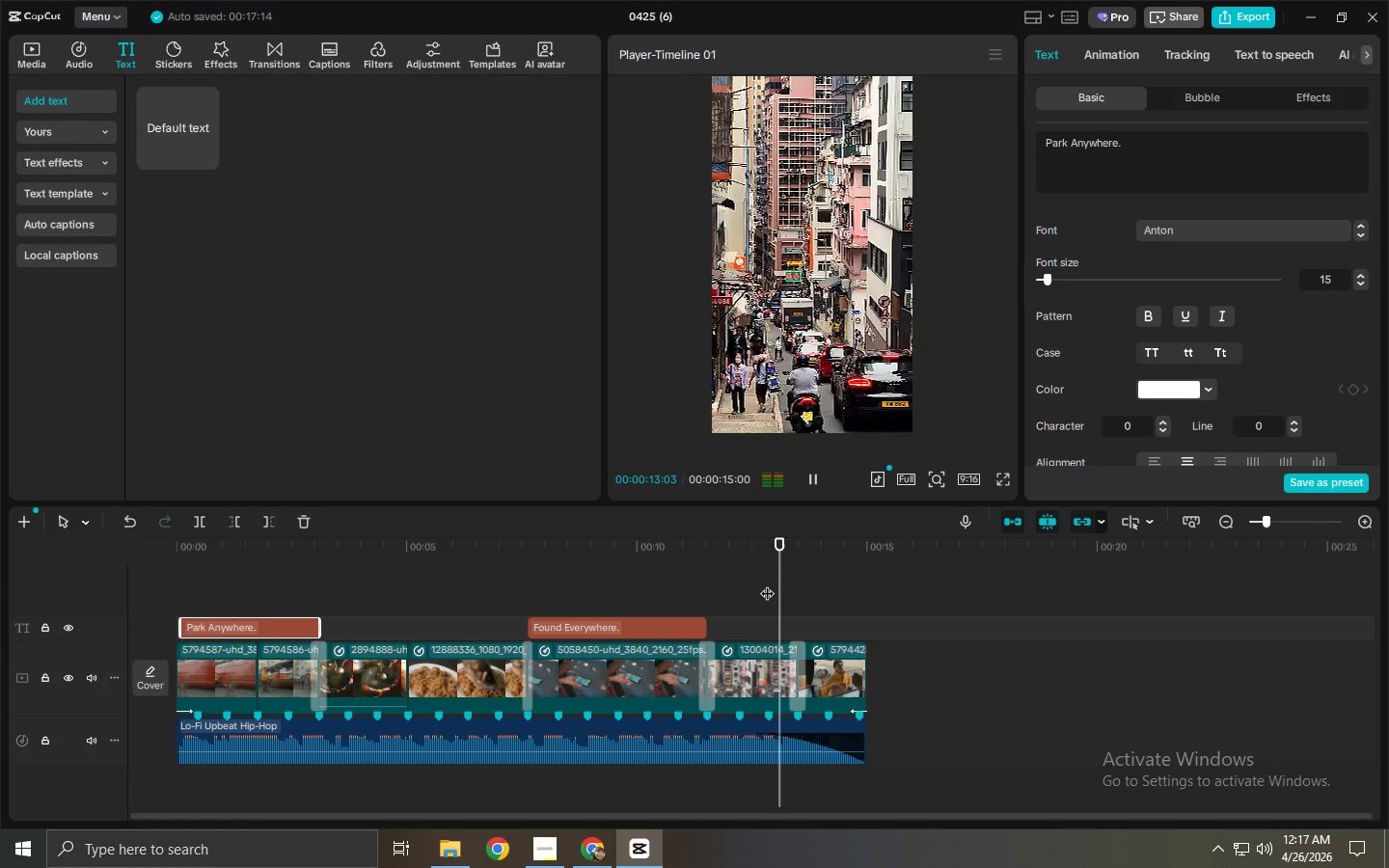 
key(Space)
 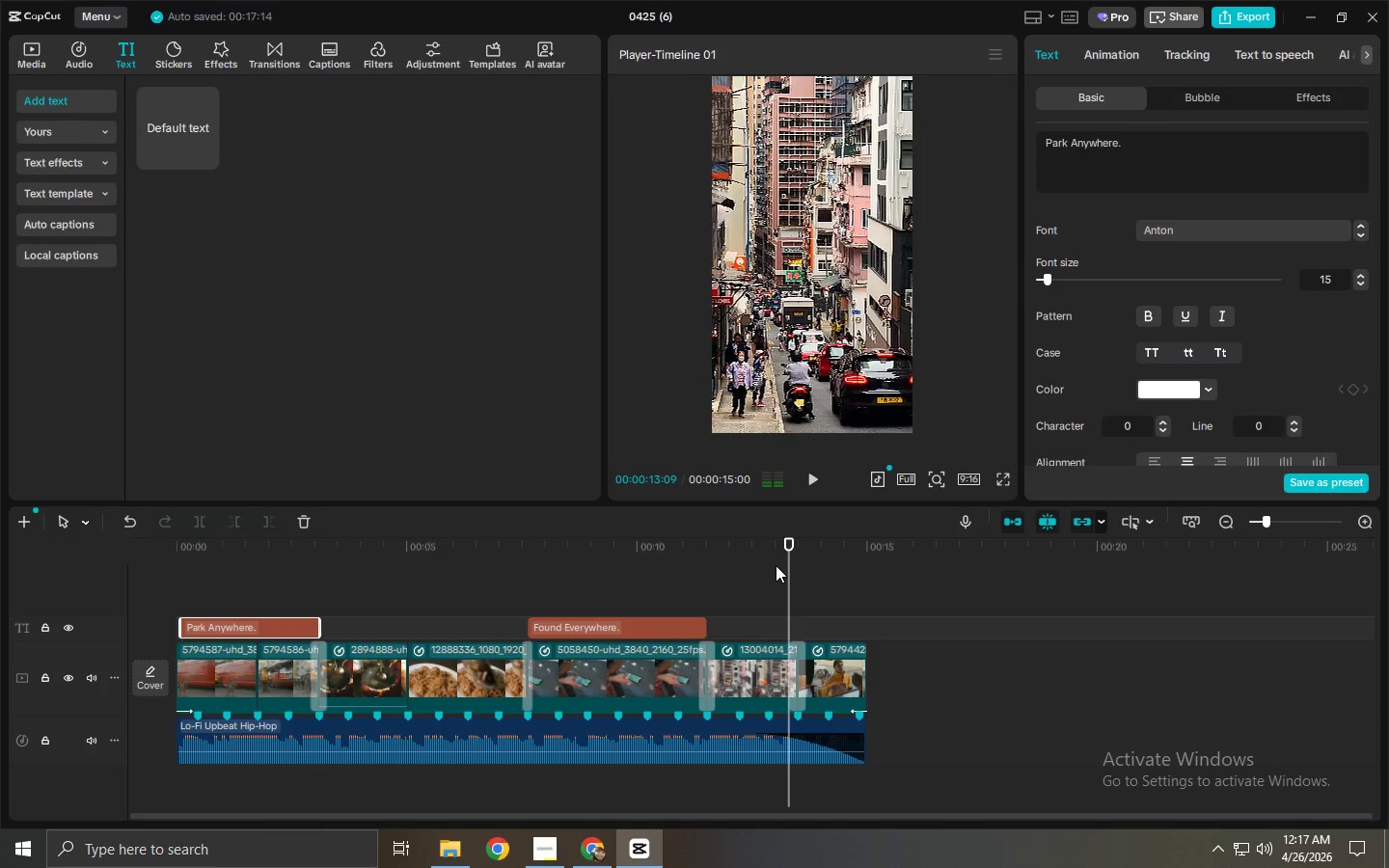 
left_click_drag(start_coordinate=[768, 563], to_coordinate=[683, 560])
 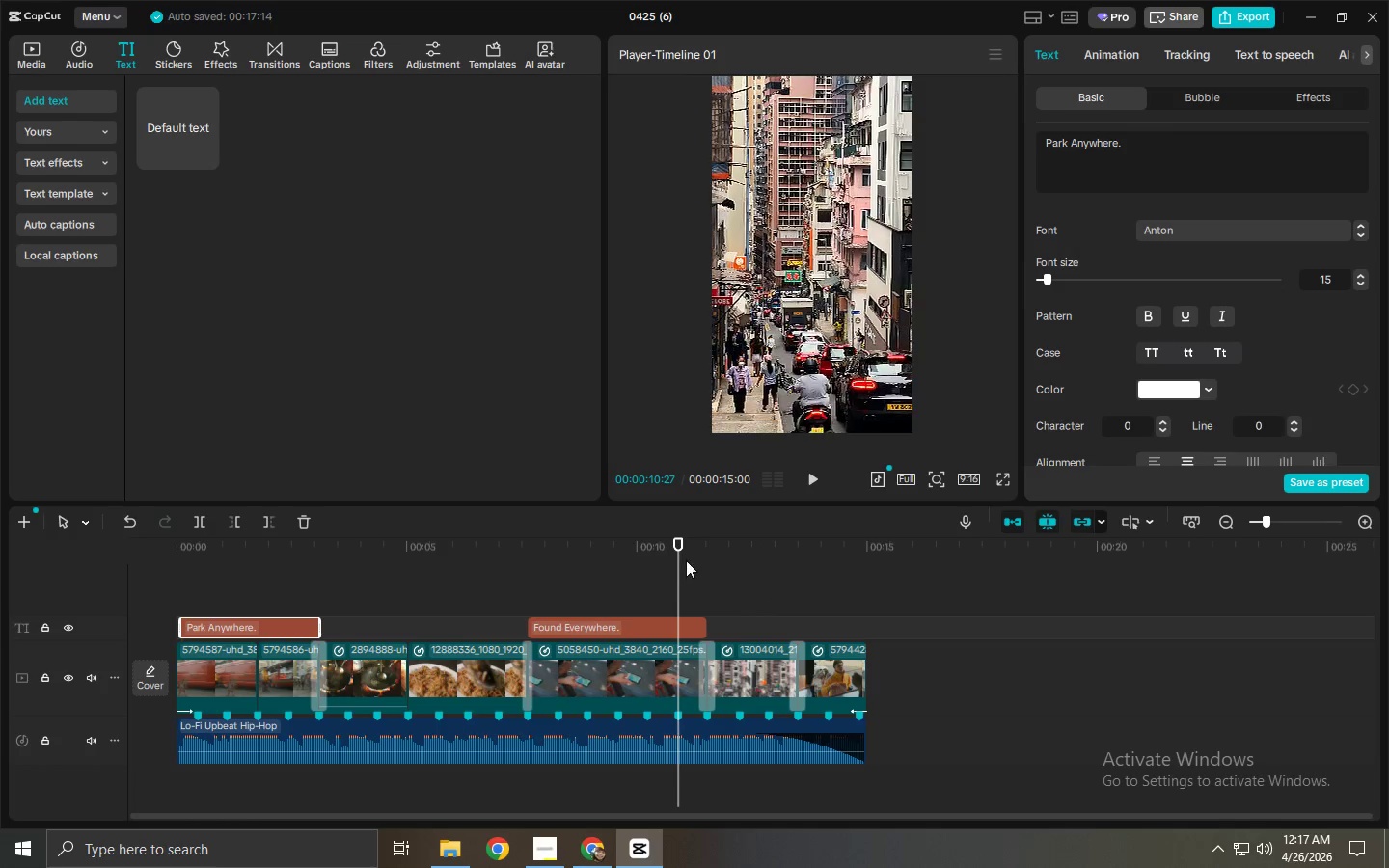 
key(Space)
 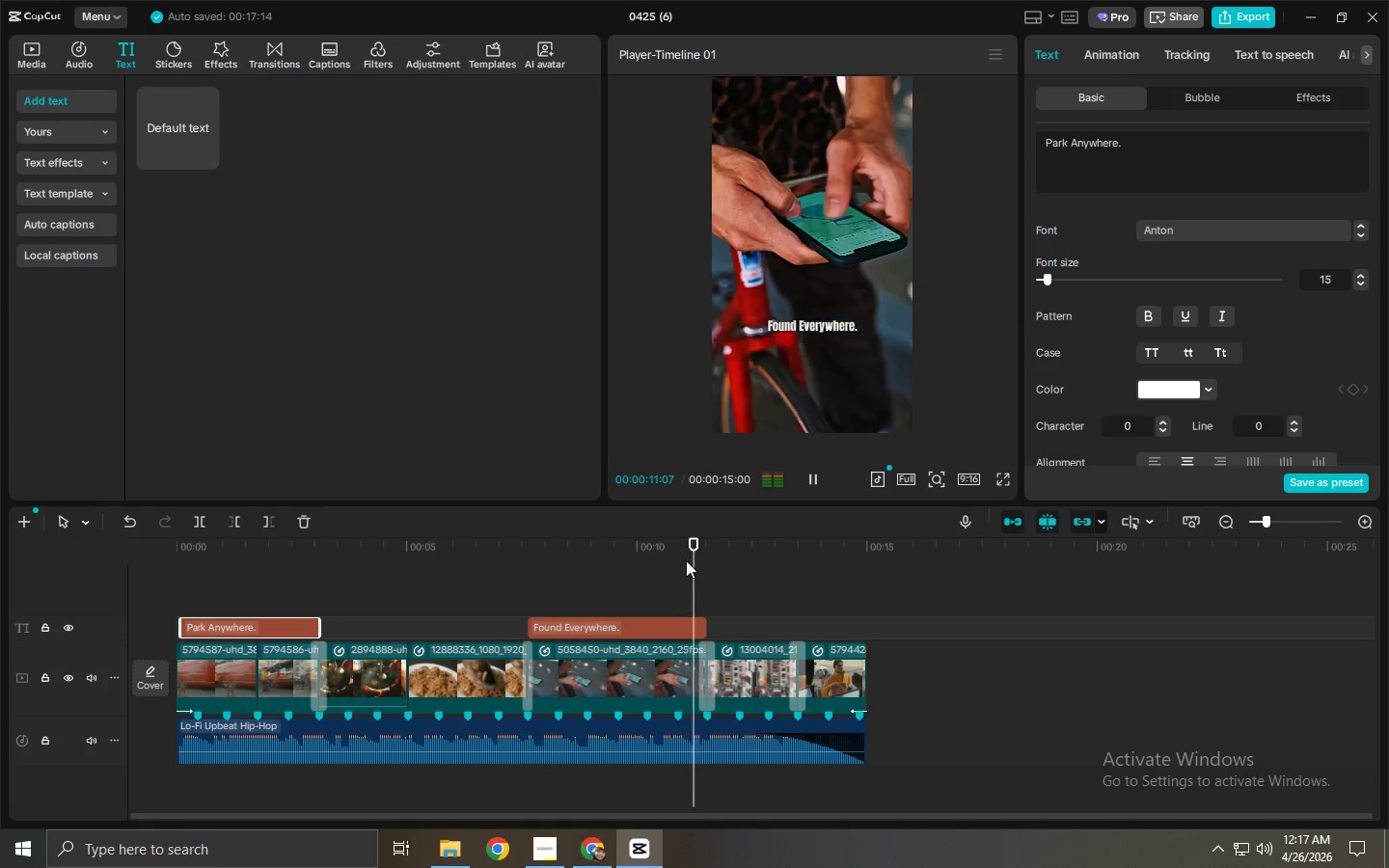 
key(Space)
 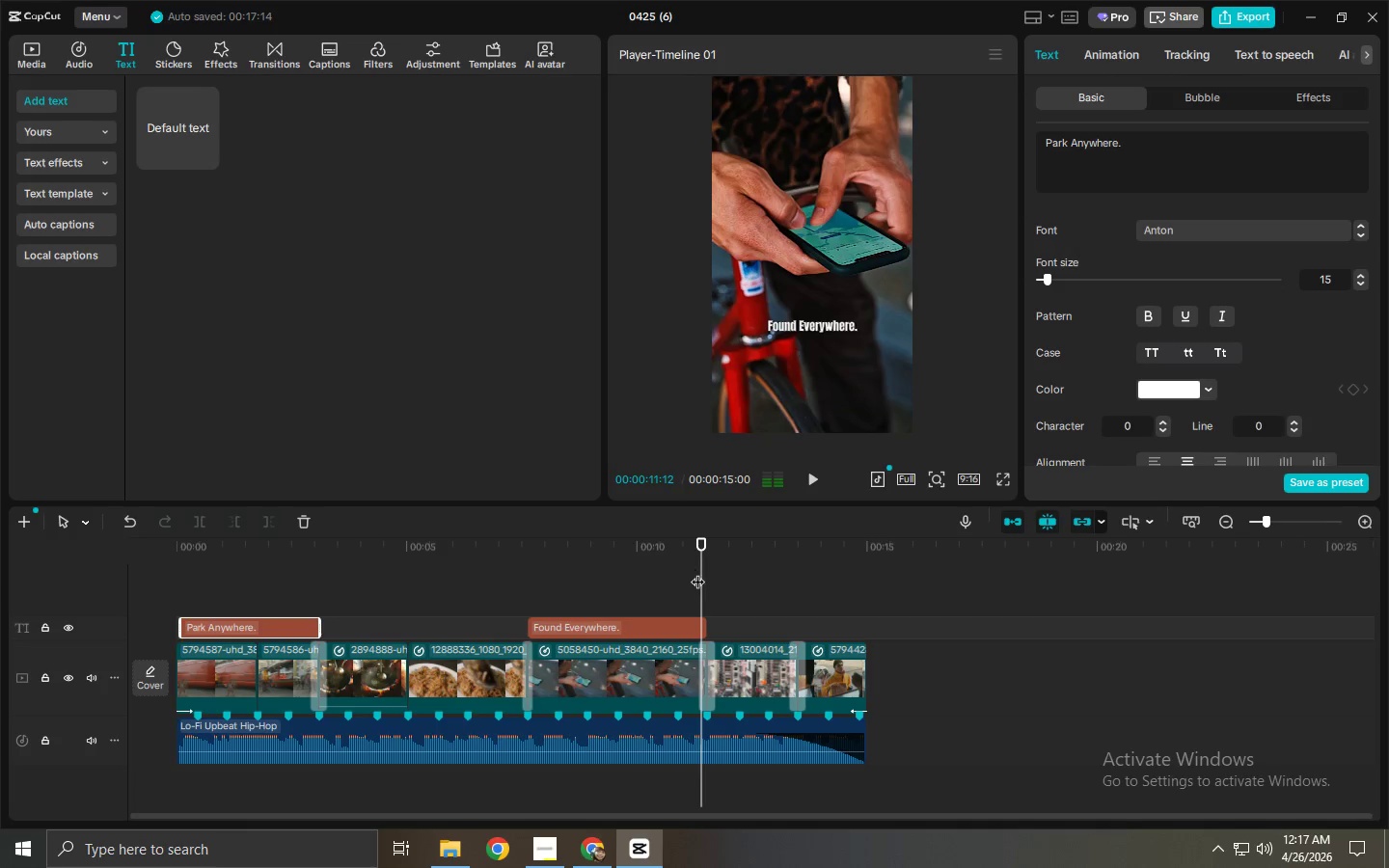 
key(Space)
 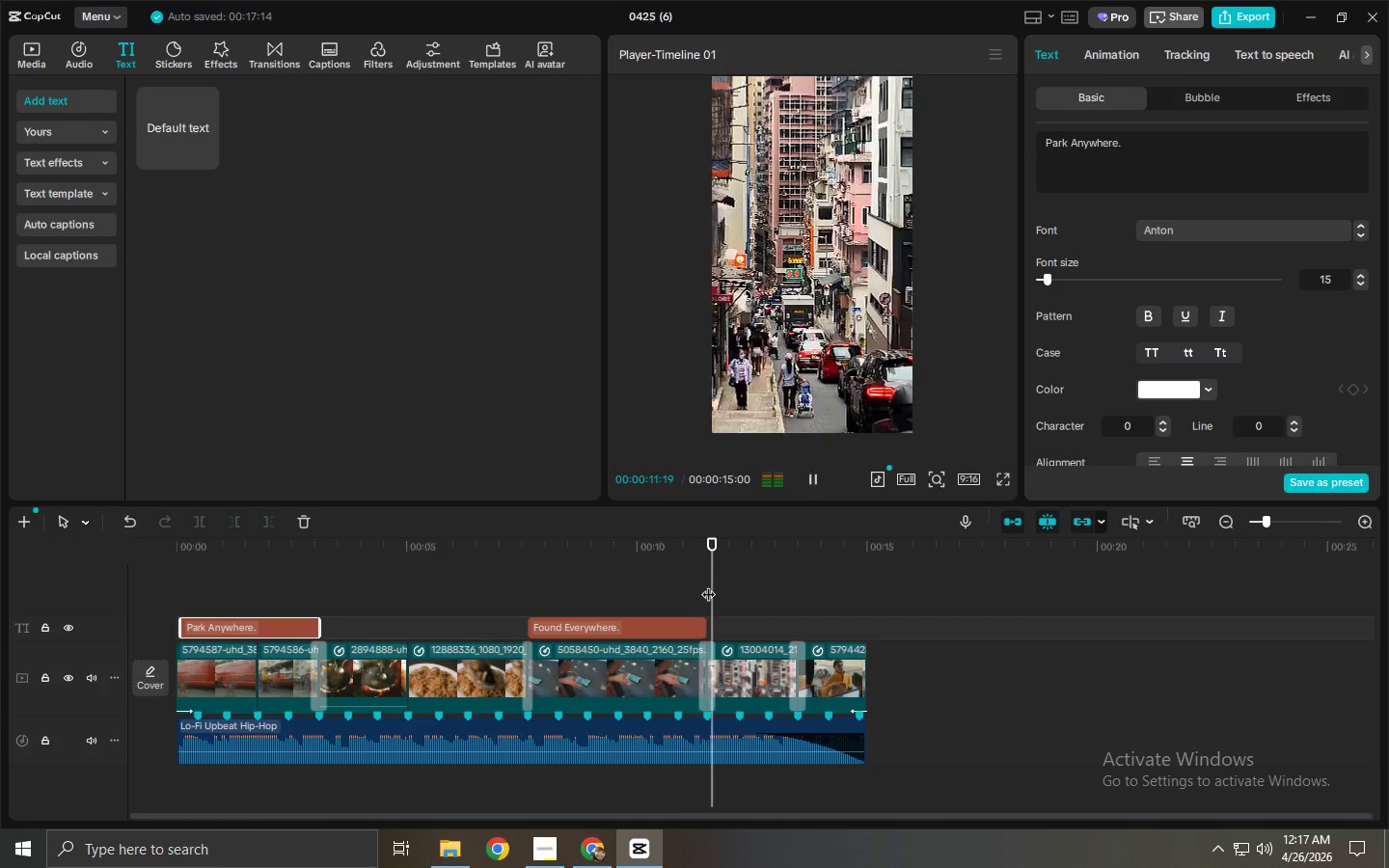 
key(Space)
 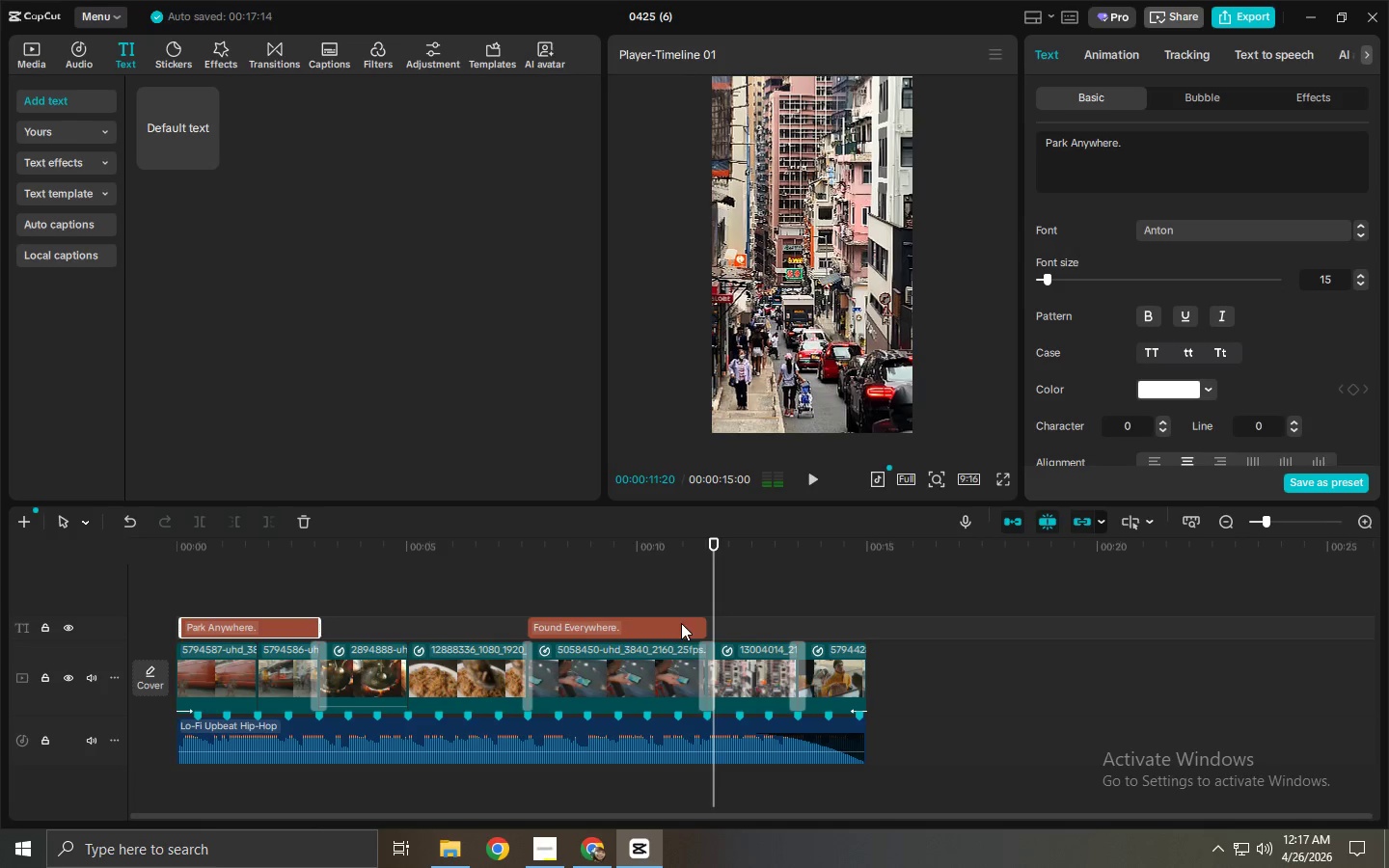 
hold_key(key=AltLeft, duration=1.53)
left_click_drag(start_coordinate=[671, 624], to_coordinate=[849, 625])
 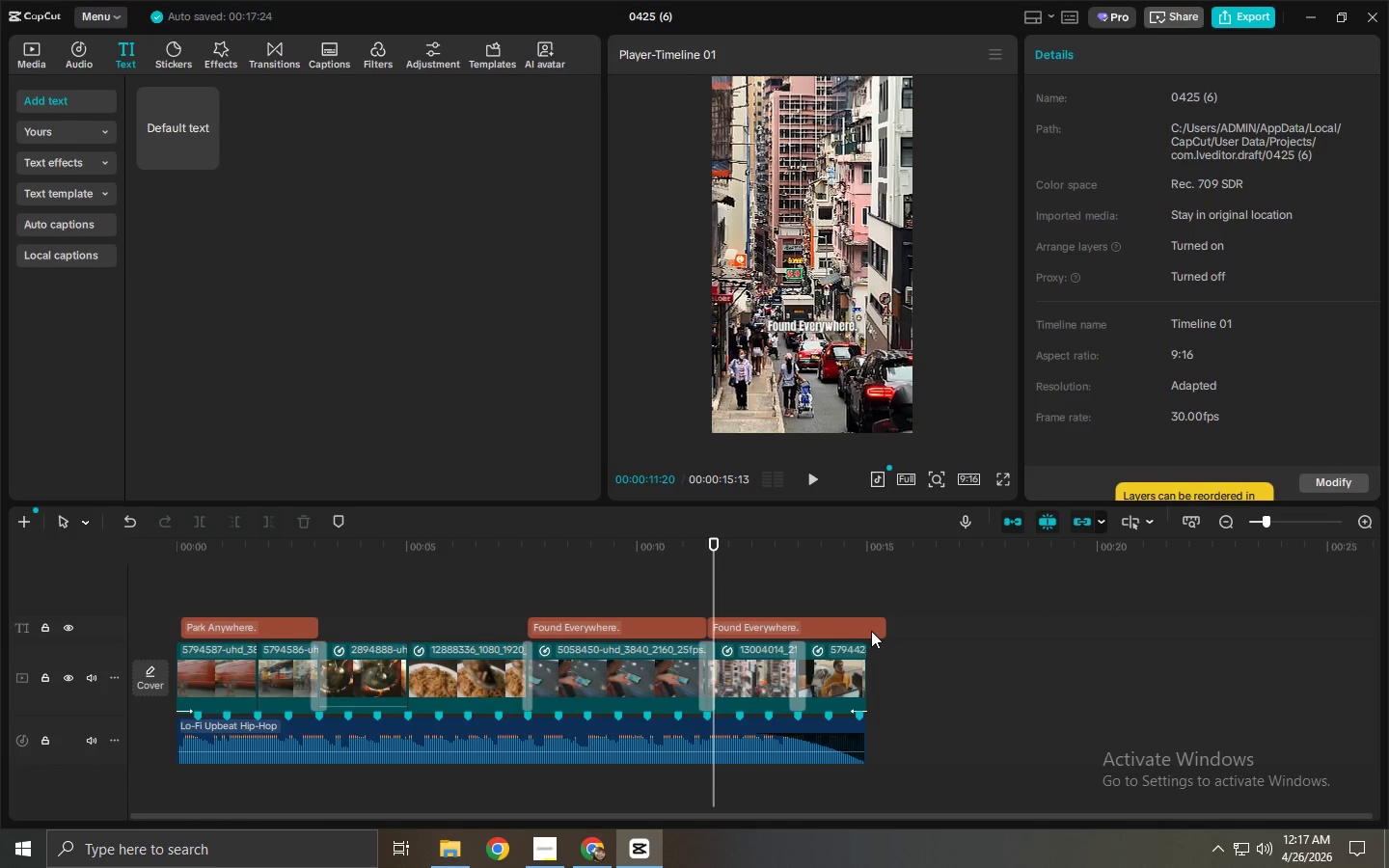 
hold_key(key=AltLeft, duration=0.31)
 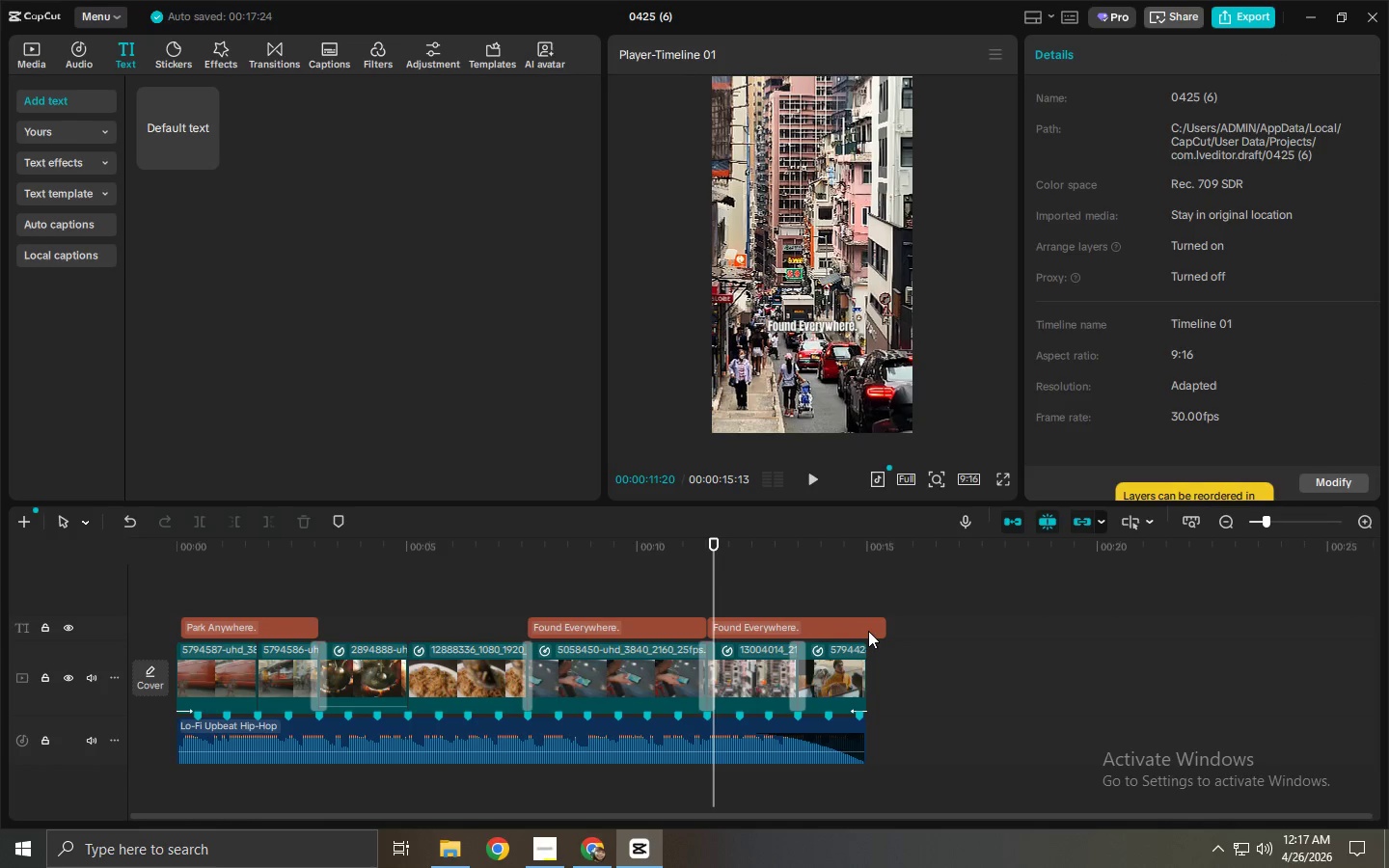 
left_click([865, 631])
 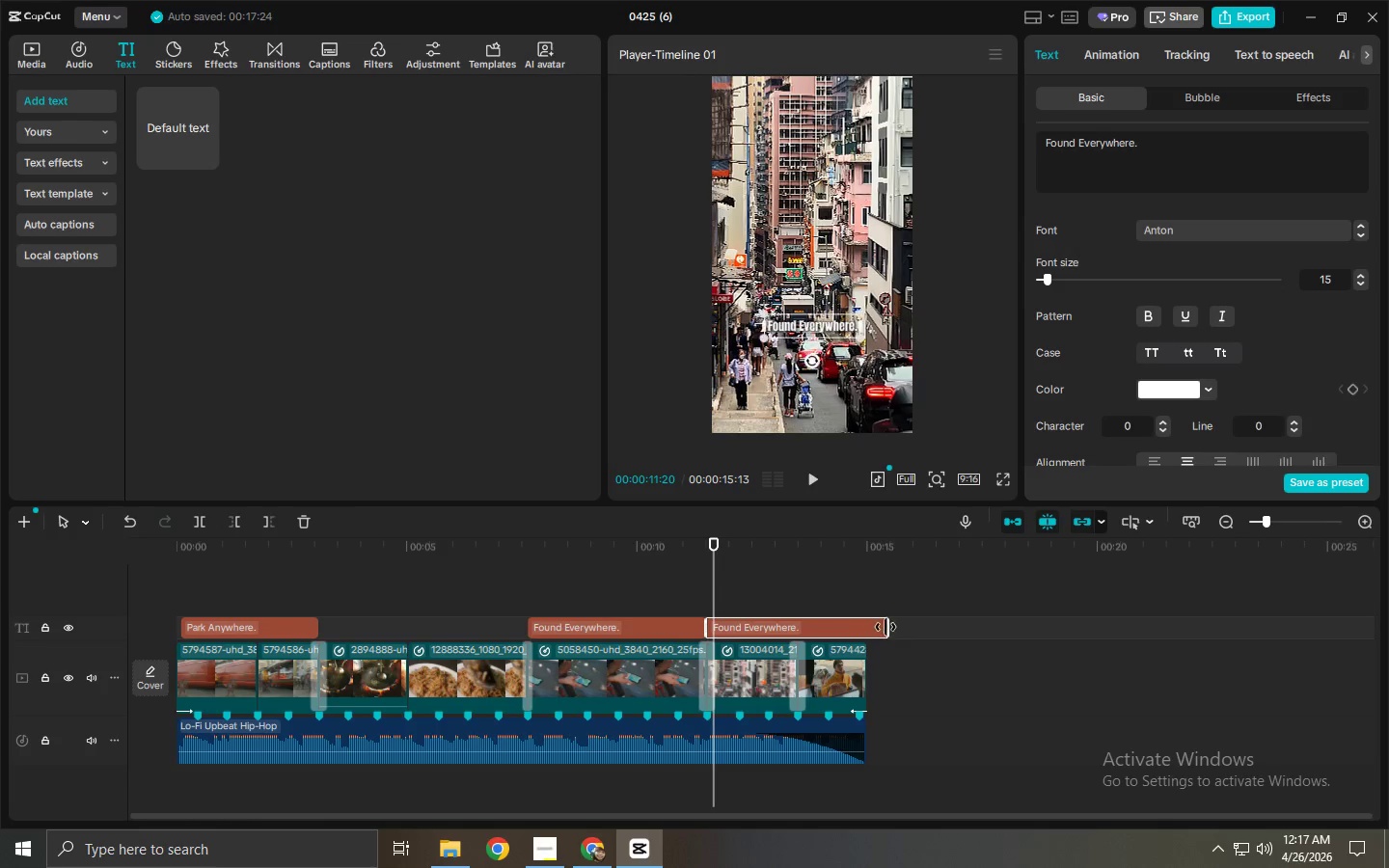 
left_click_drag(start_coordinate=[885, 627], to_coordinate=[866, 628])
 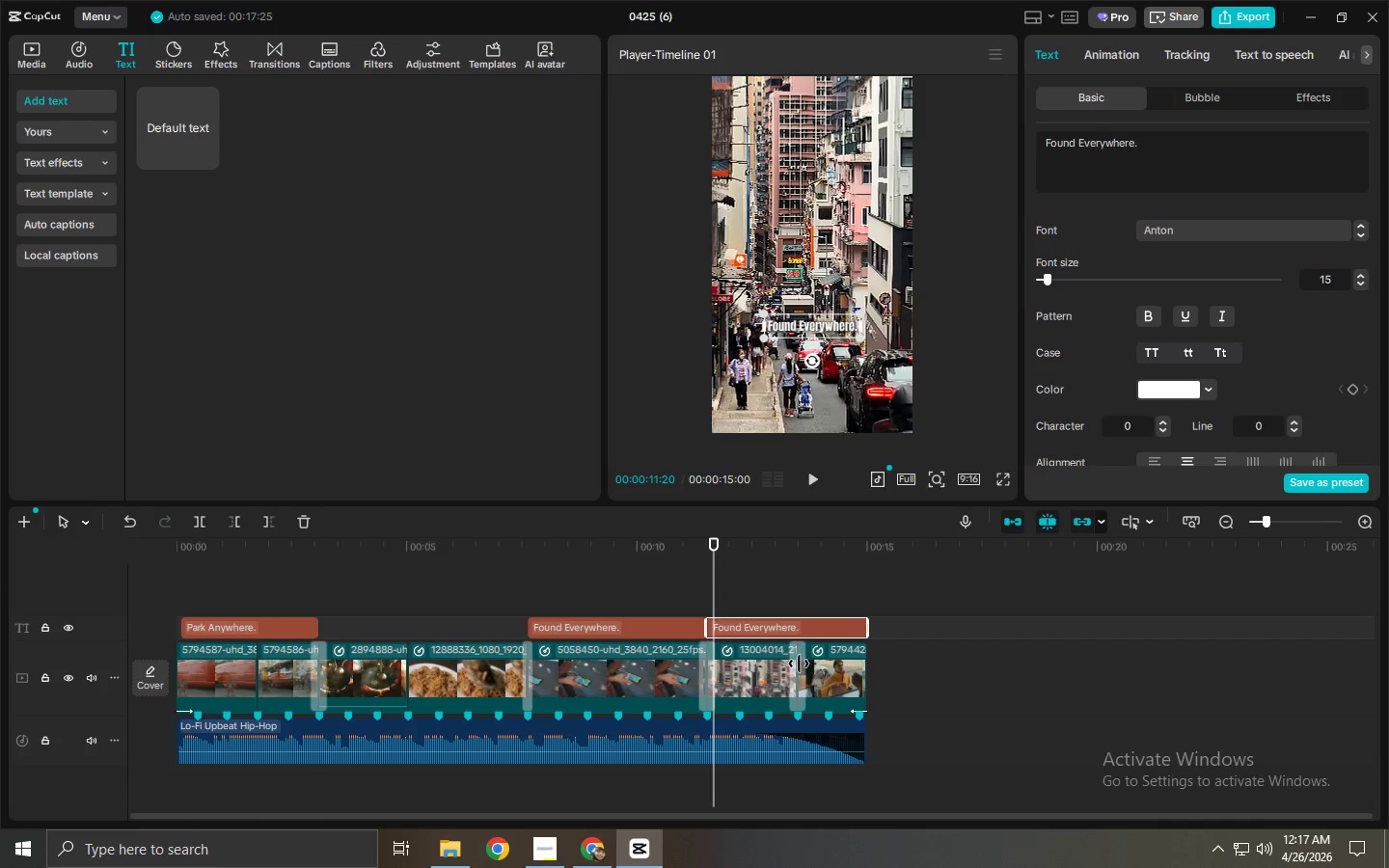 
left_click([799, 664])
 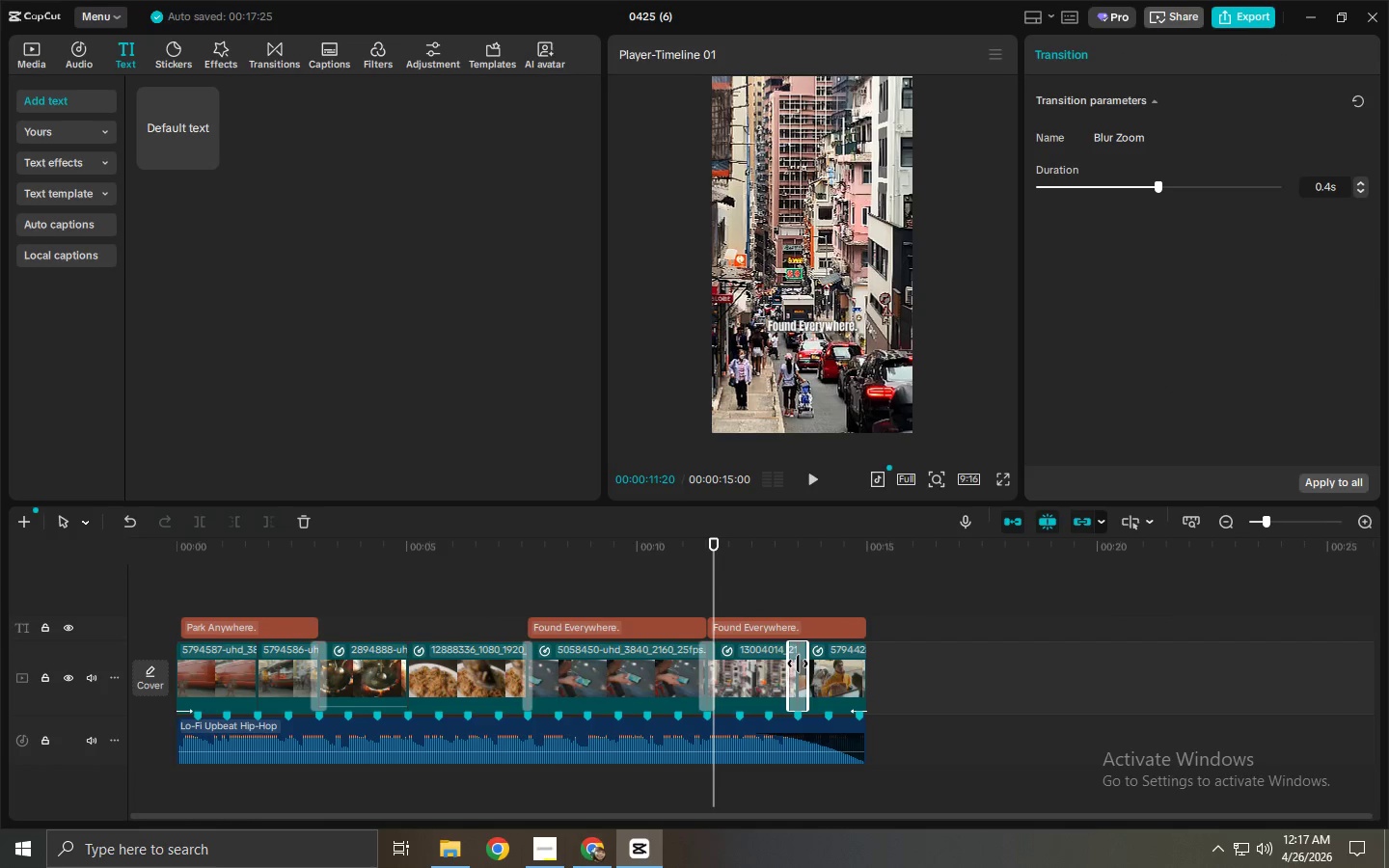 
key(Delete)
 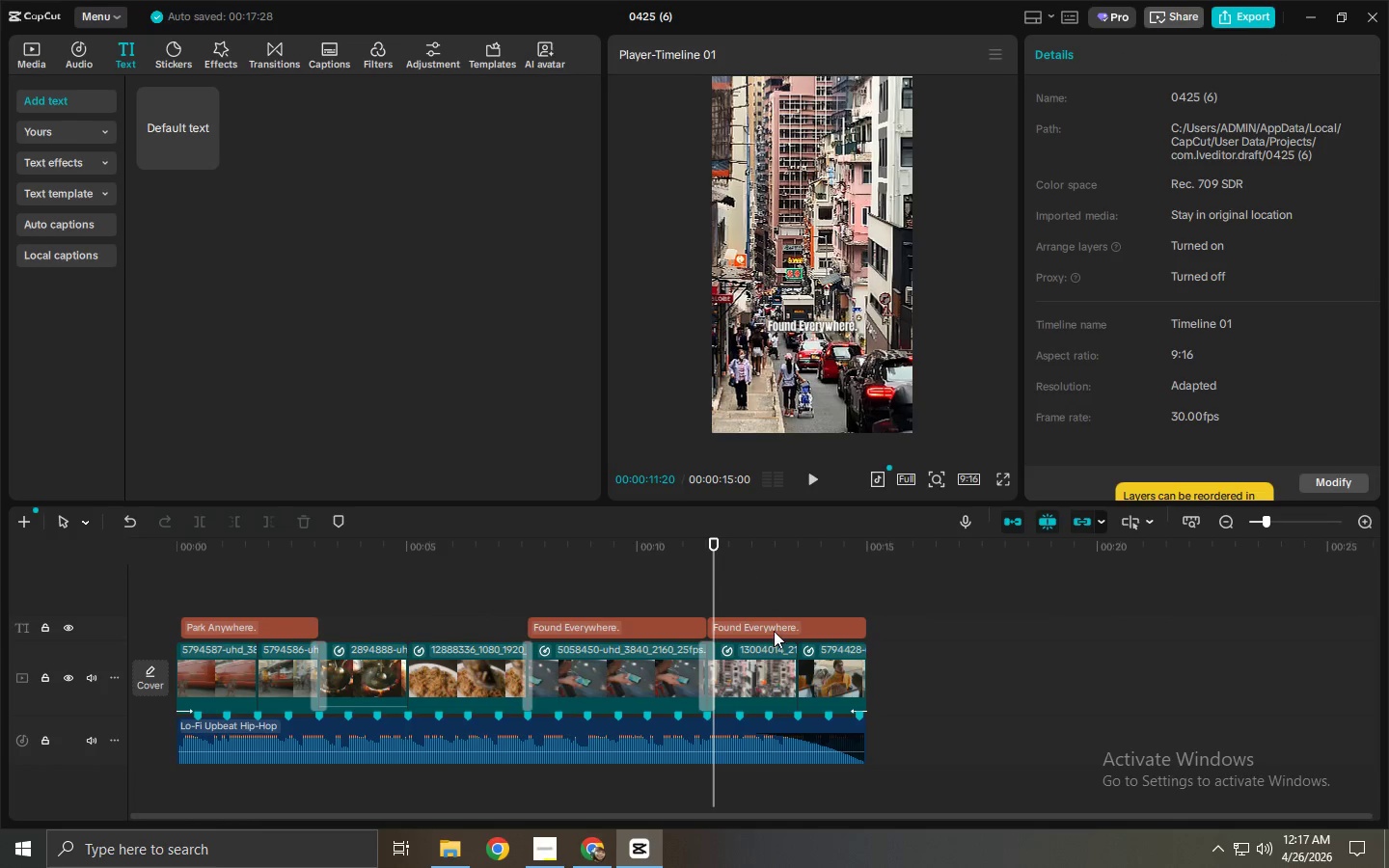 
key(Control+ControlLeft)
 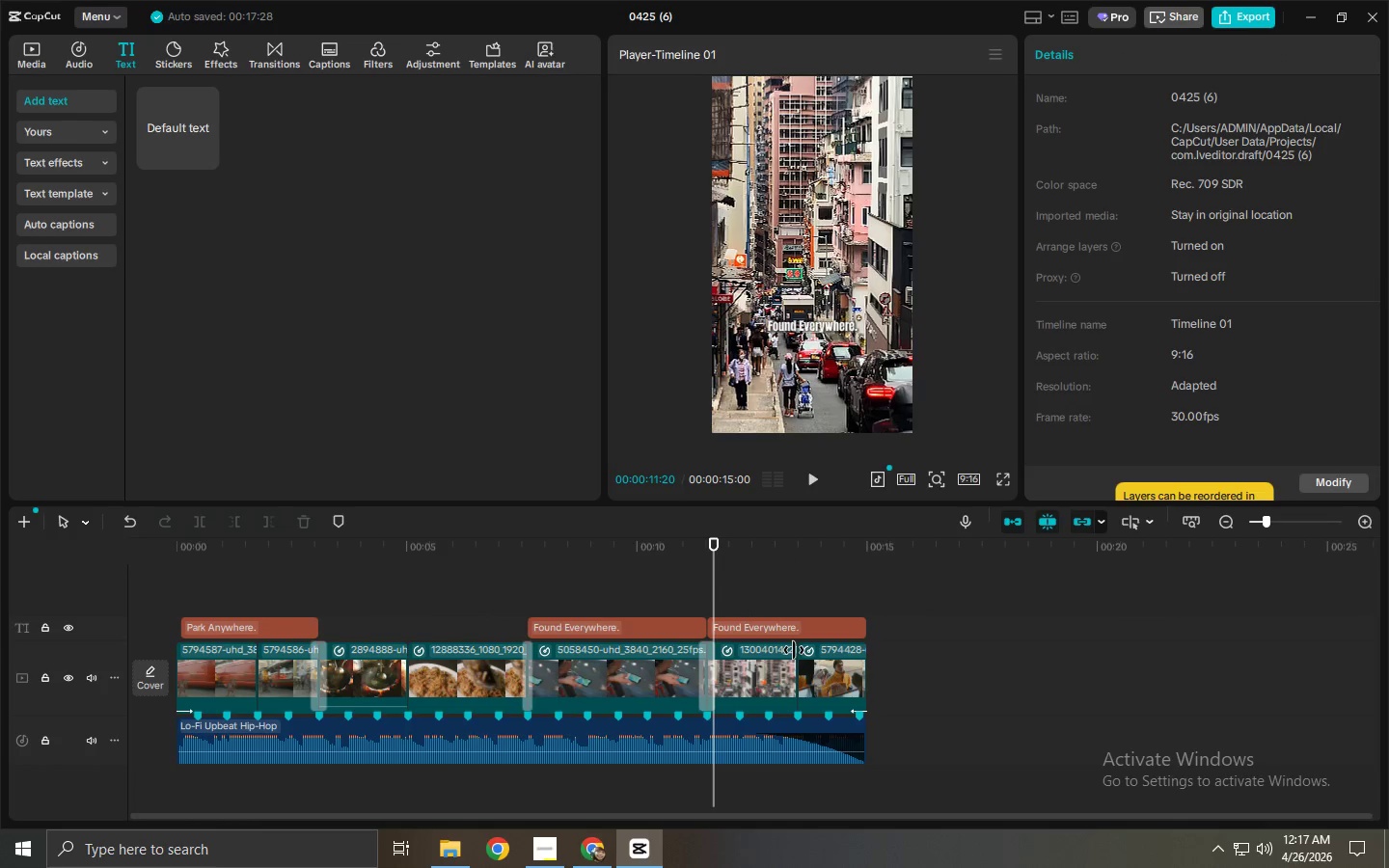 
key(Control+Z)
 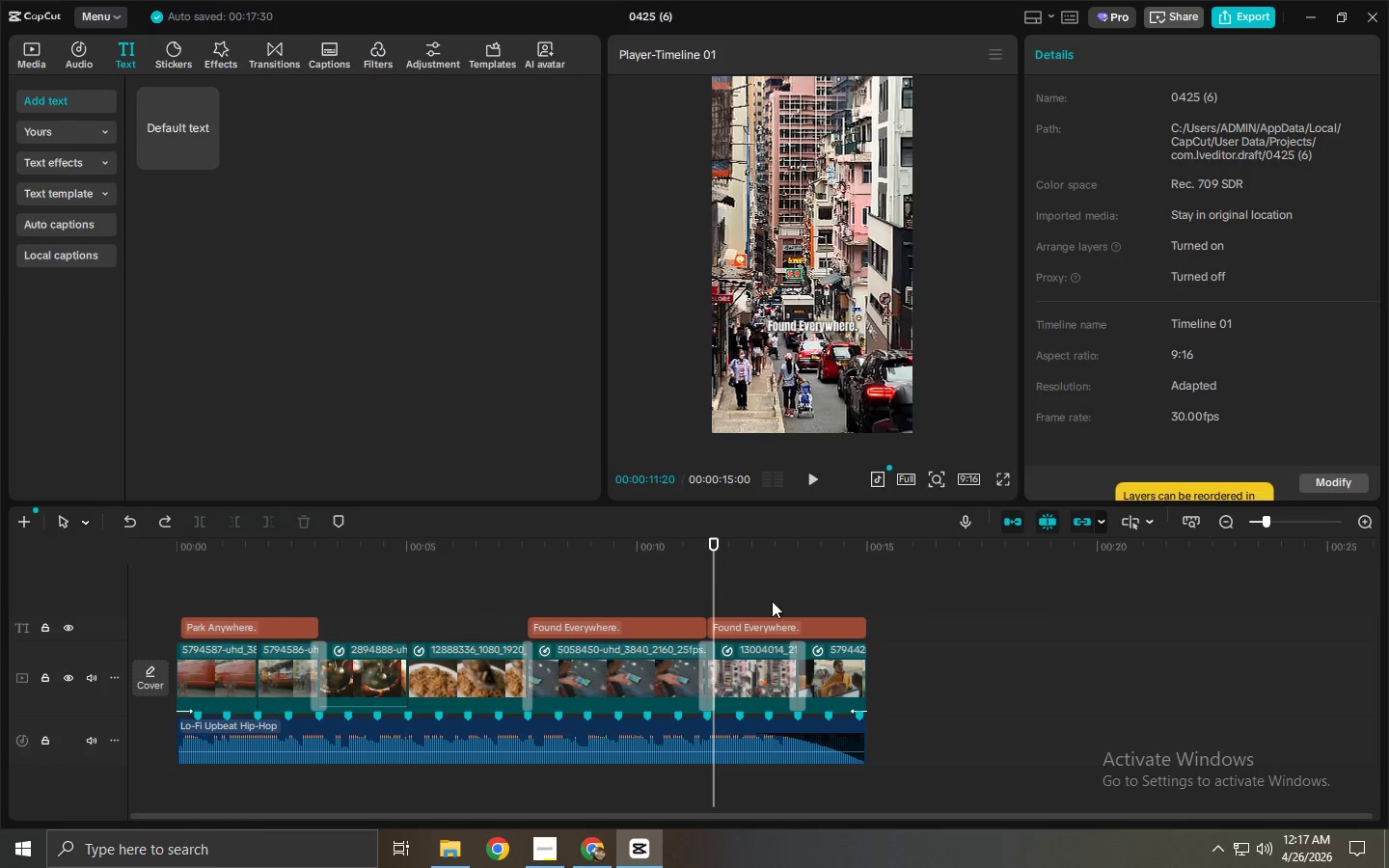 
left_click([757, 553])
 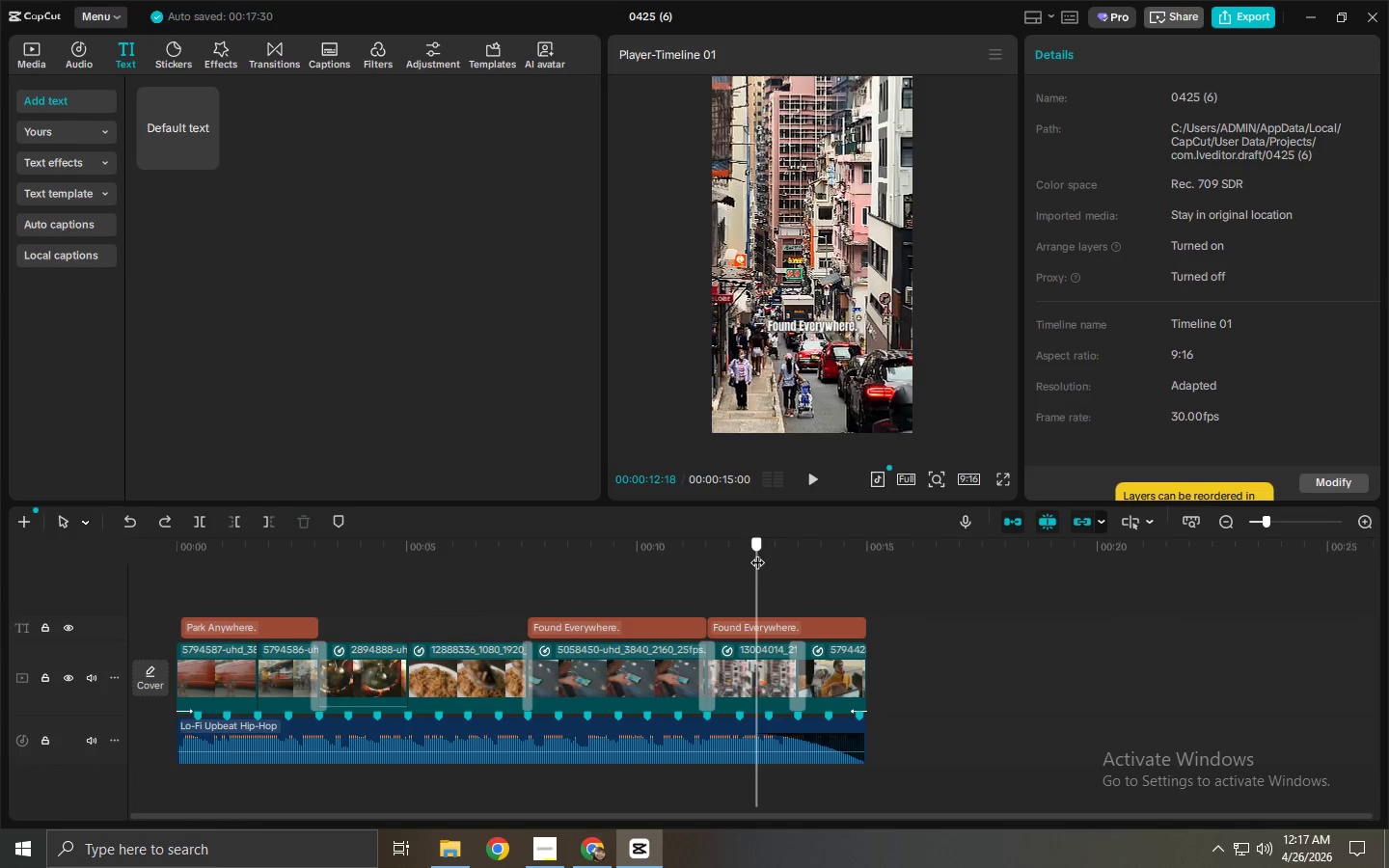 
key(Space)
 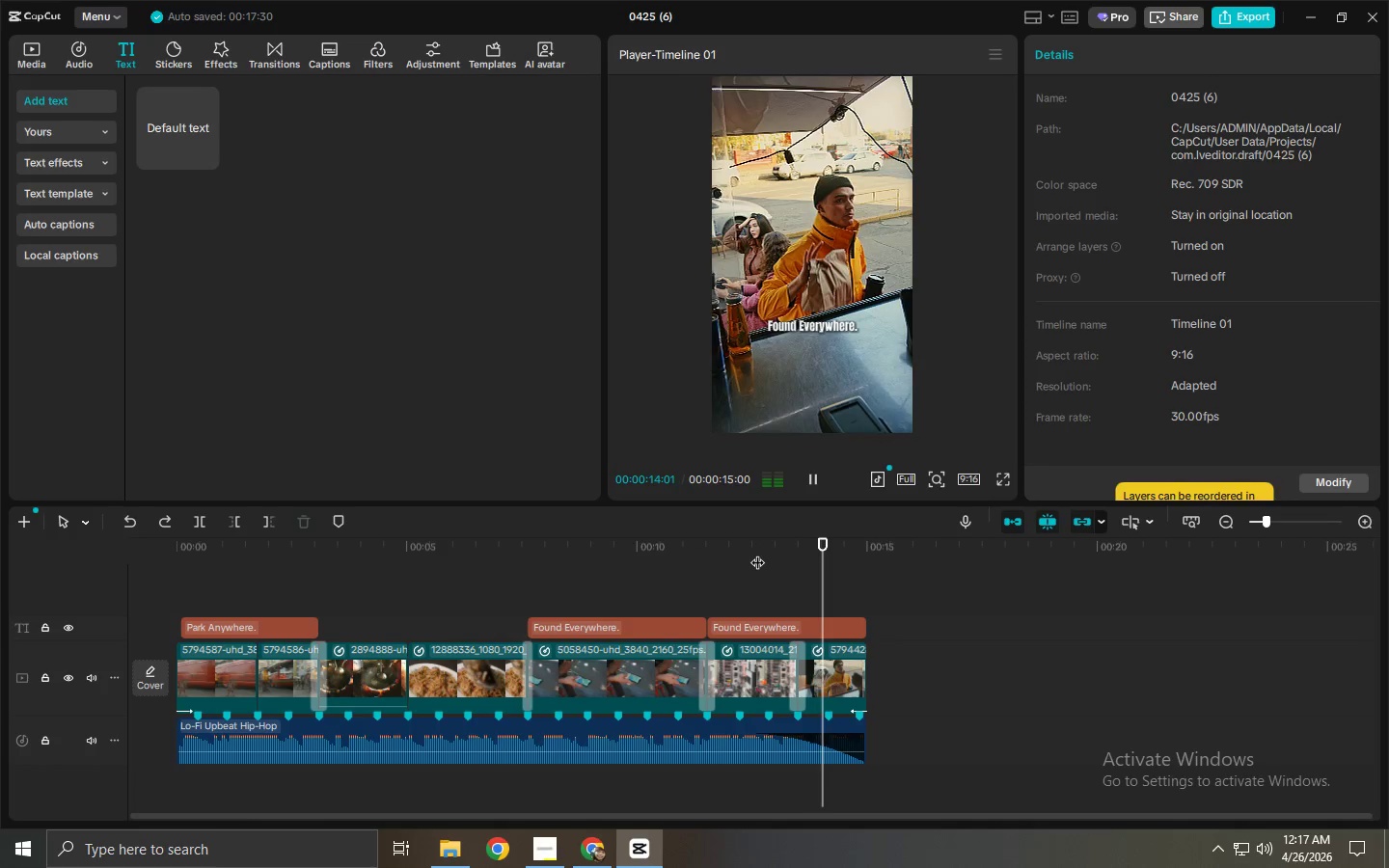 
key(Space)
 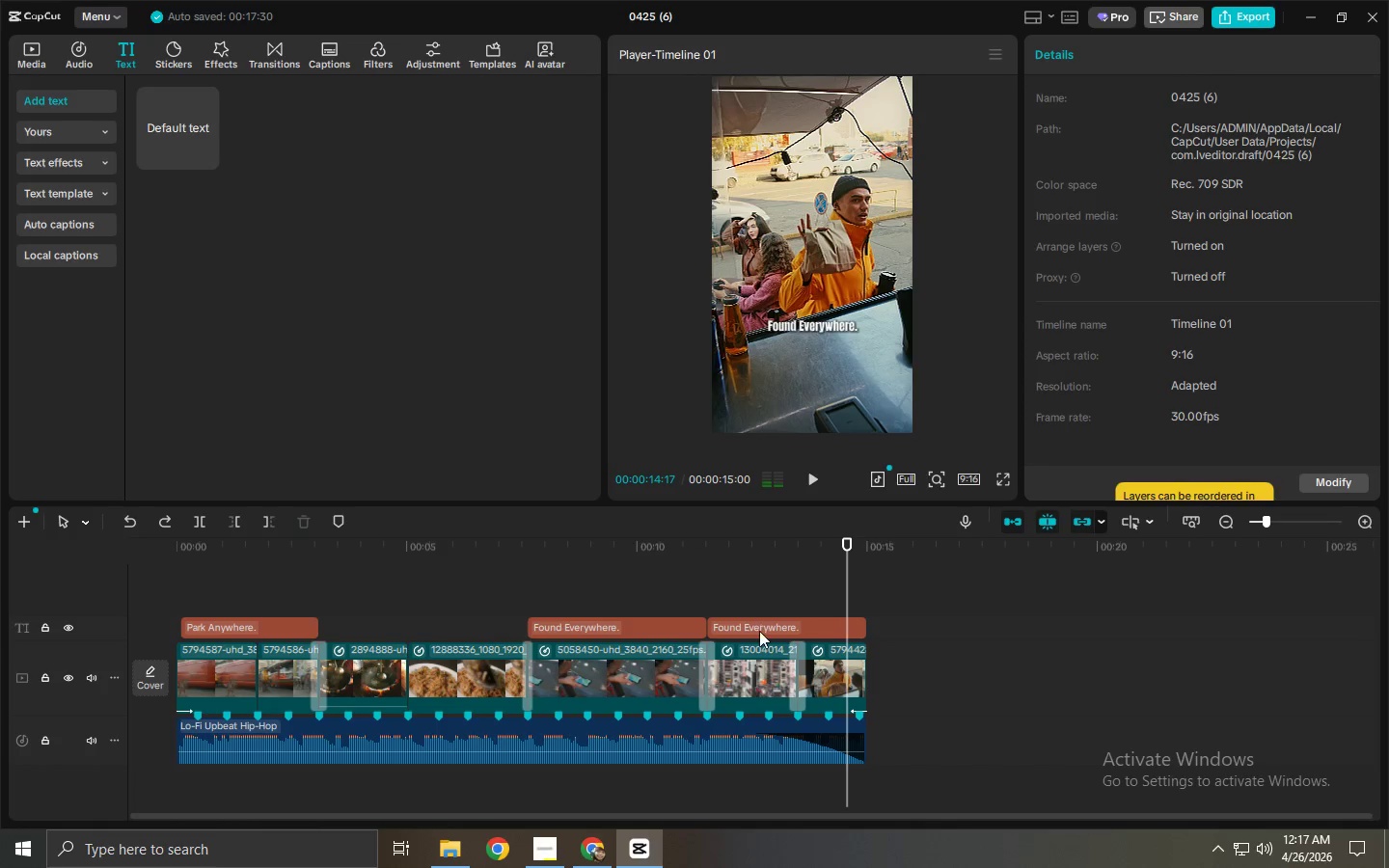 
left_click([759, 631])
 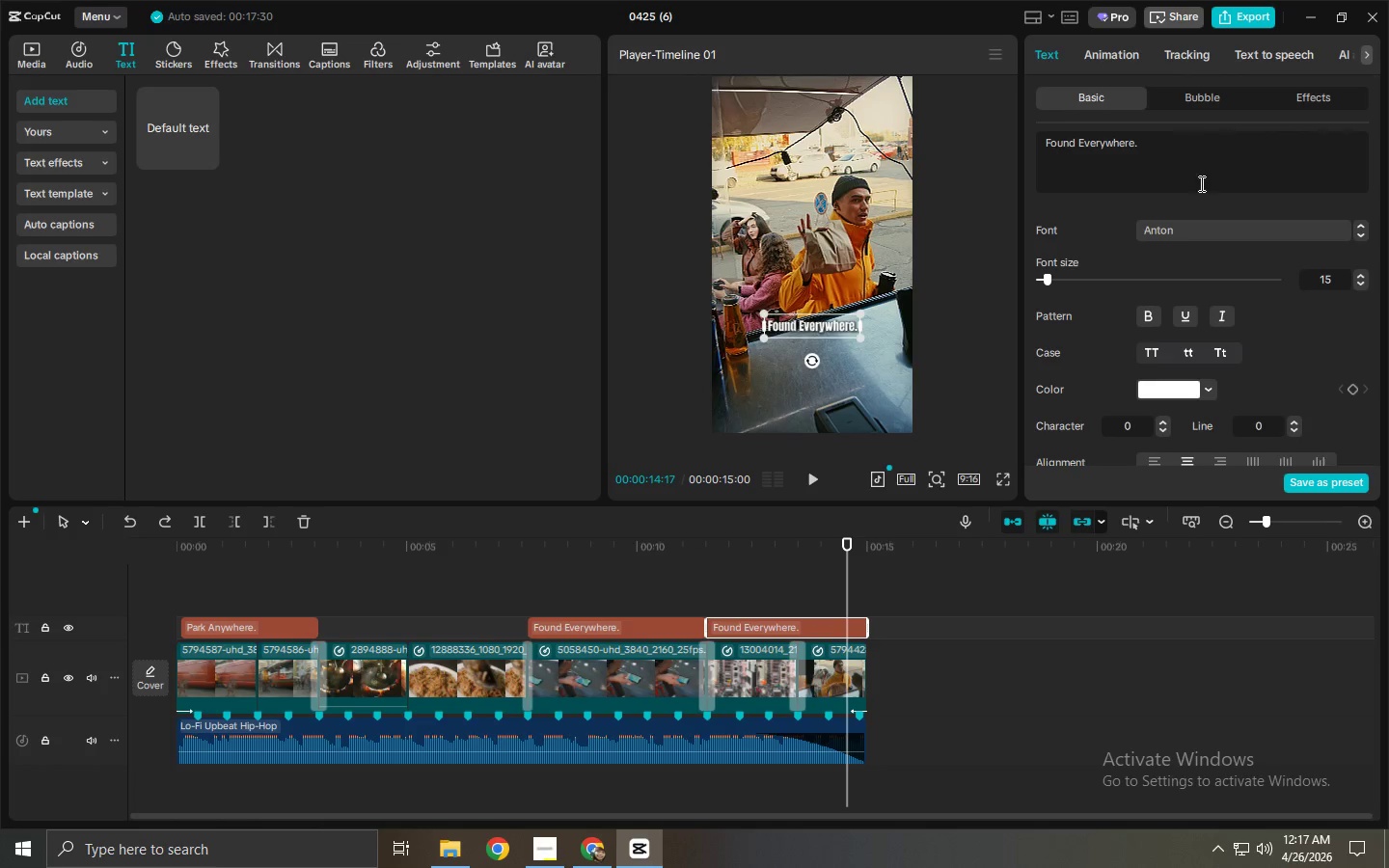 
left_click([1211, 147])
 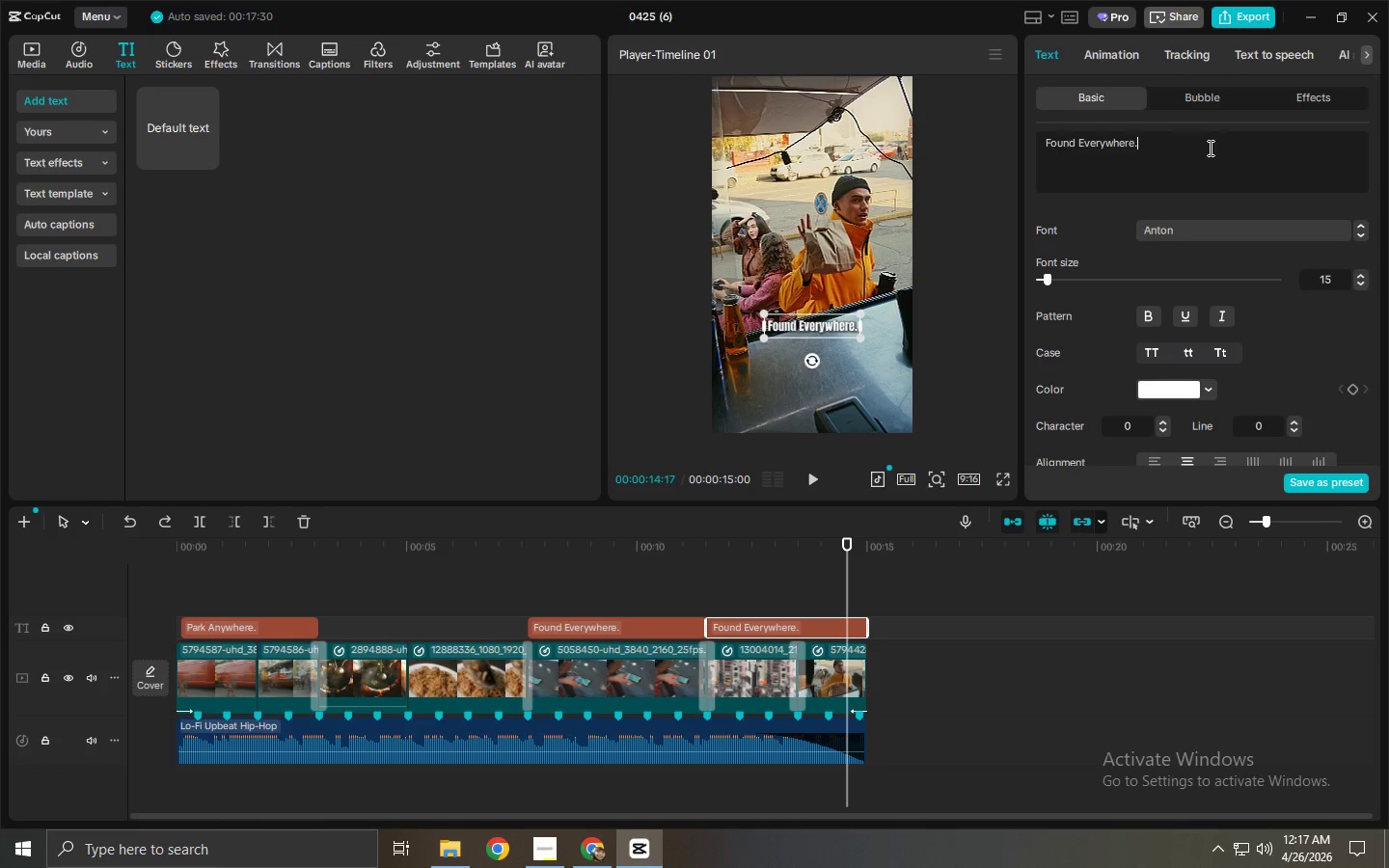 
key(Control+ControlLeft)
 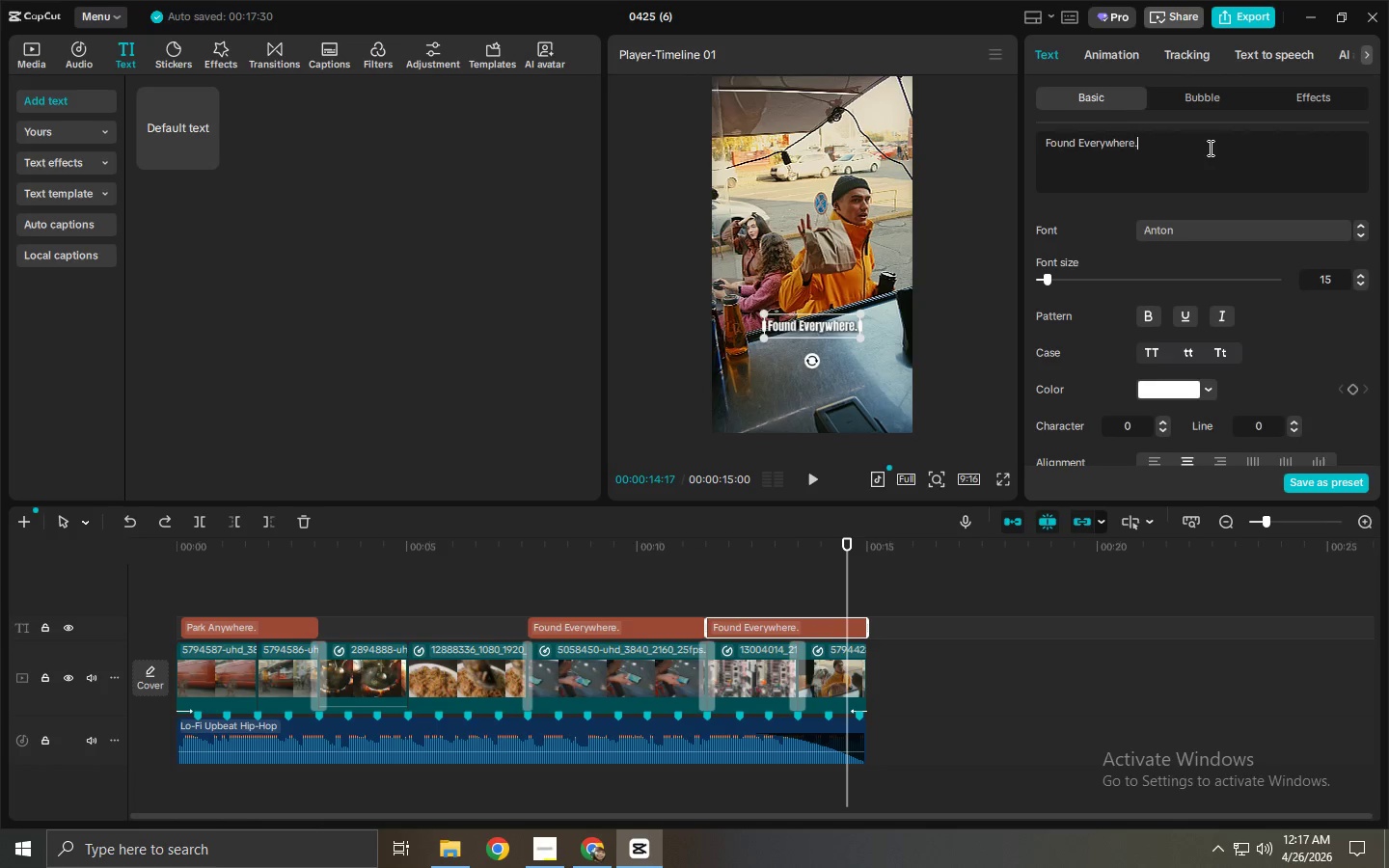 
key(Control+A)
 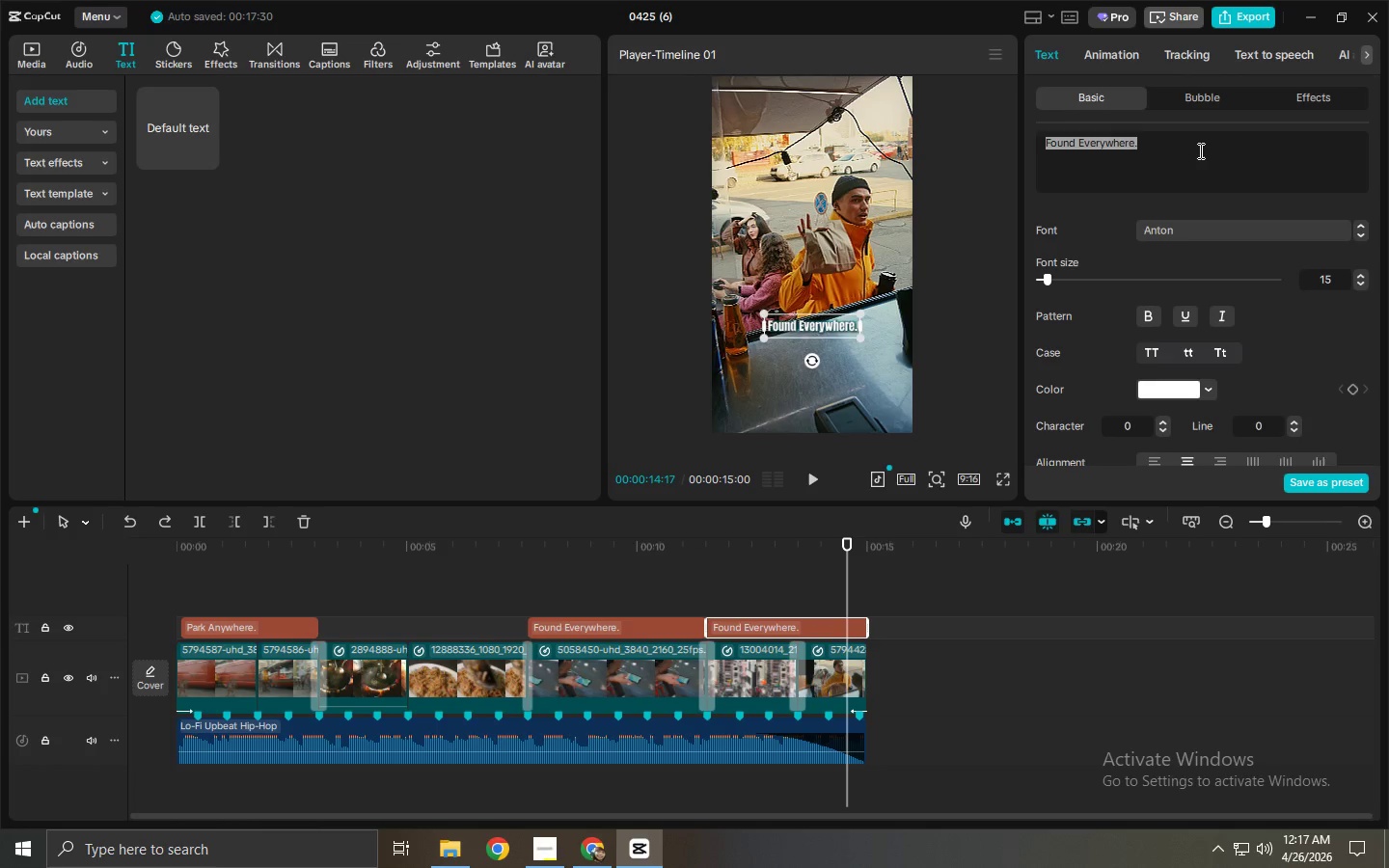 
type(HyperLocal Heat)
 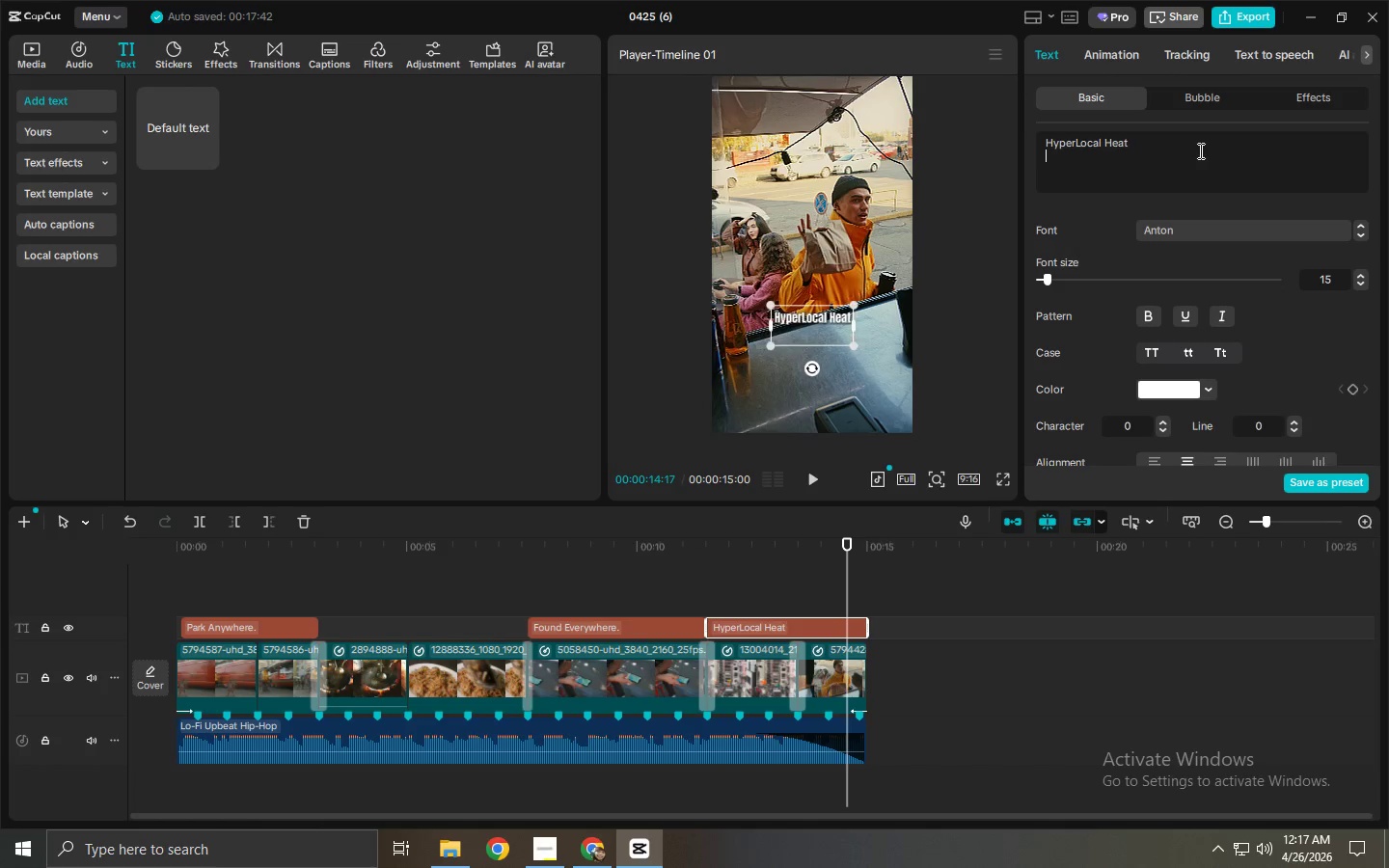 
 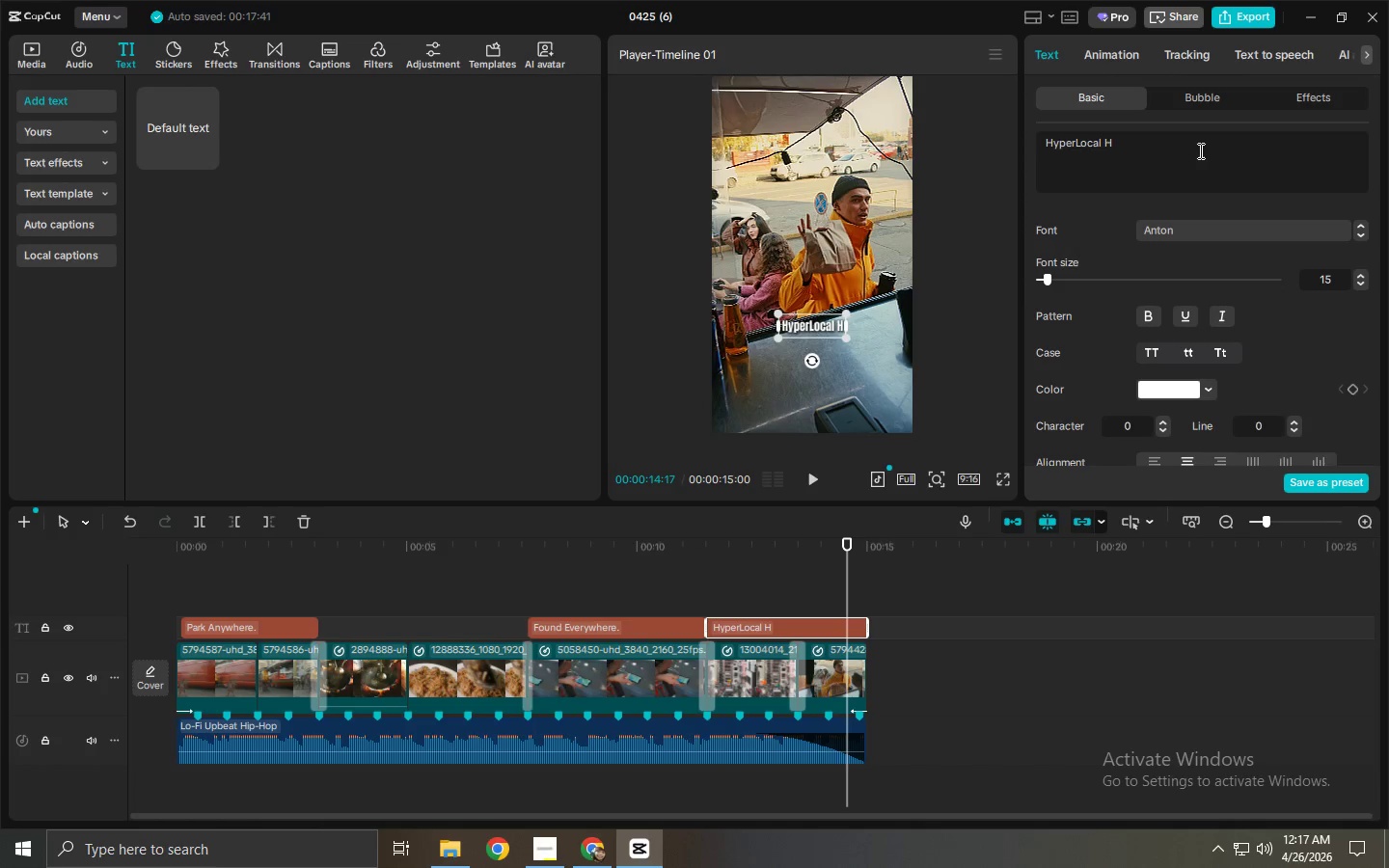 
key(Enter)
 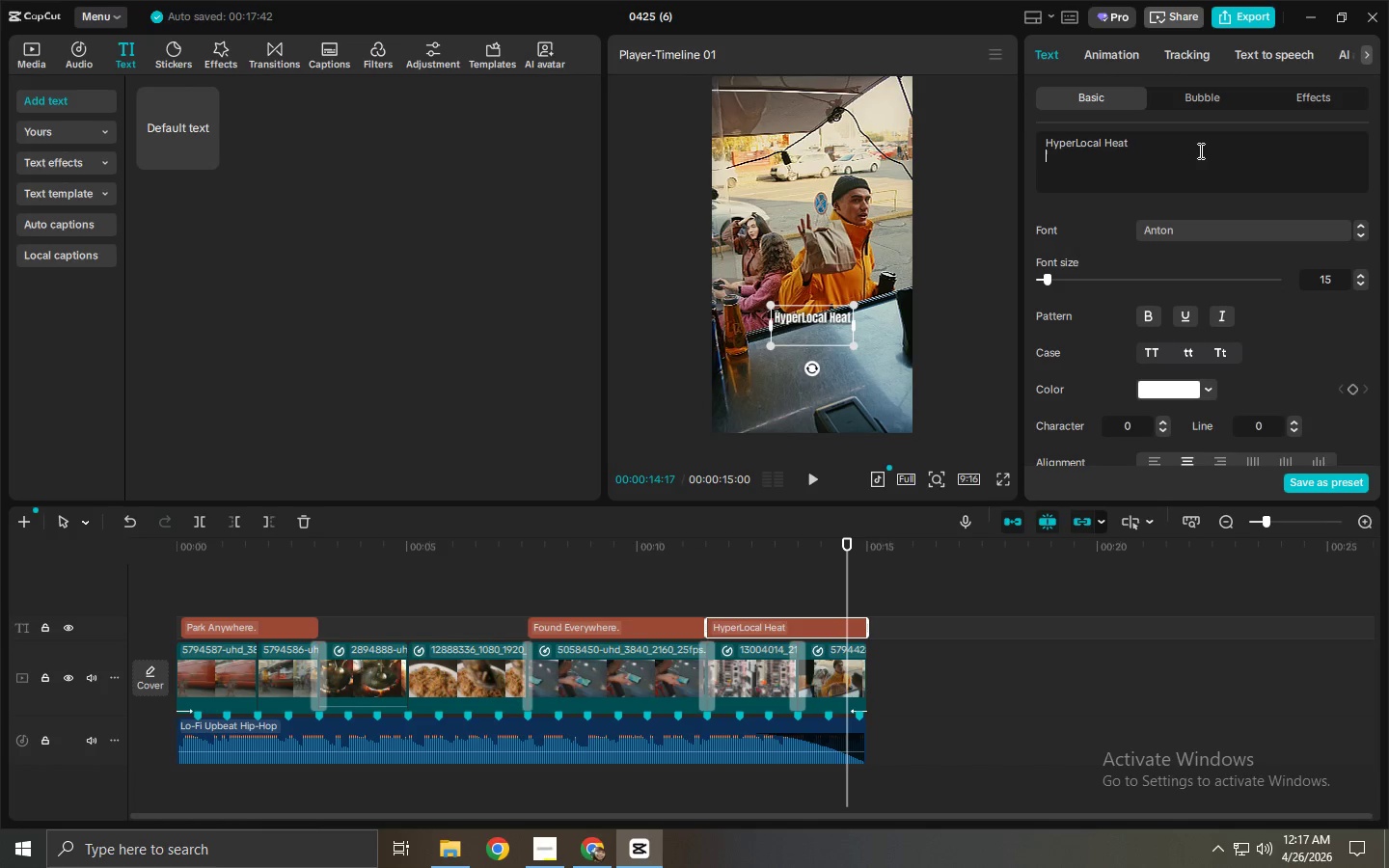 
type(SE)
key(Backspace)
key(Backspace)
type(SEO for the Strees)
key(Backspace)
type(ts.)
 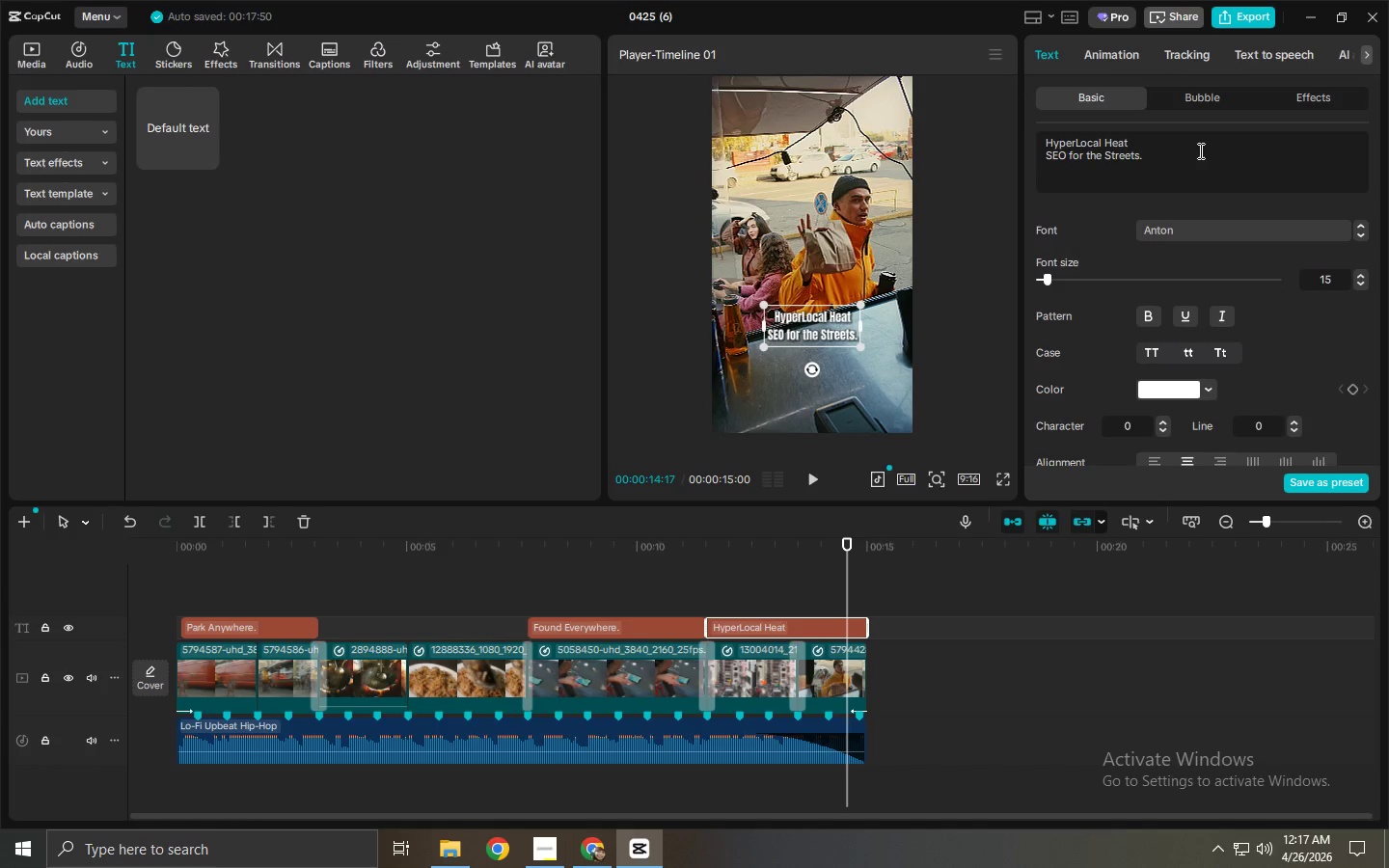 
left_click_drag(start_coordinate=[919, 630], to_coordinate=[204, 630])
 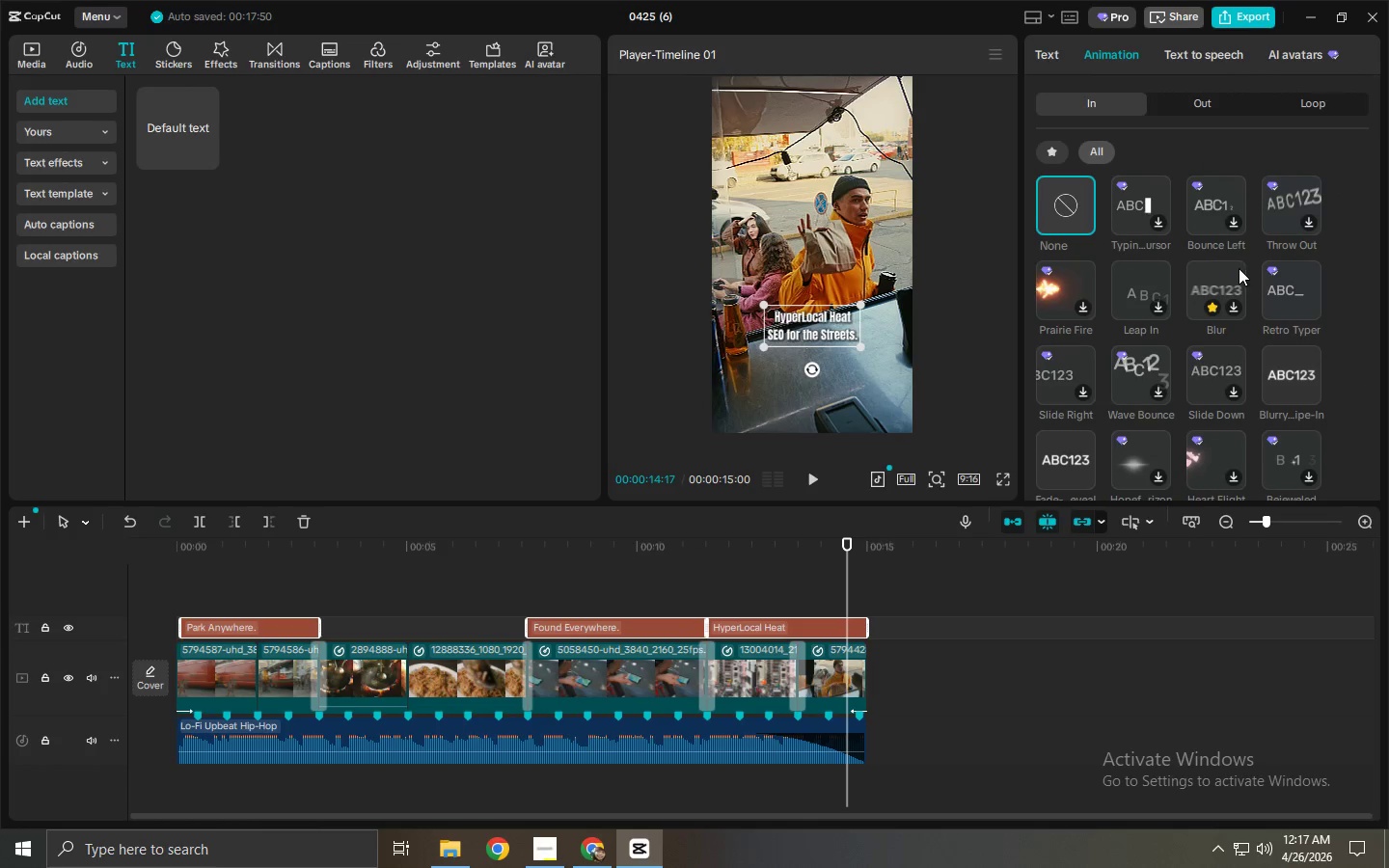 
left_click([1207, 276])
 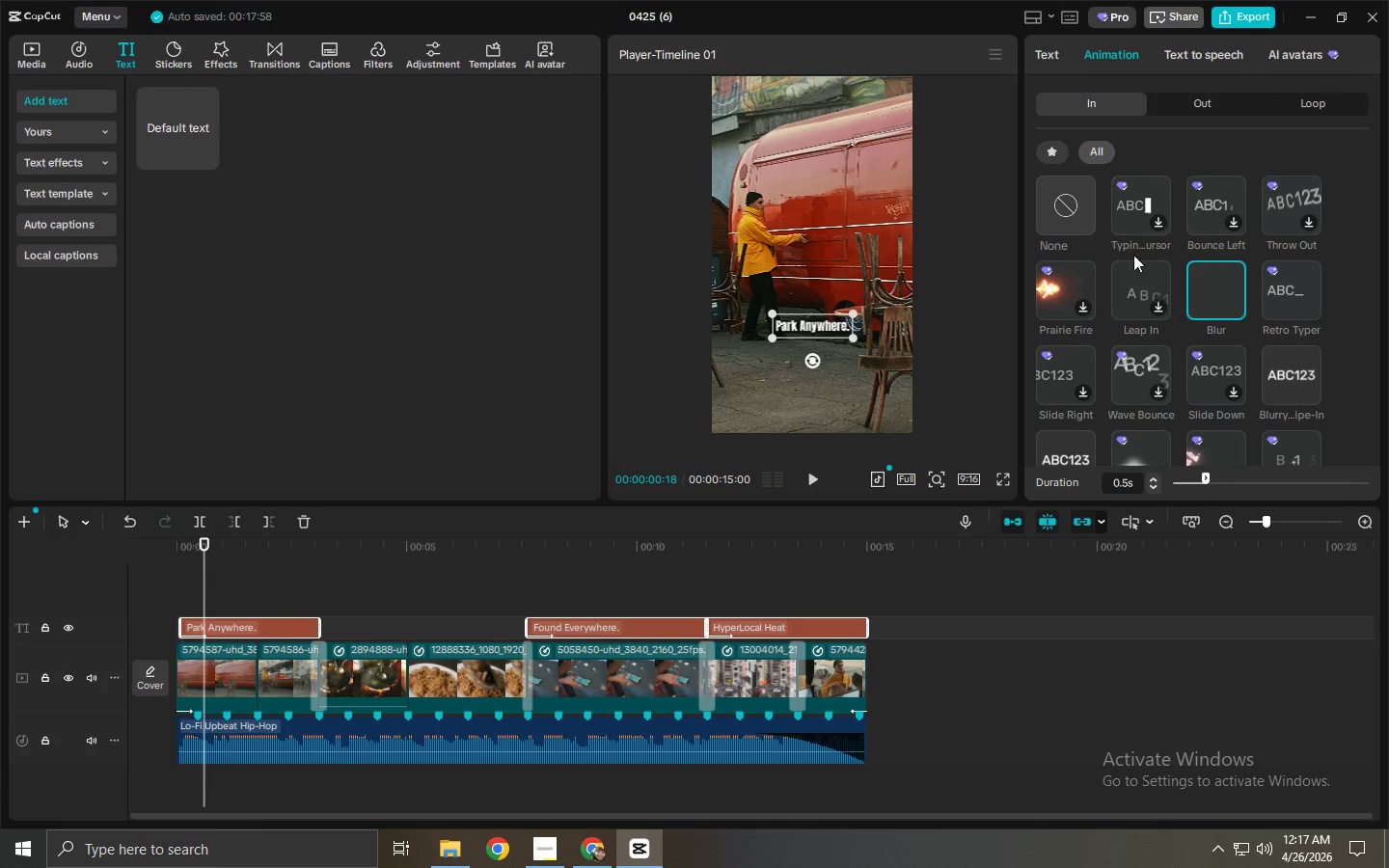 
double_click([1120, 101])
 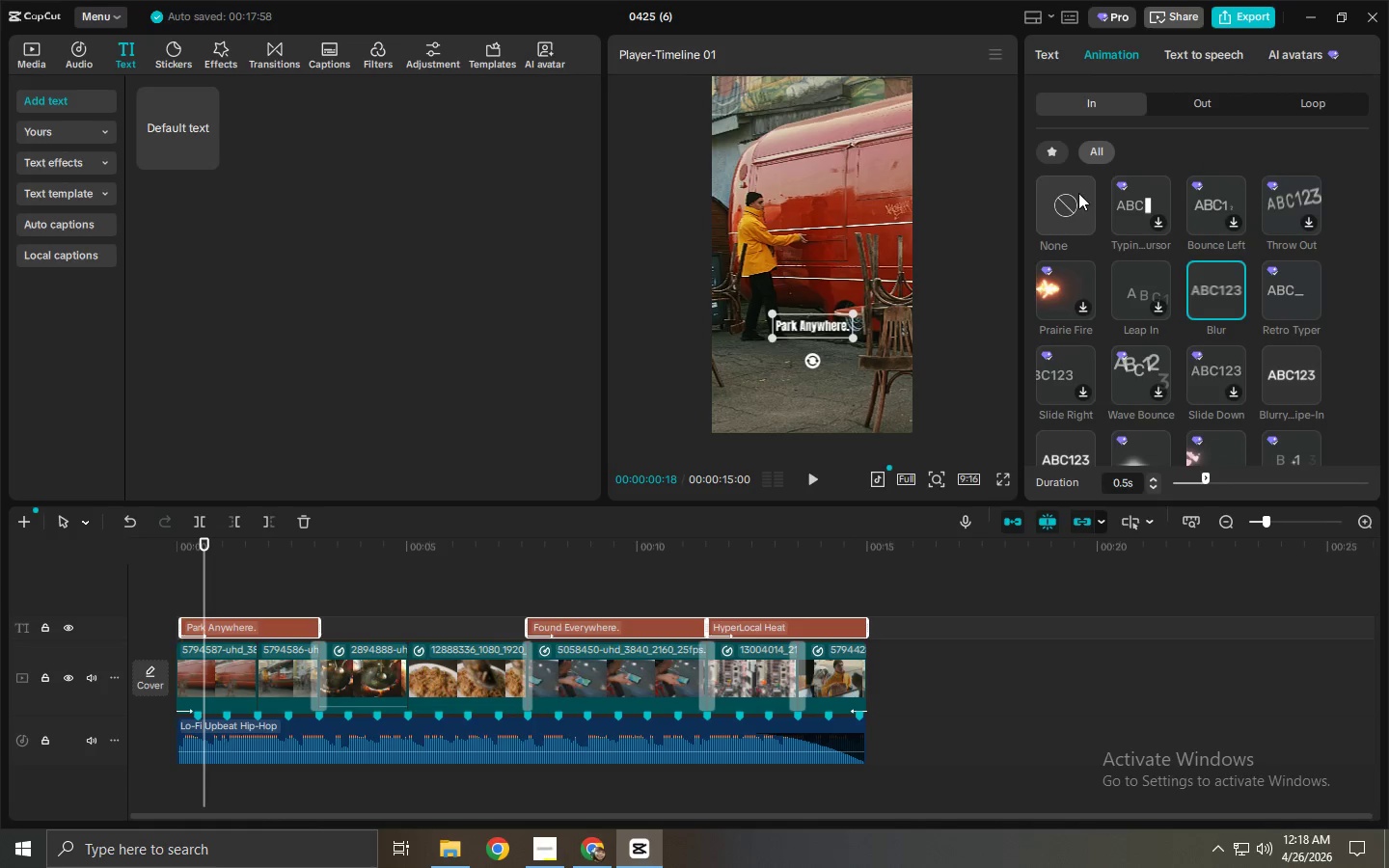 
left_click([1052, 158])
 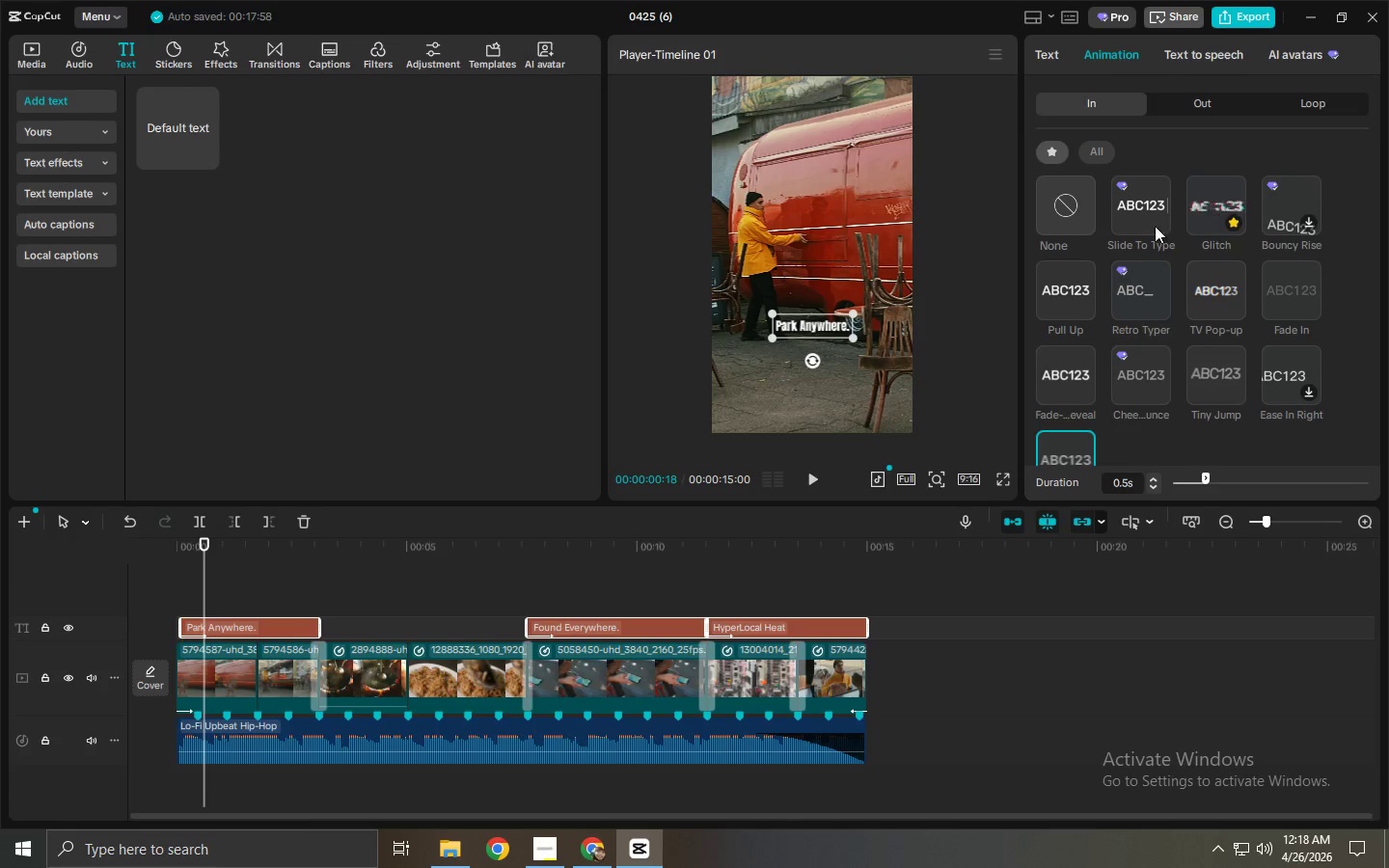 
wait(5.55)
 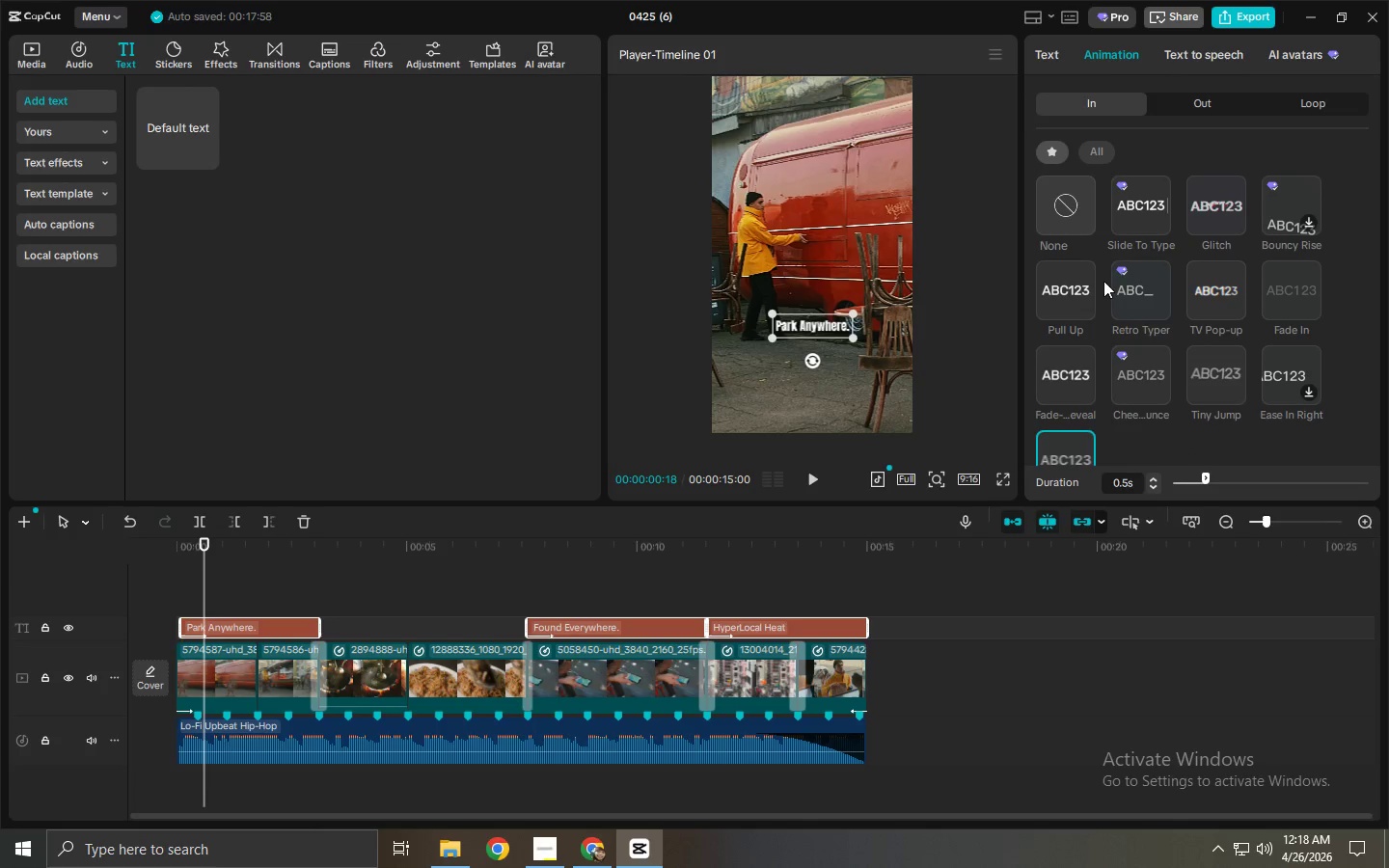 
left_click([1287, 286])
 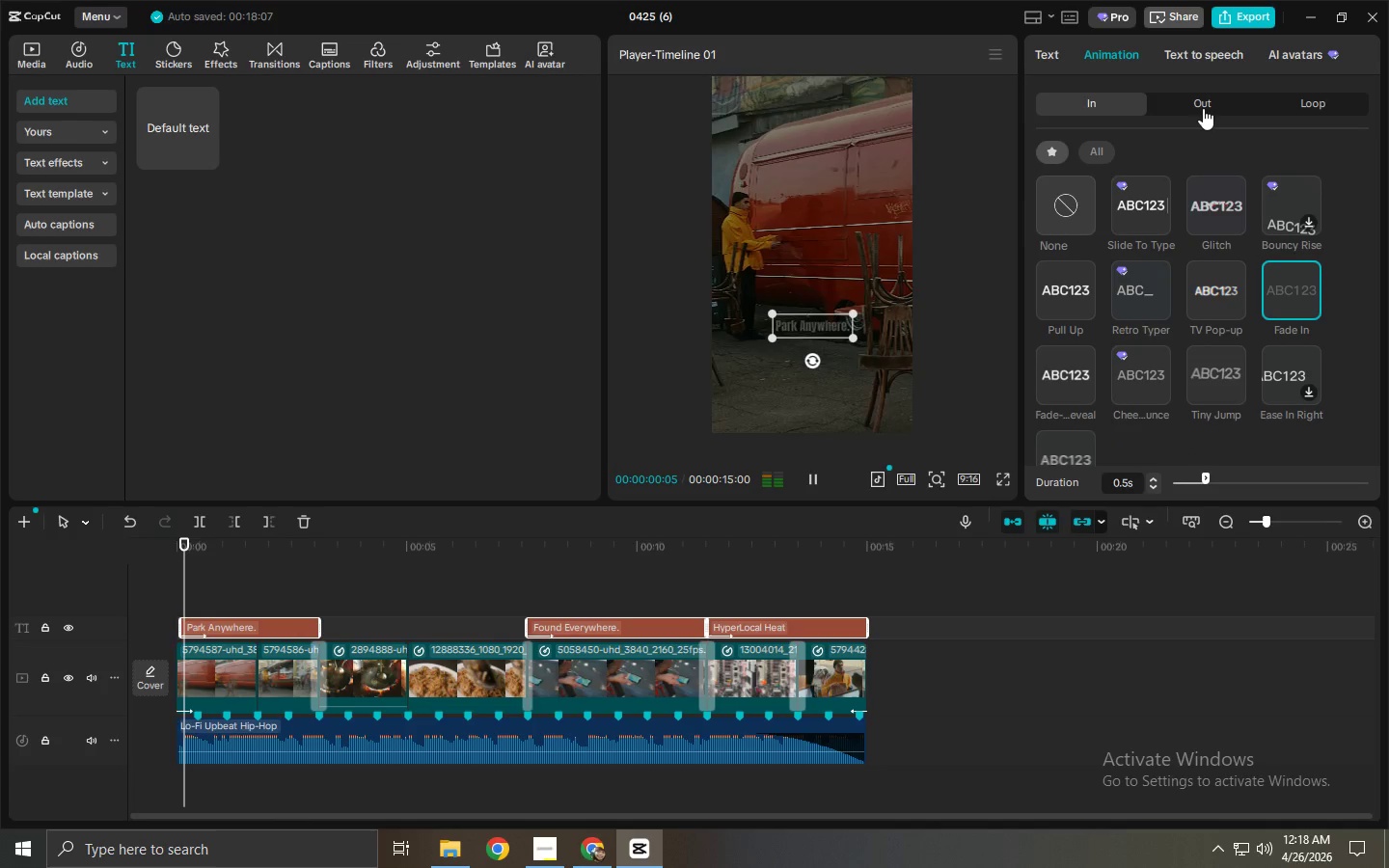 
left_click([1203, 108])
 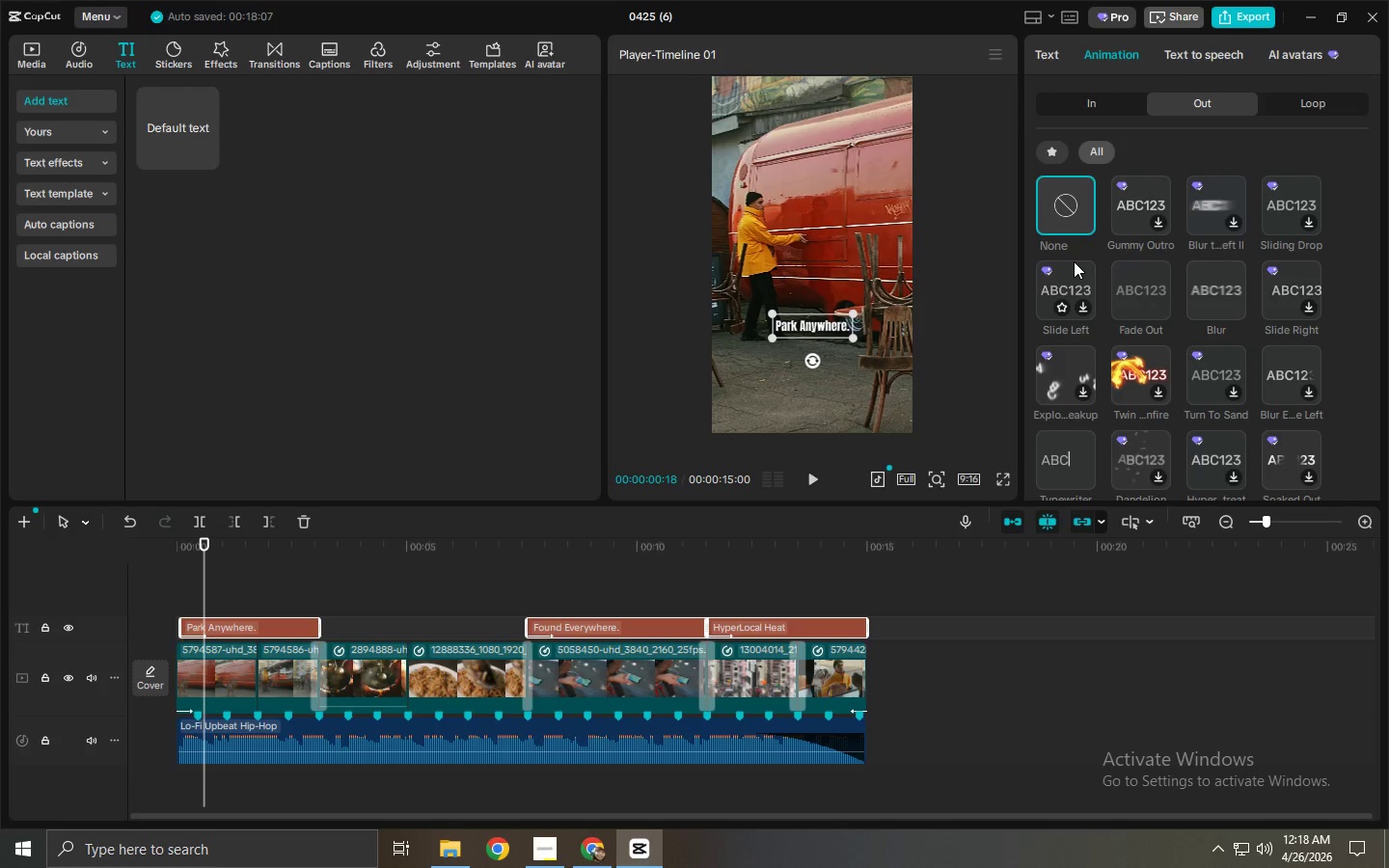 
left_click([1119, 268])
 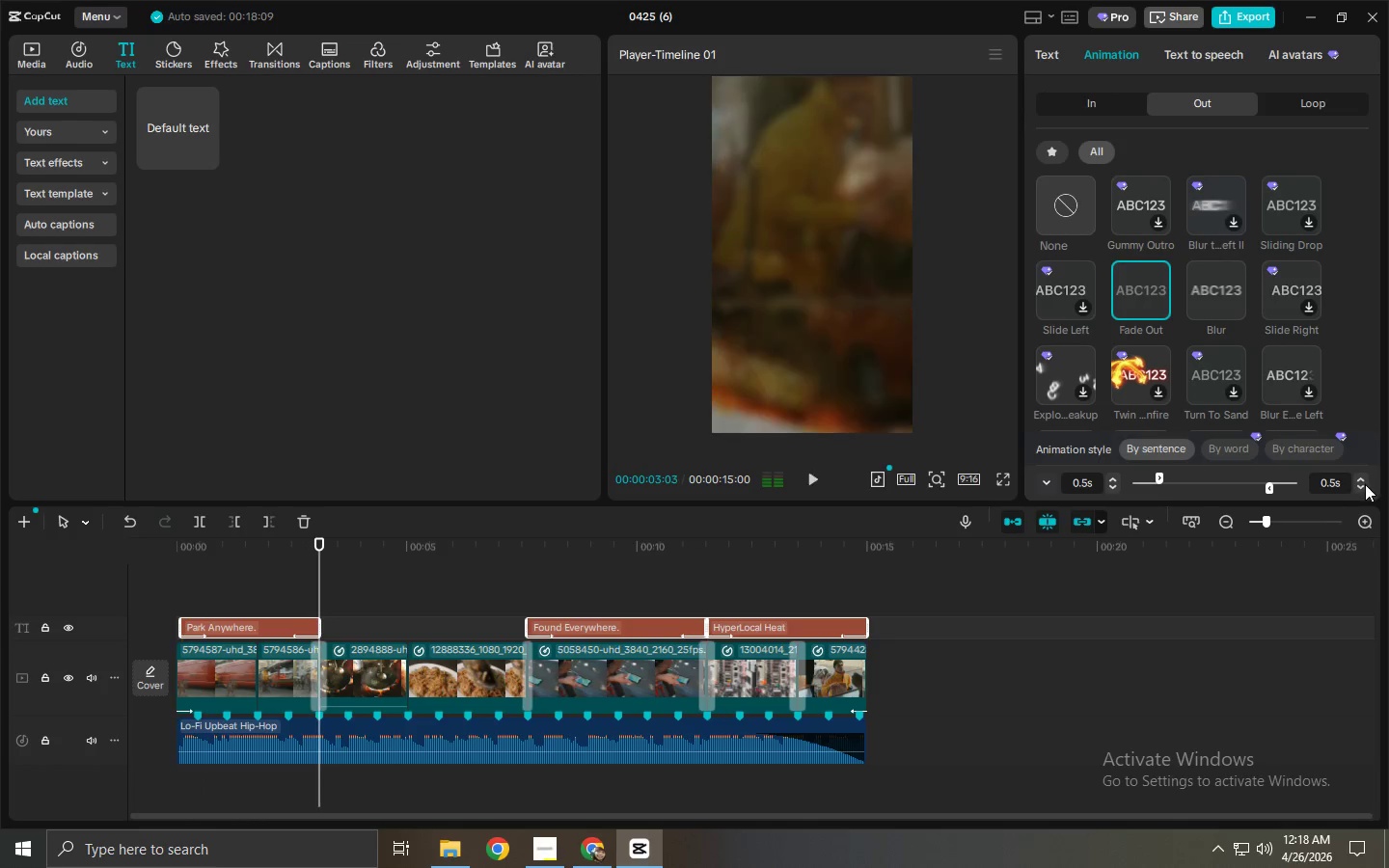 
double_click([1365, 484])
 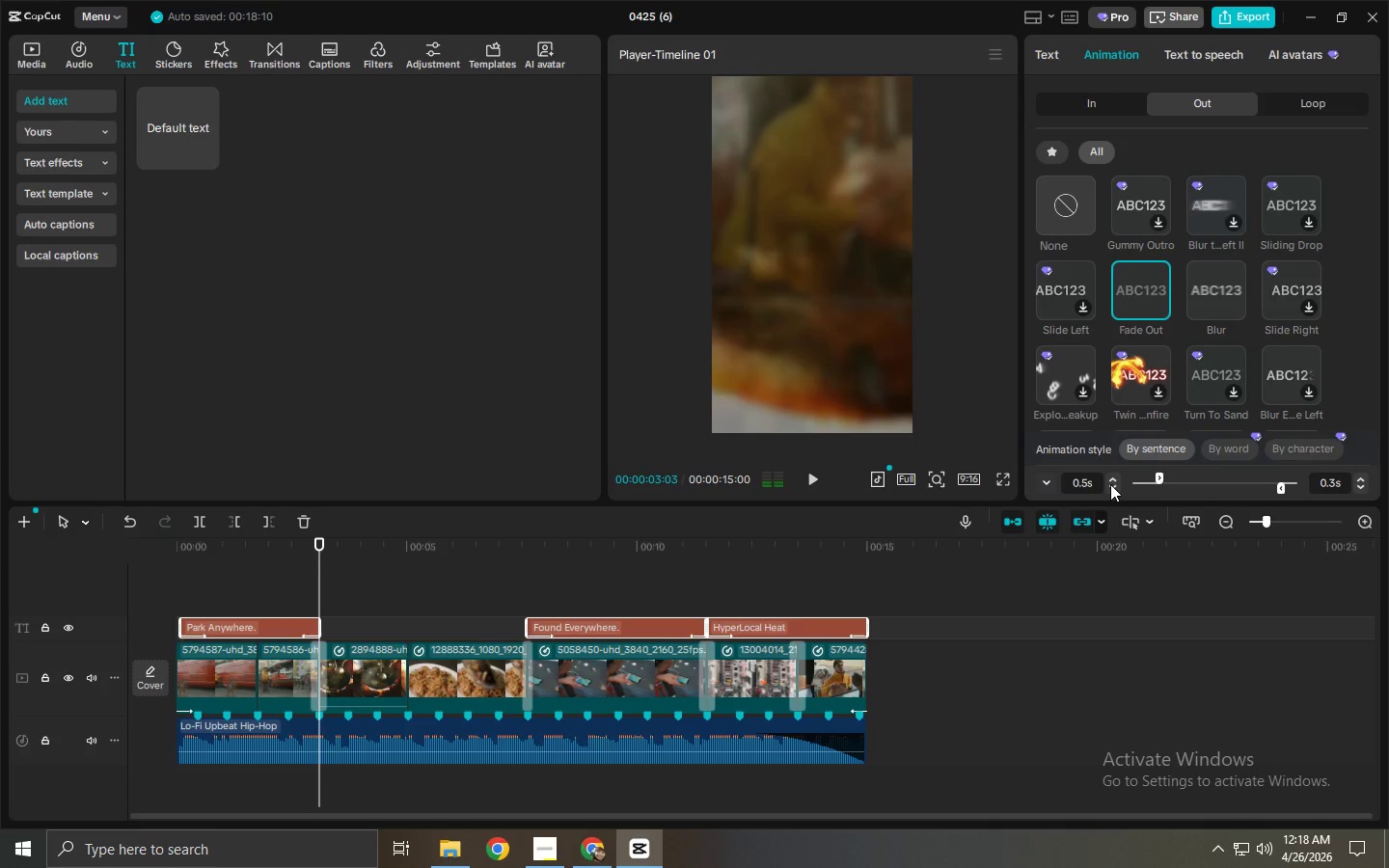 
double_click([1113, 483])
 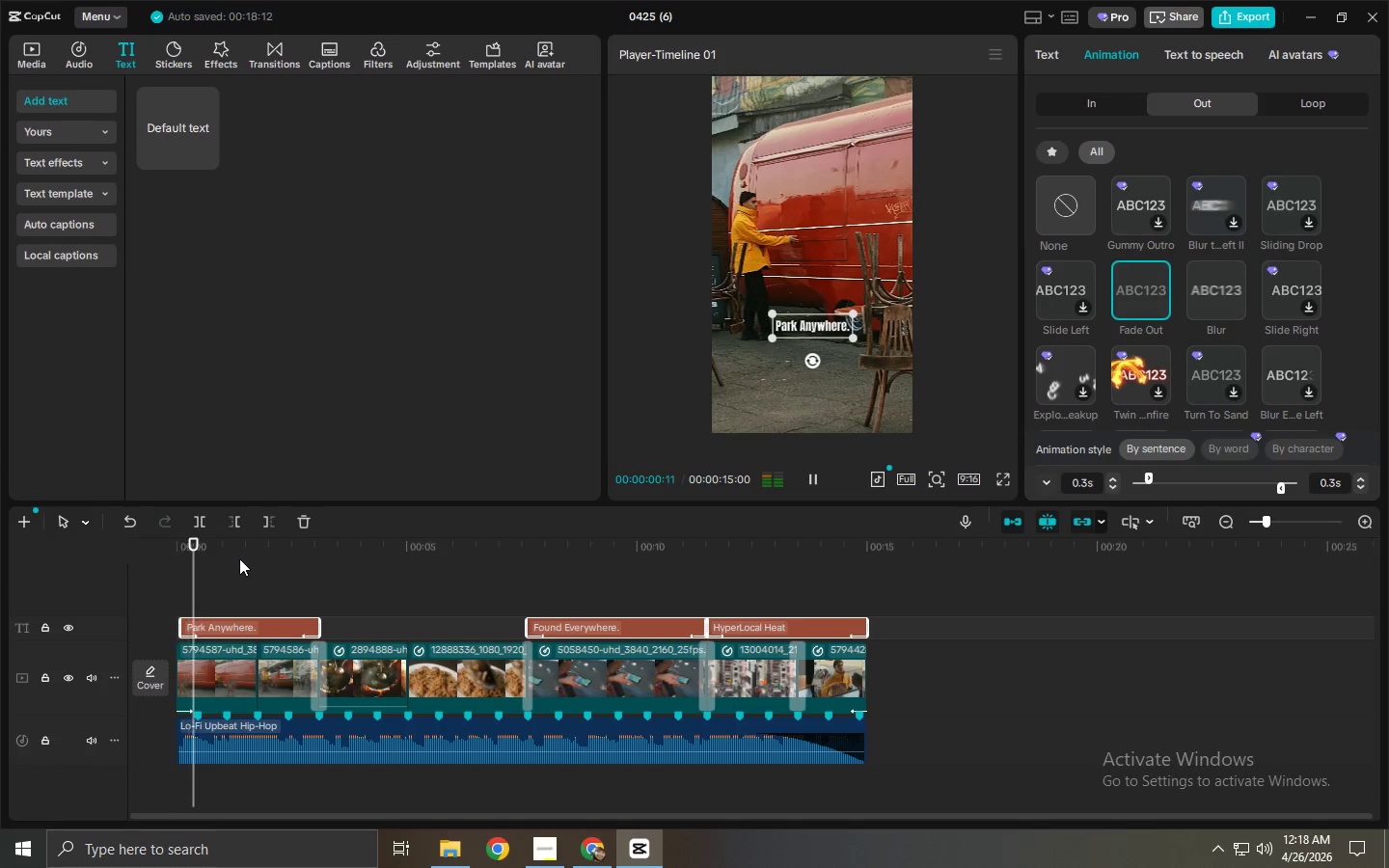 
left_click_drag(start_coordinate=[244, 555], to_coordinate=[80, 555])
 